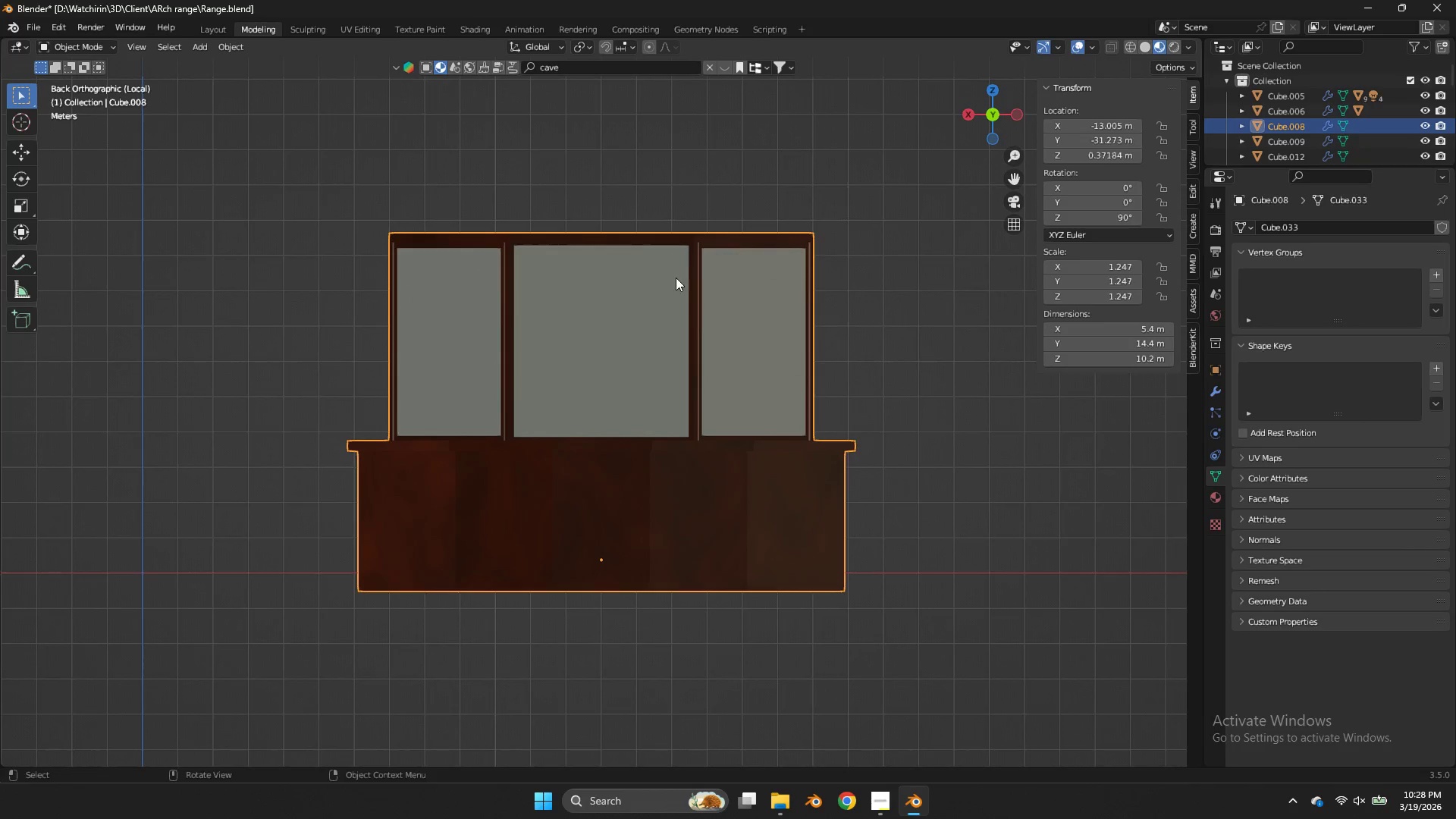 
left_click([673, 292])
 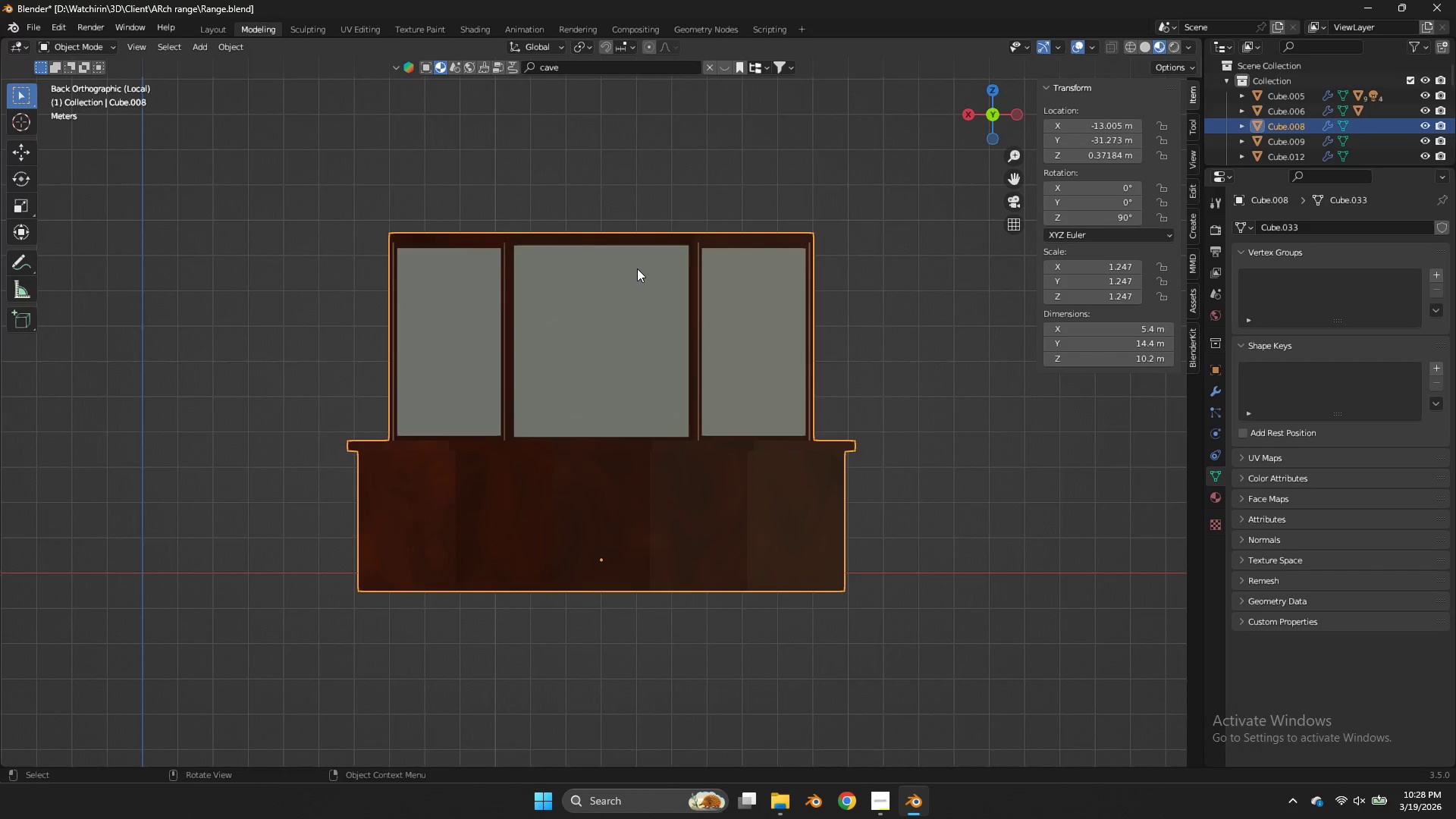 
key(Tab)
 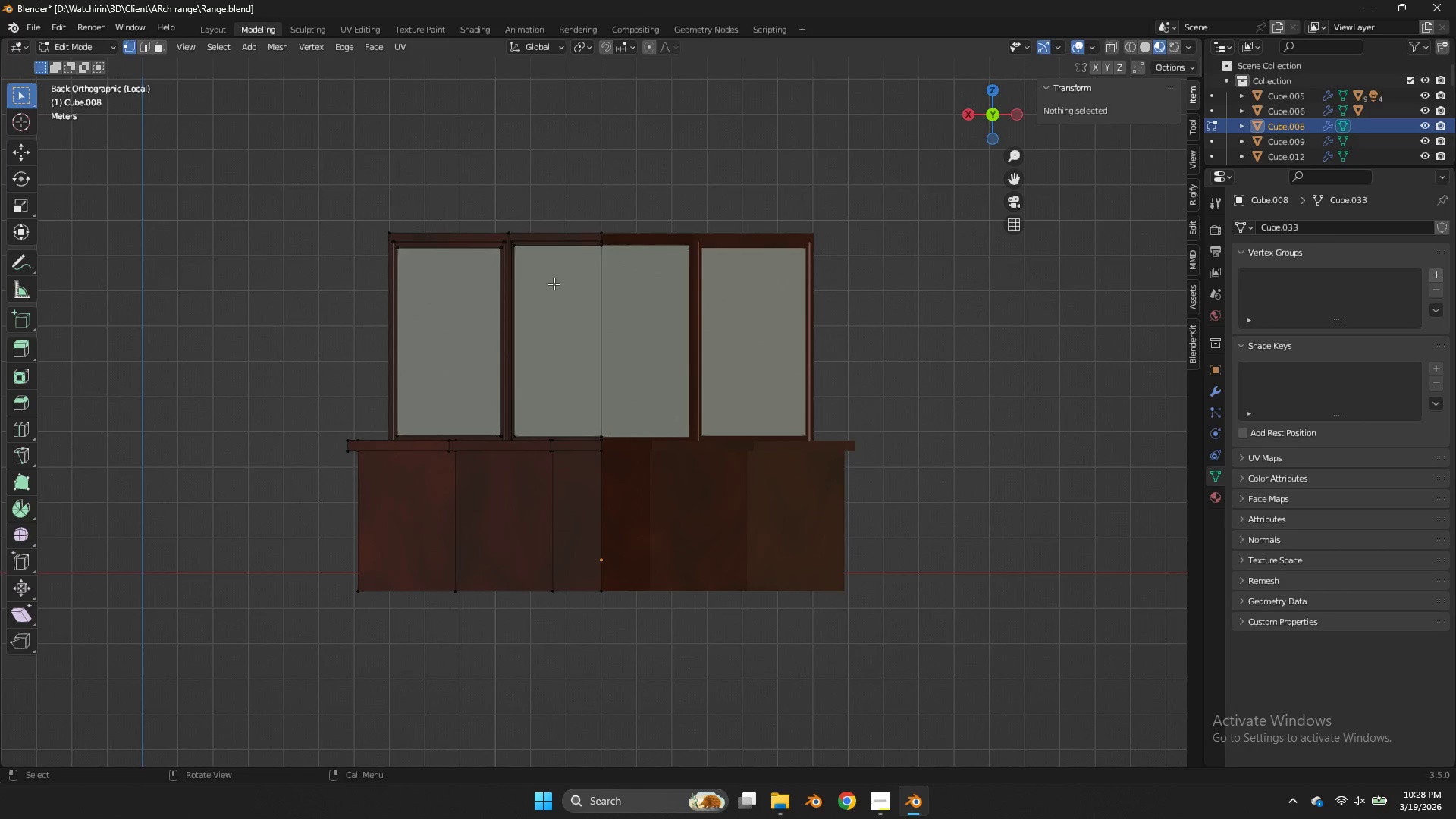 
key(Shift+A)
 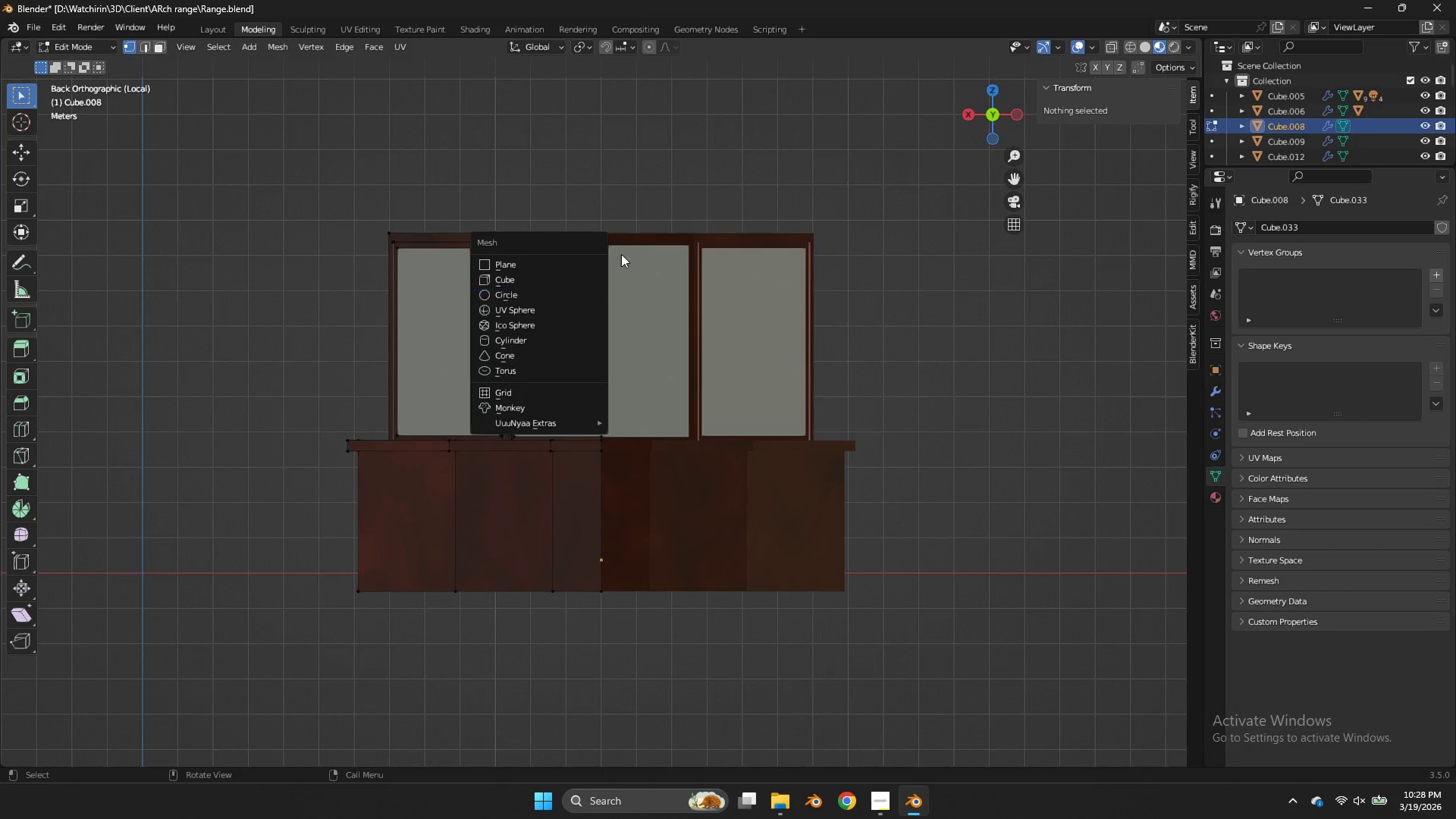 
left_click([562, 295])
 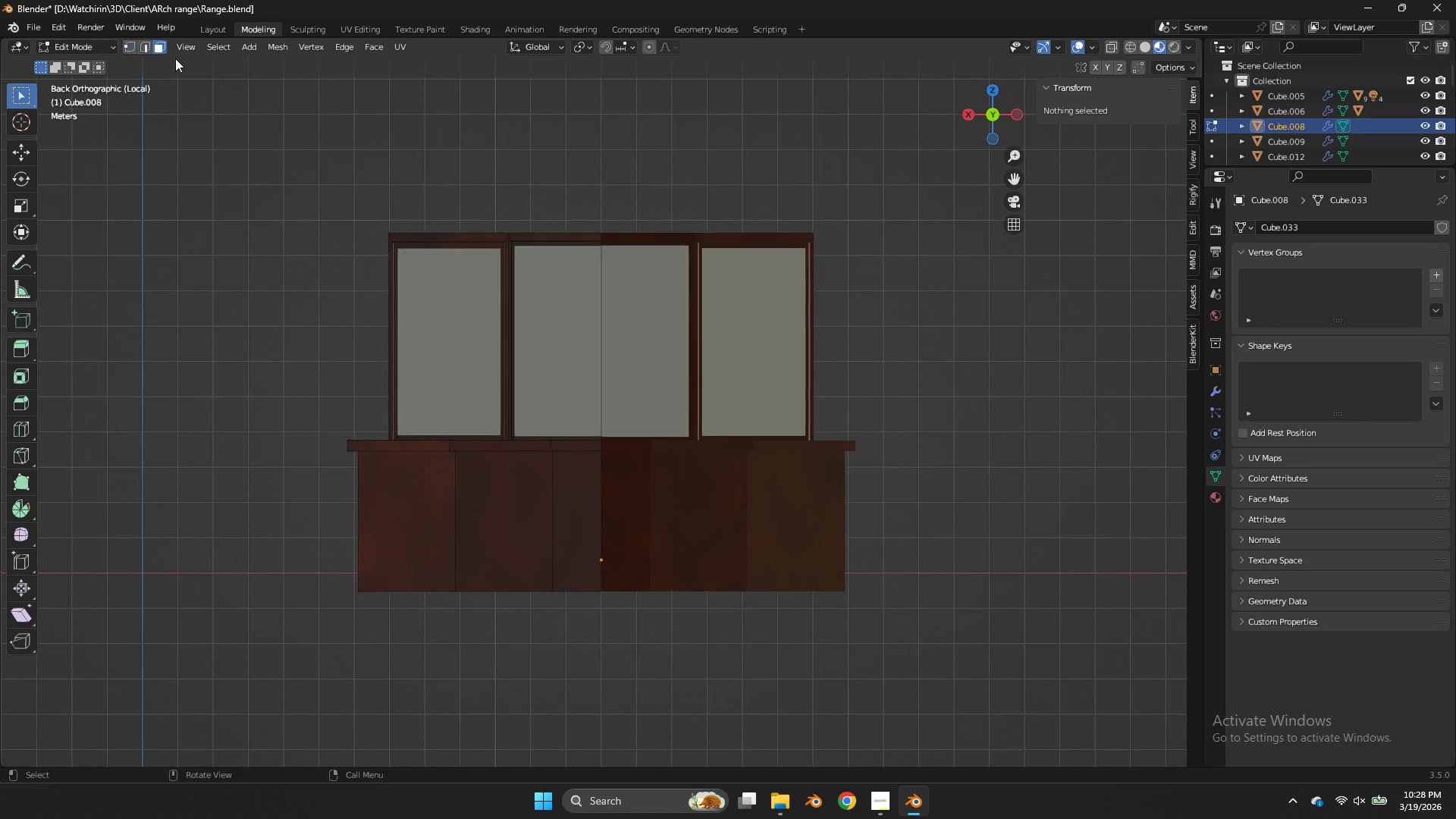 
double_click([587, 306])
 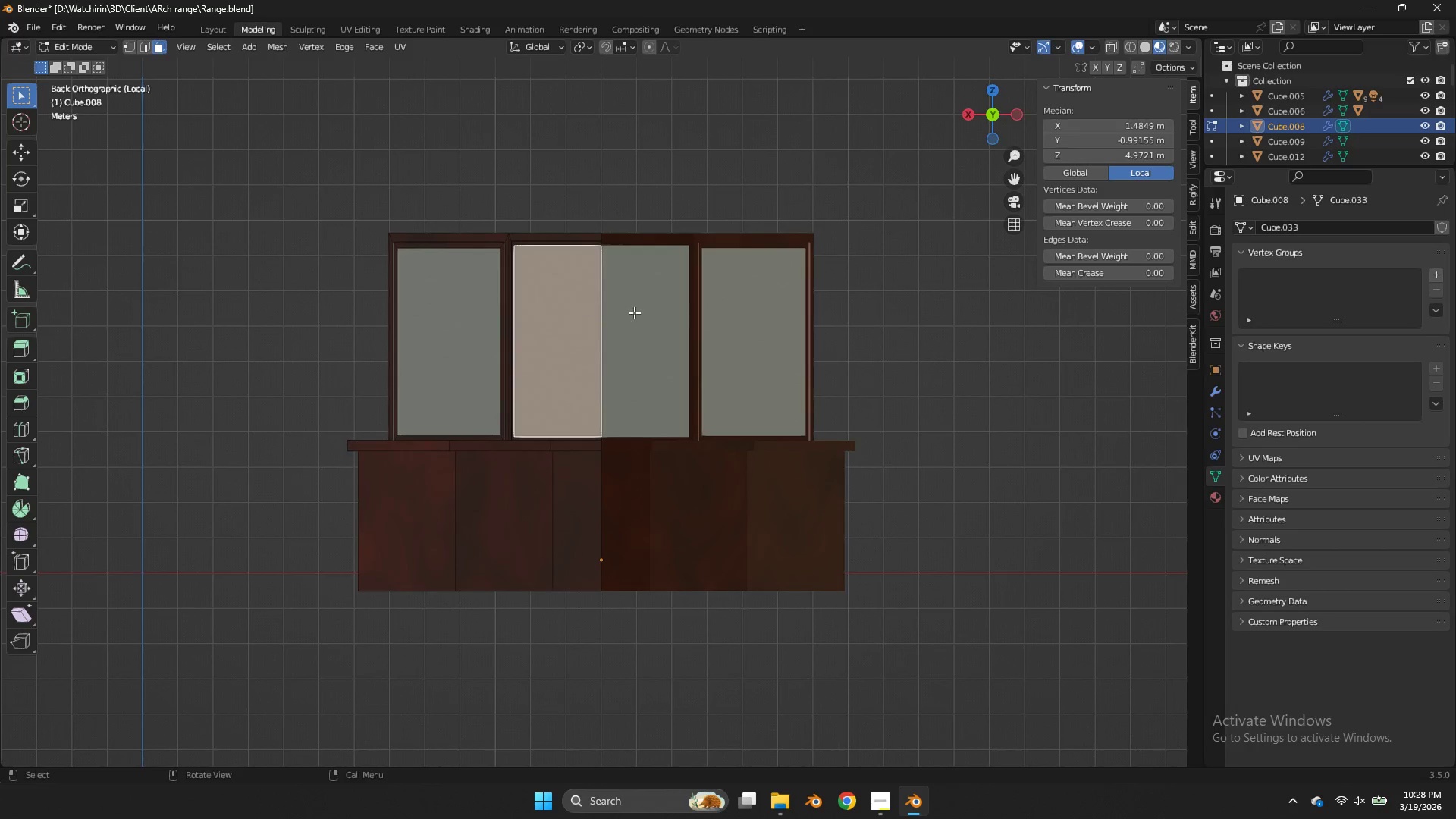 
key(Shift+ShiftLeft)
 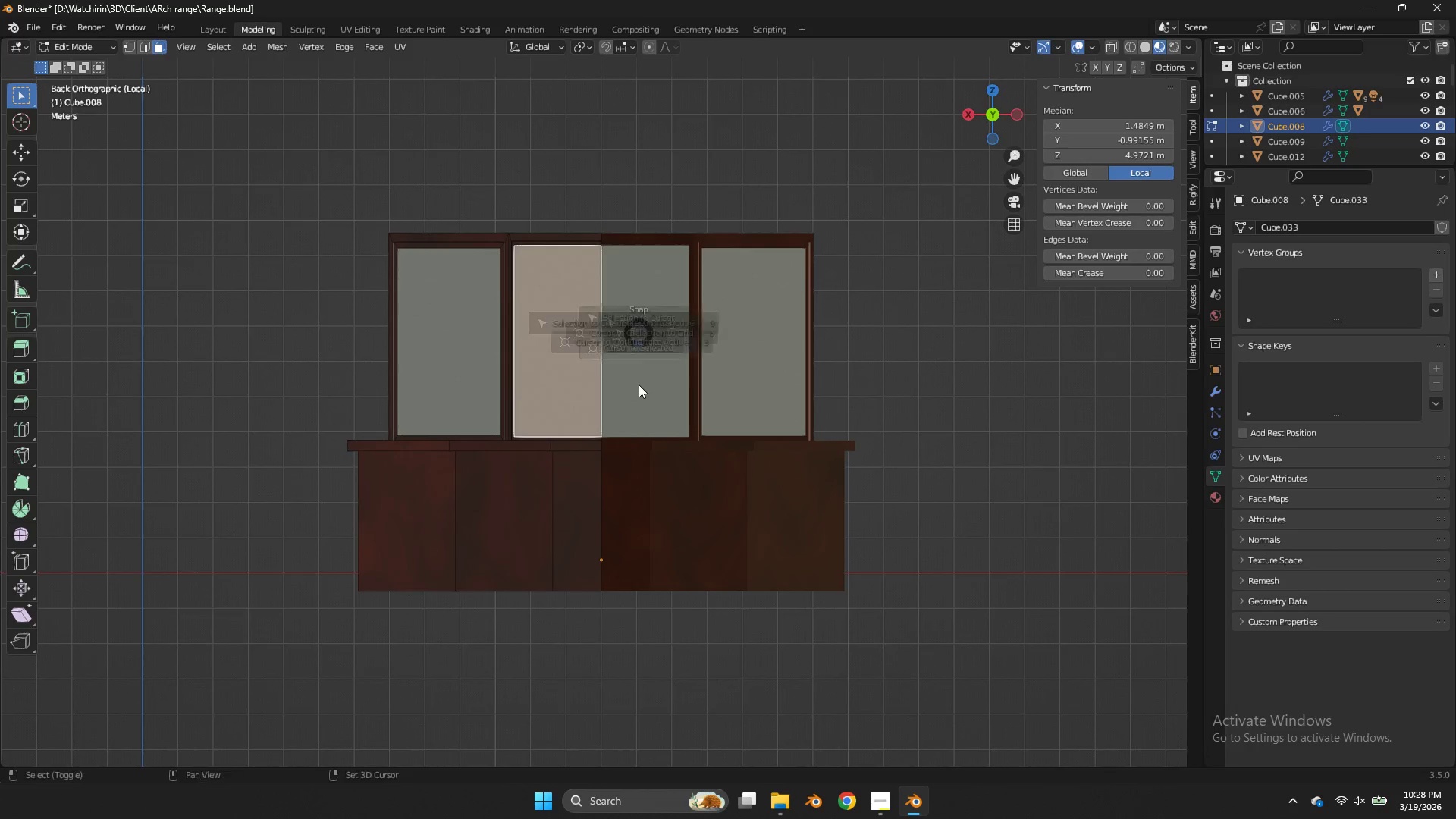 
key(Shift+S)
 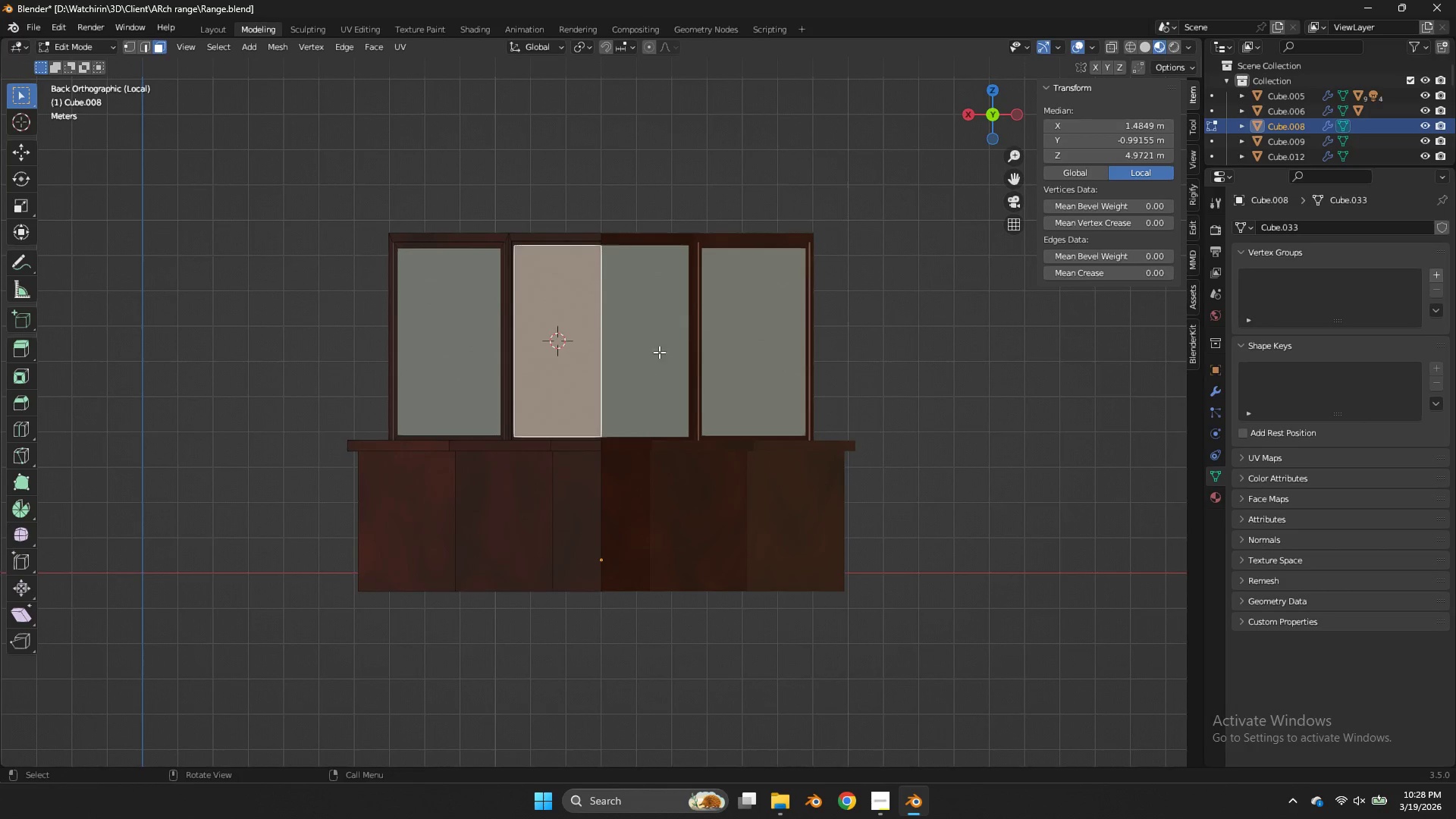 
key(Shift+ShiftLeft)
 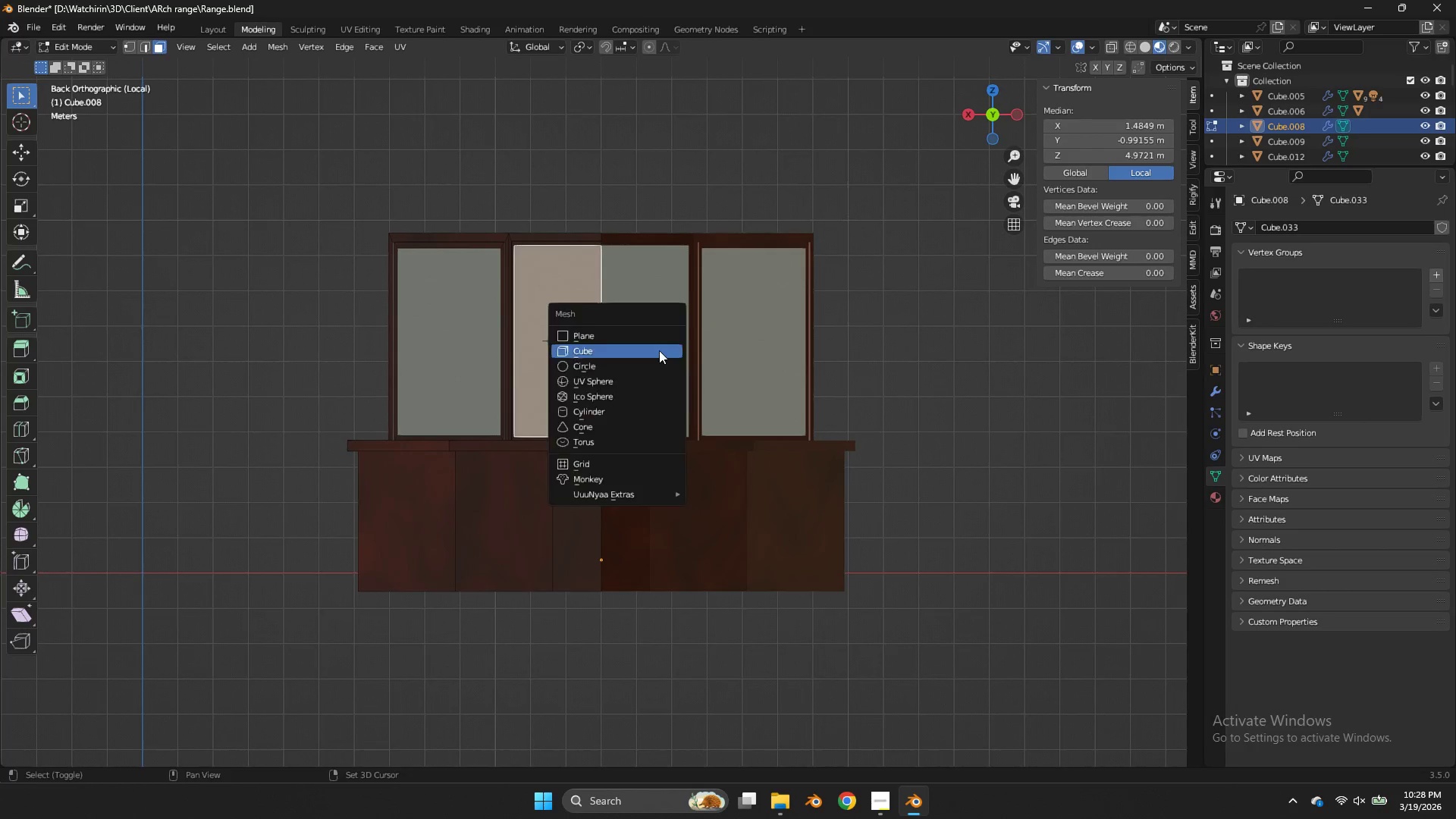 
key(Shift+A)
 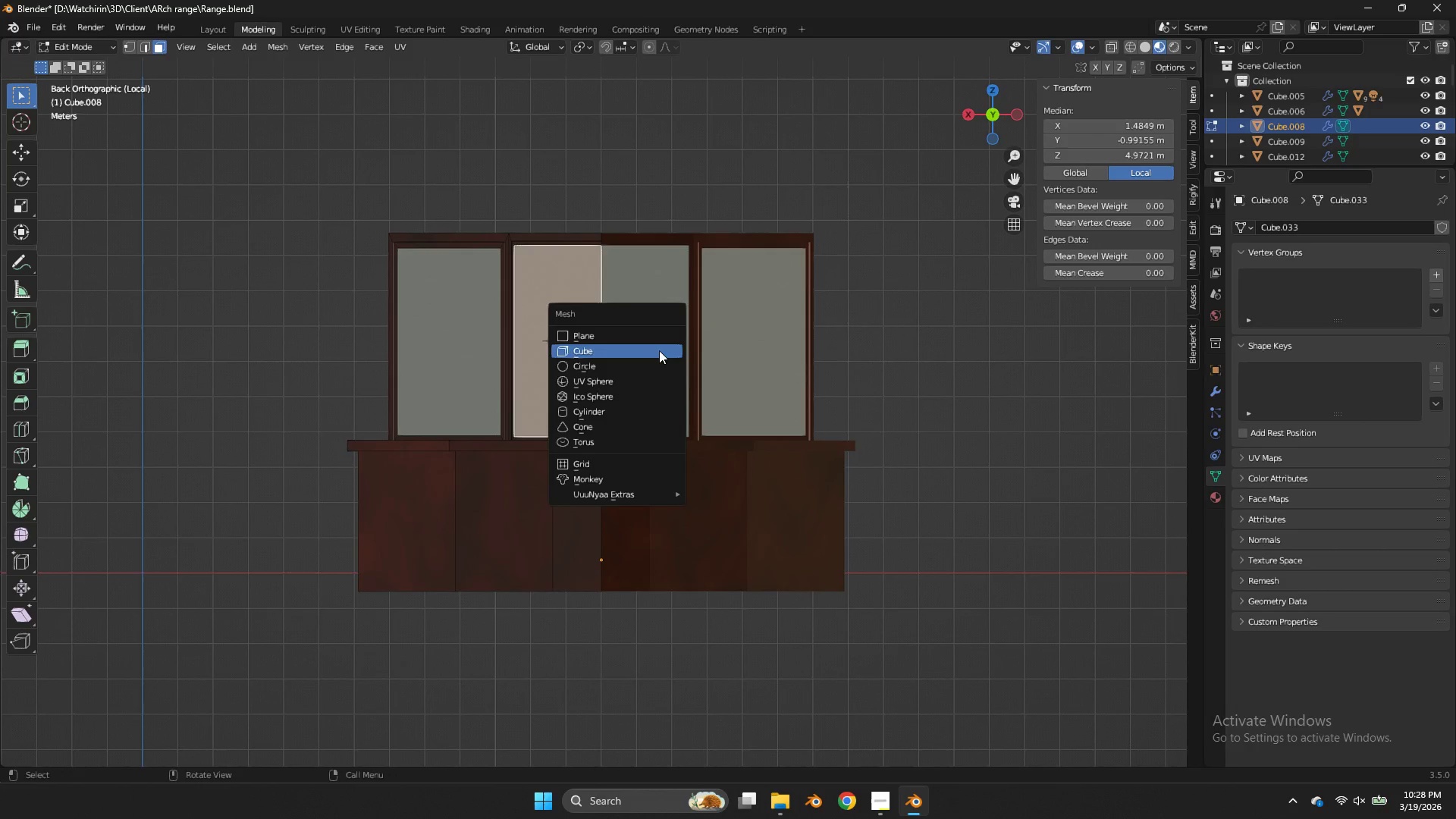 
left_click([659, 350])
 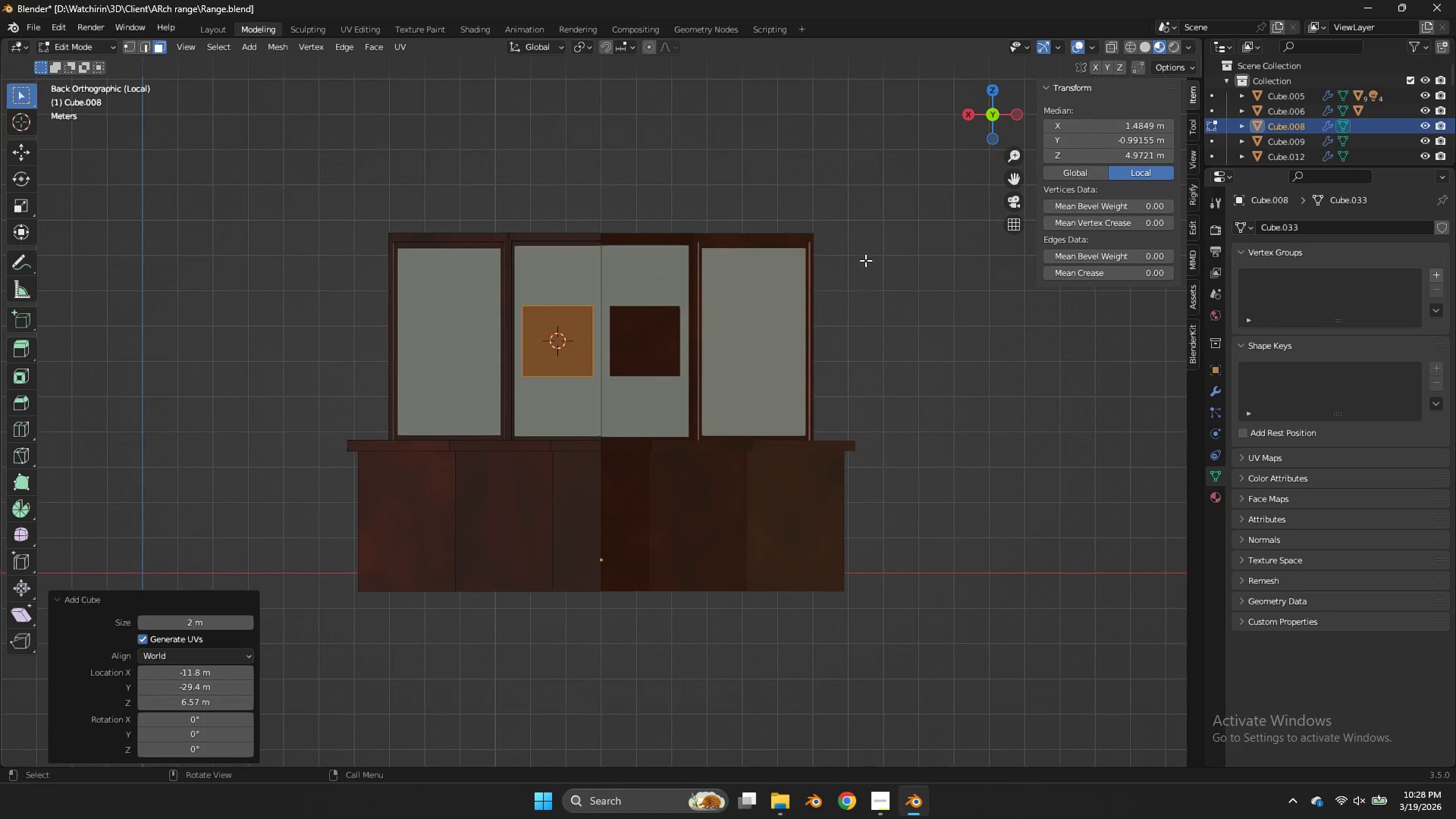 
key(S)
 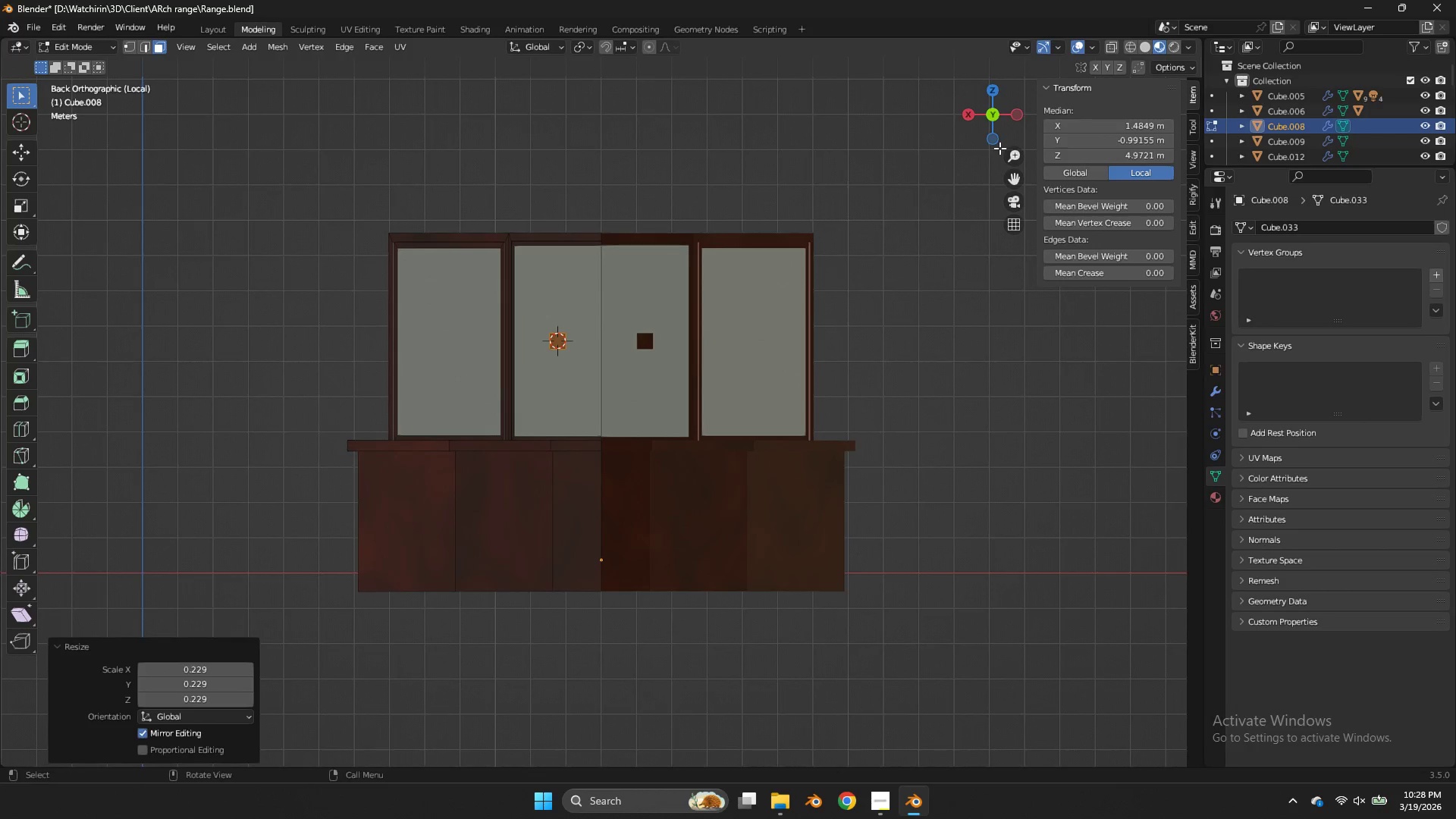 
left_click_drag(start_coordinate=[986, 126], to_coordinate=[1063, 187])
 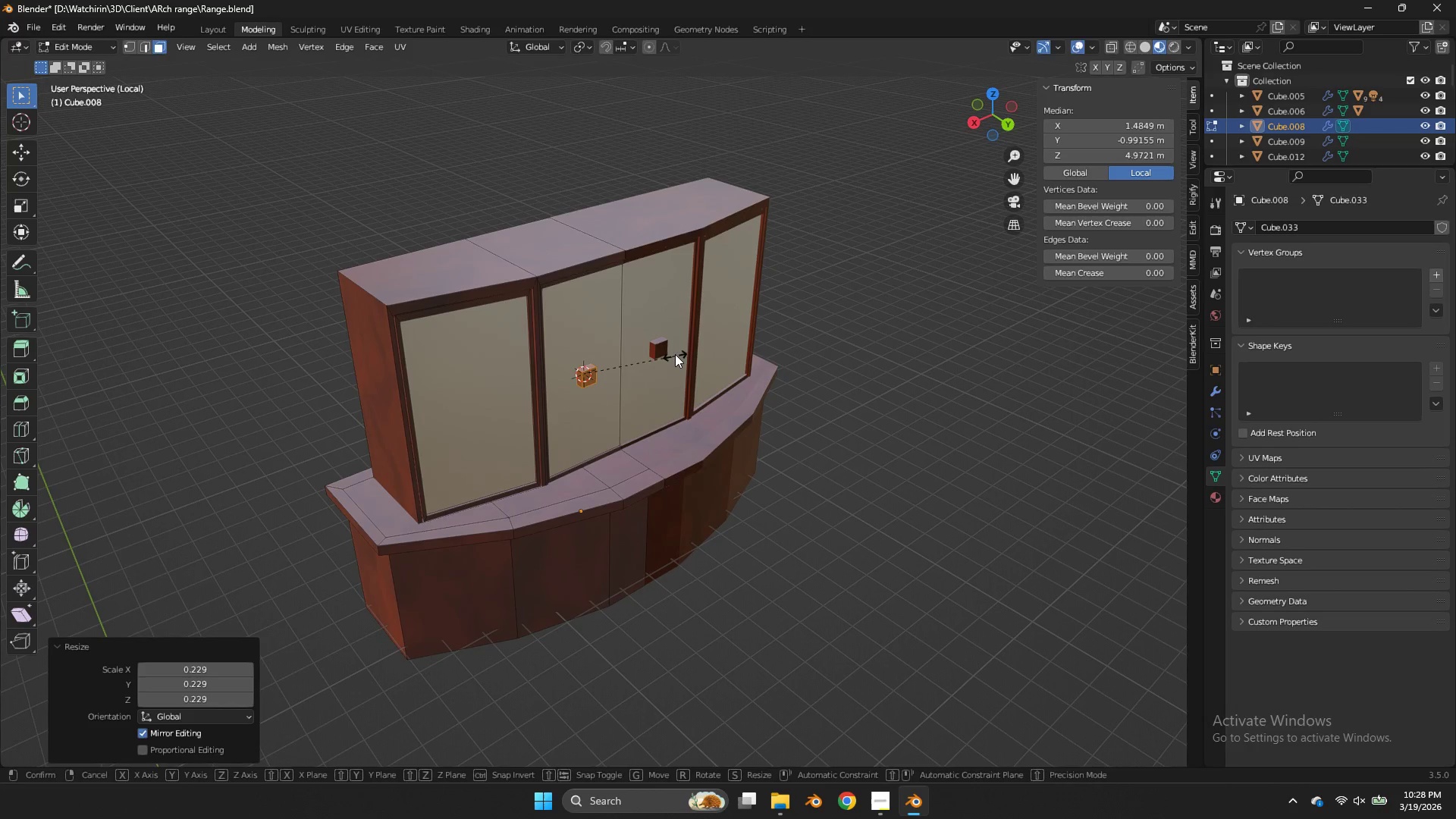 
type(sz)
 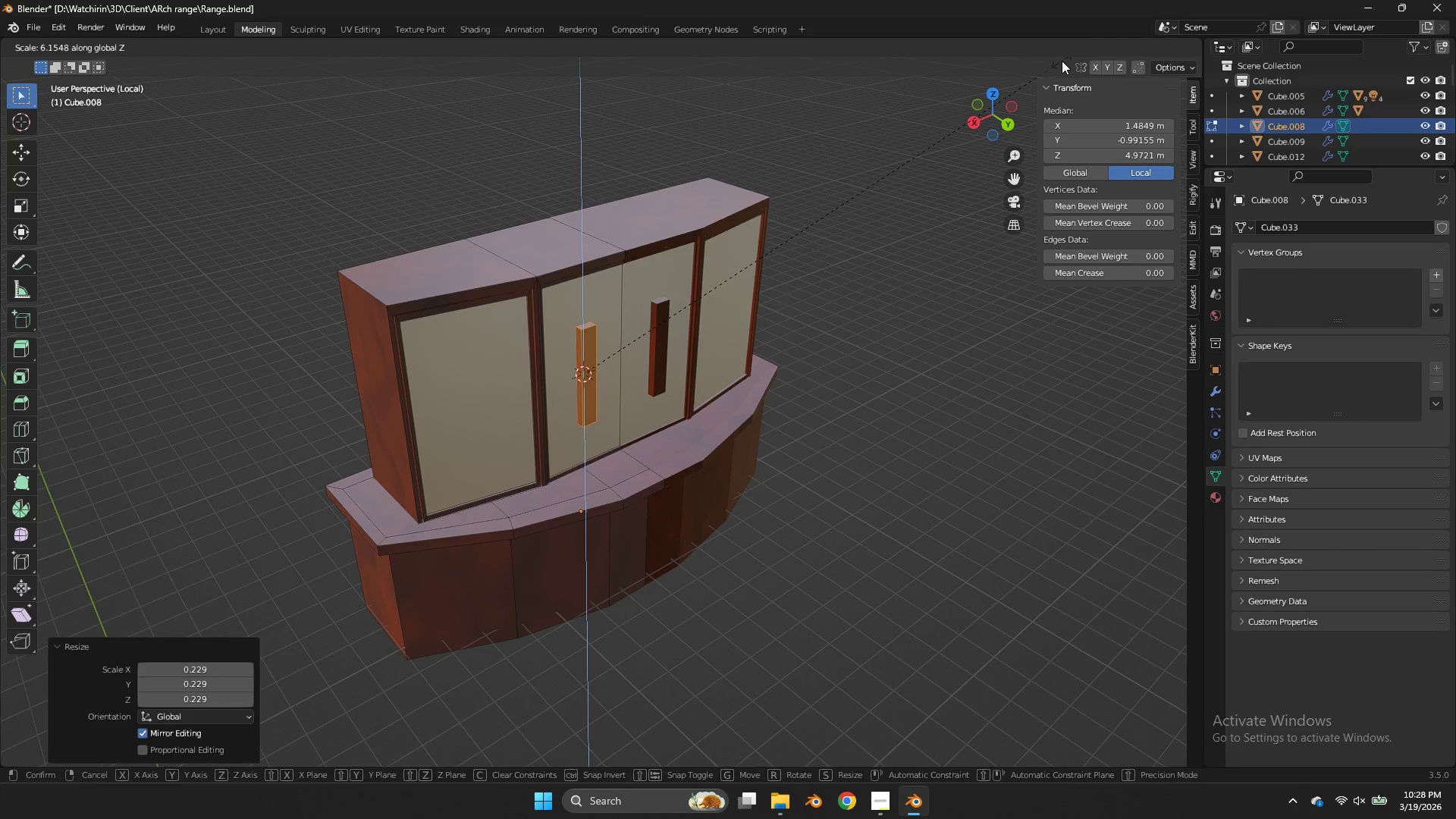 
left_click([1075, 748])
 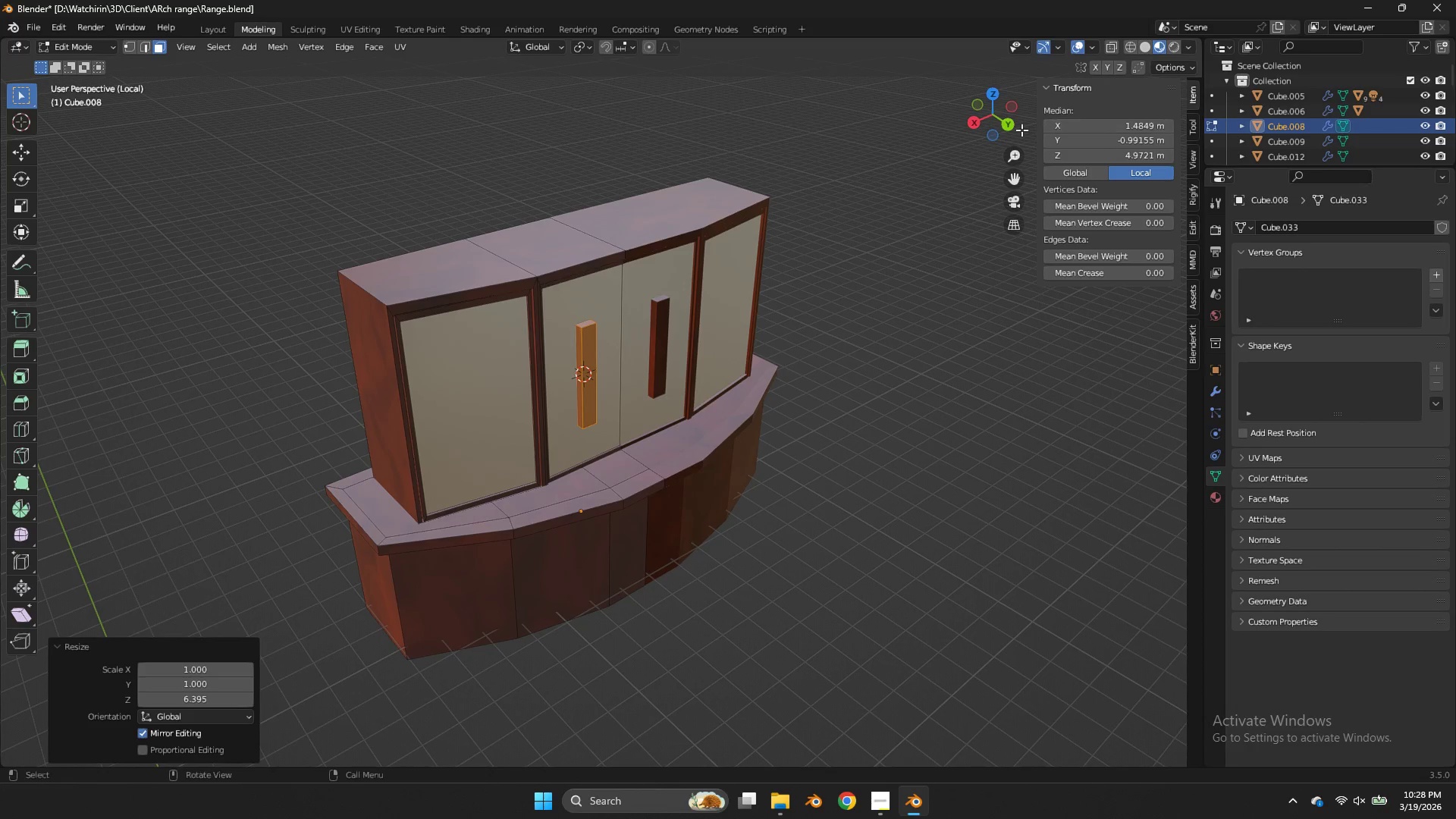 
left_click([1009, 130])
 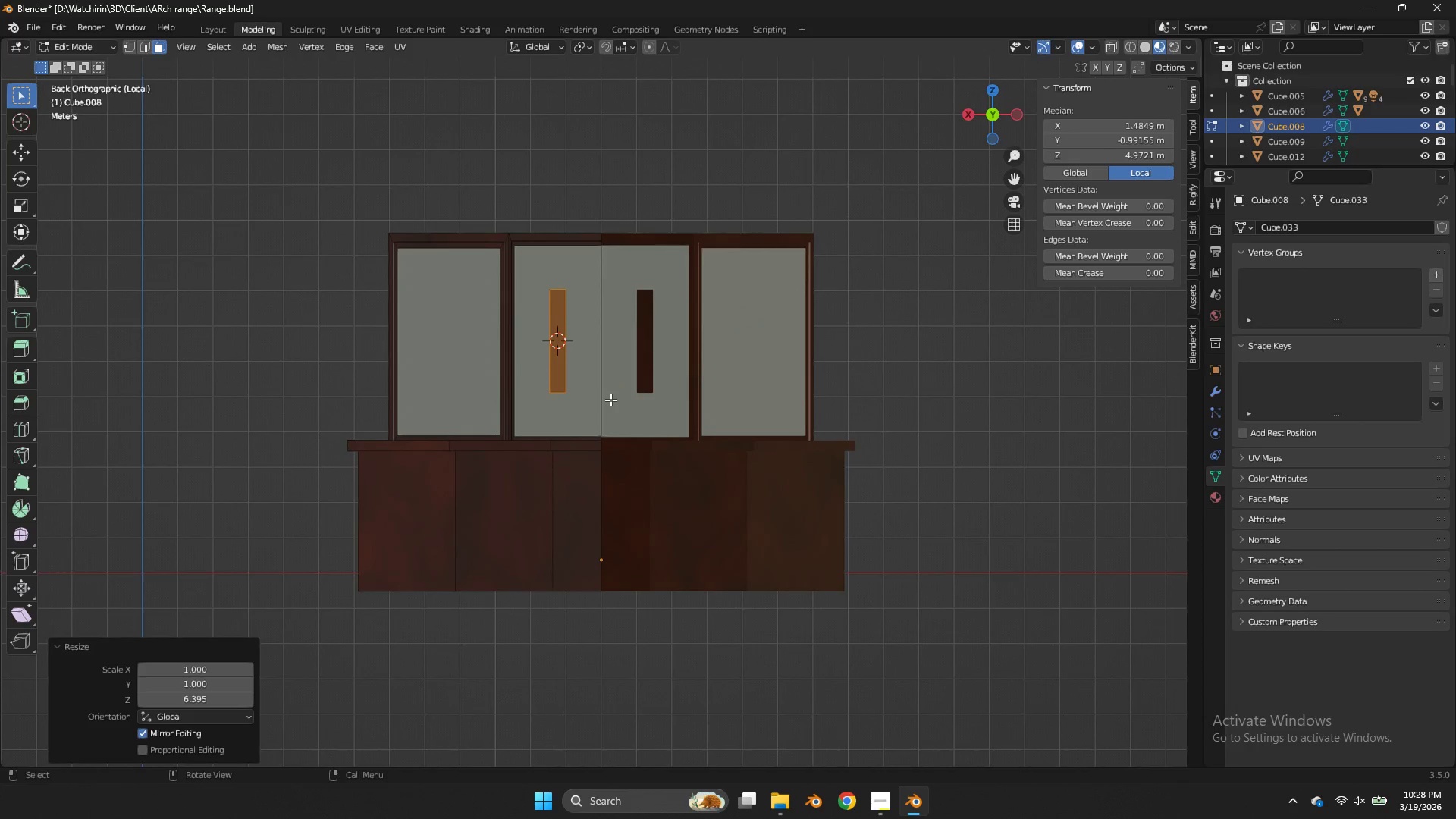 
scroll: coordinate [610, 400], scroll_direction: up, amount: 3.0
 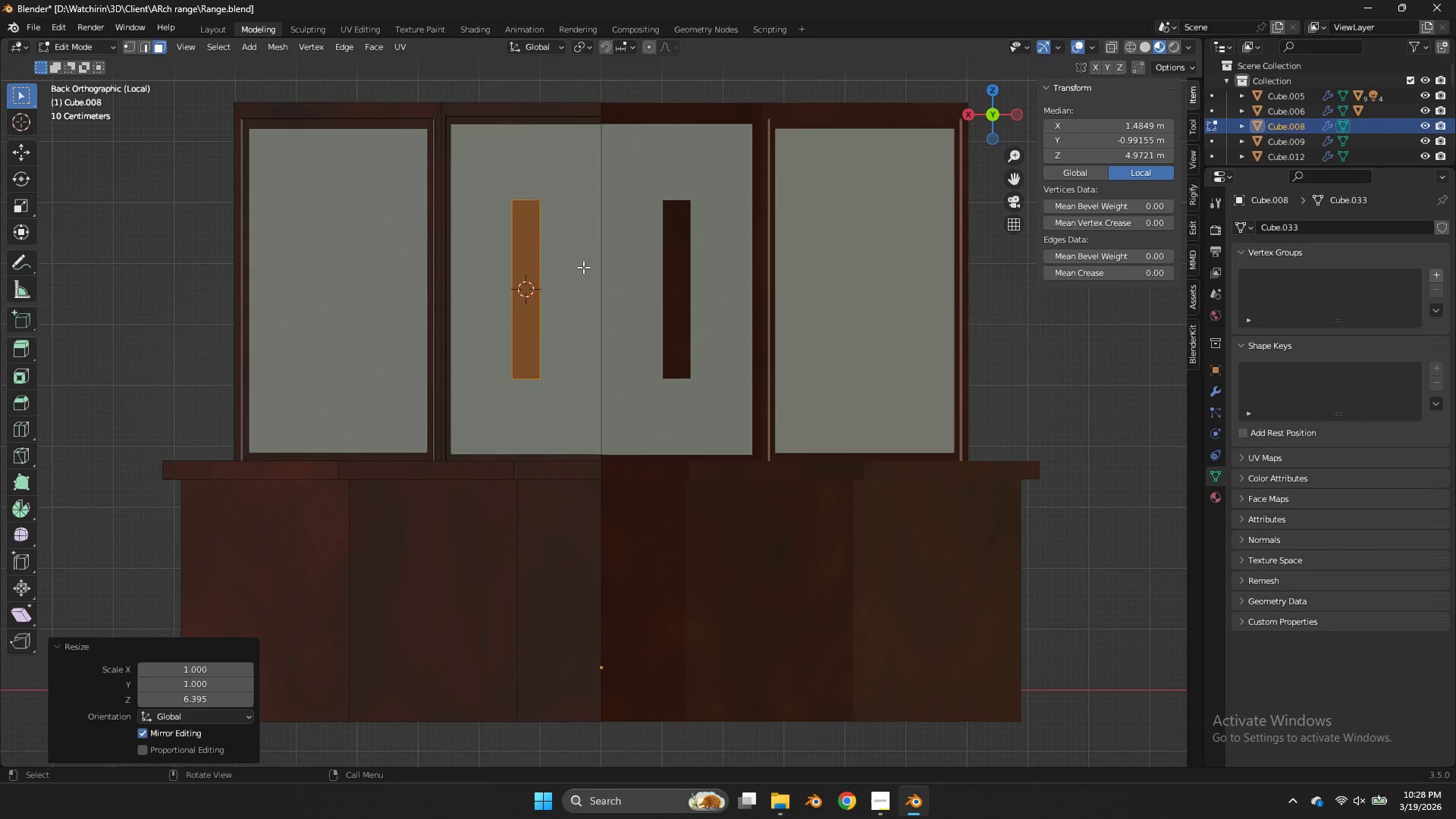 
key(Z)
 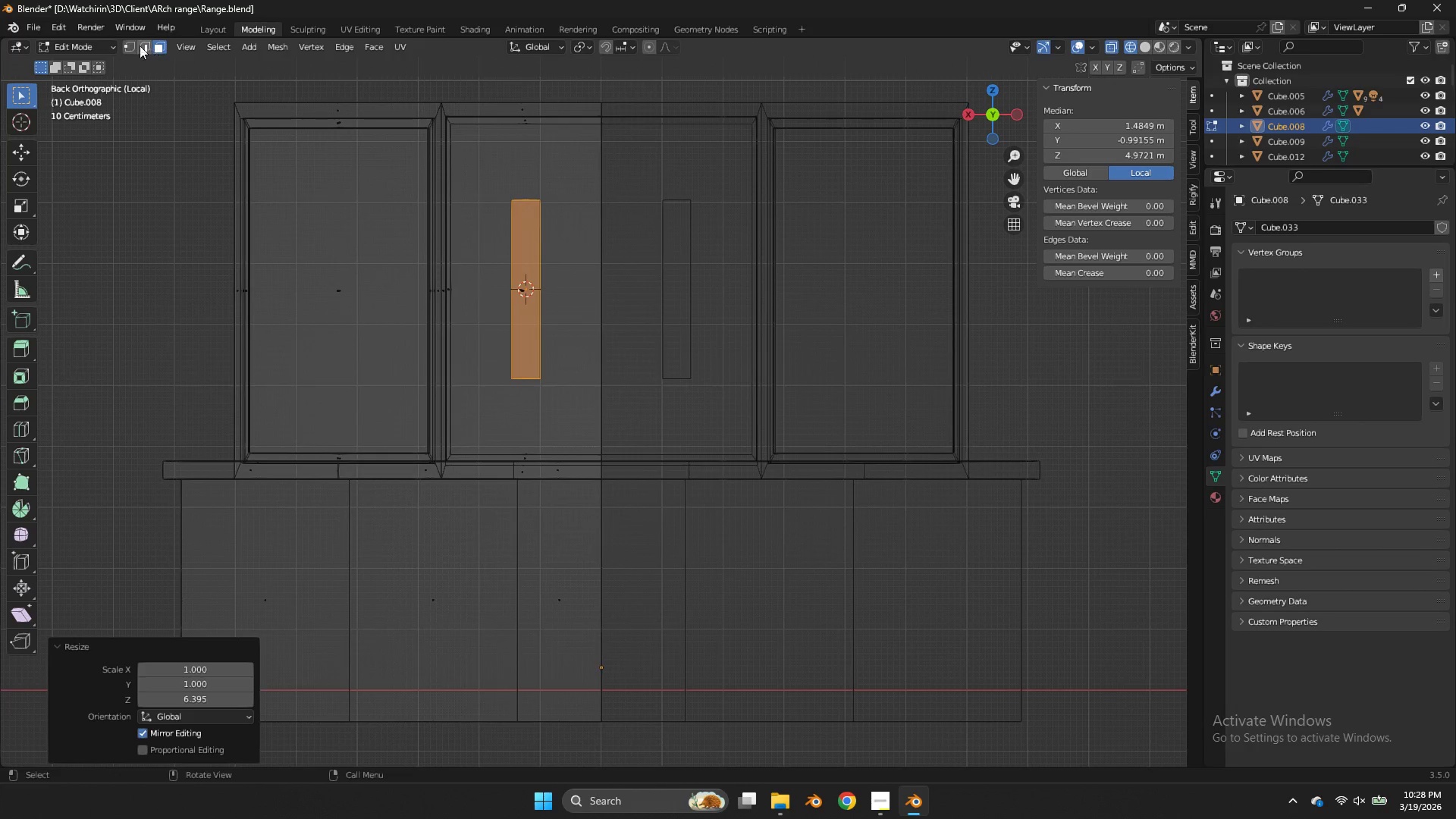 
left_click([123, 48])
 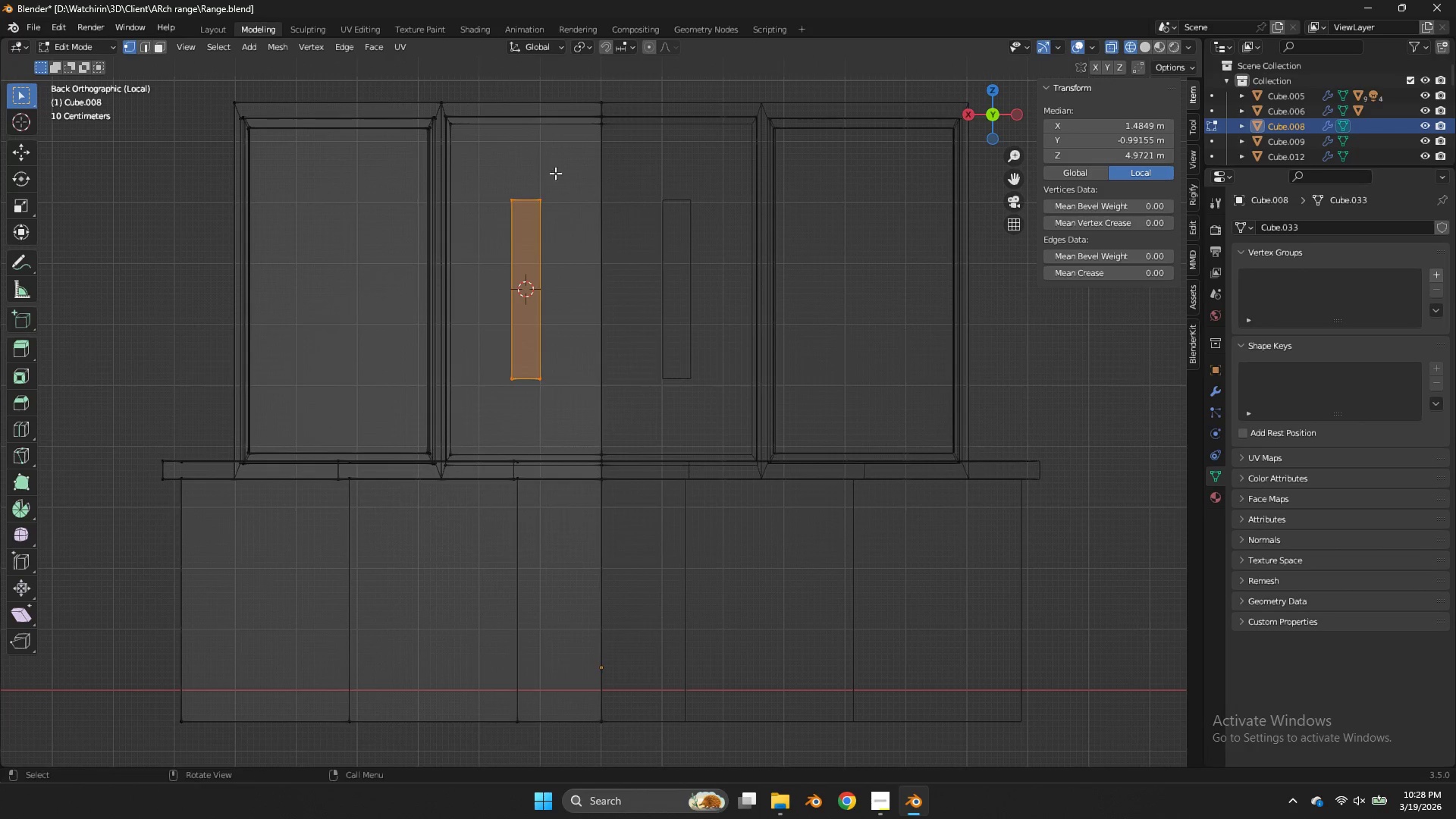 
left_click_drag(start_coordinate=[555, 173], to_coordinate=[535, 397])
 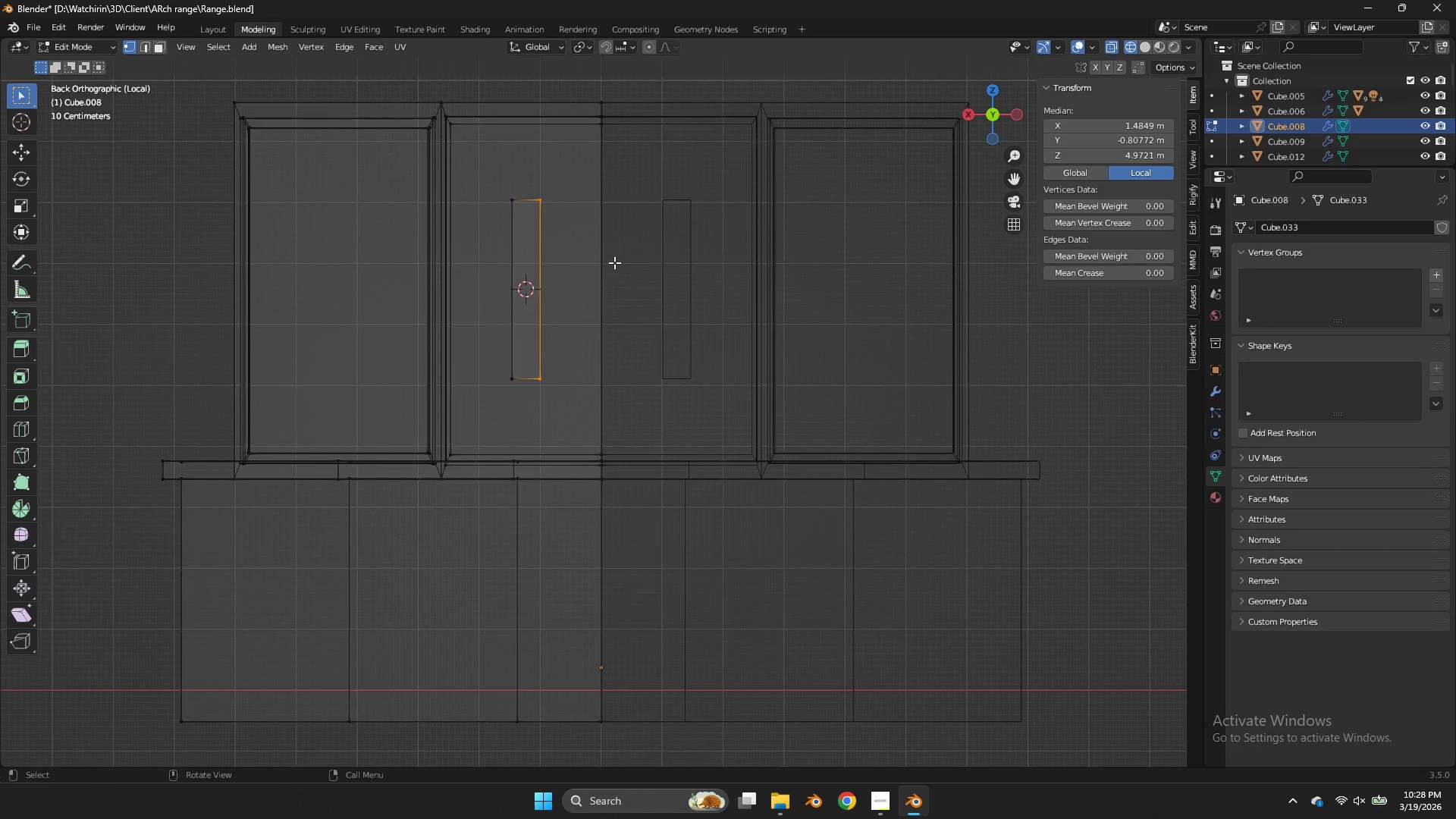 
key(X)
 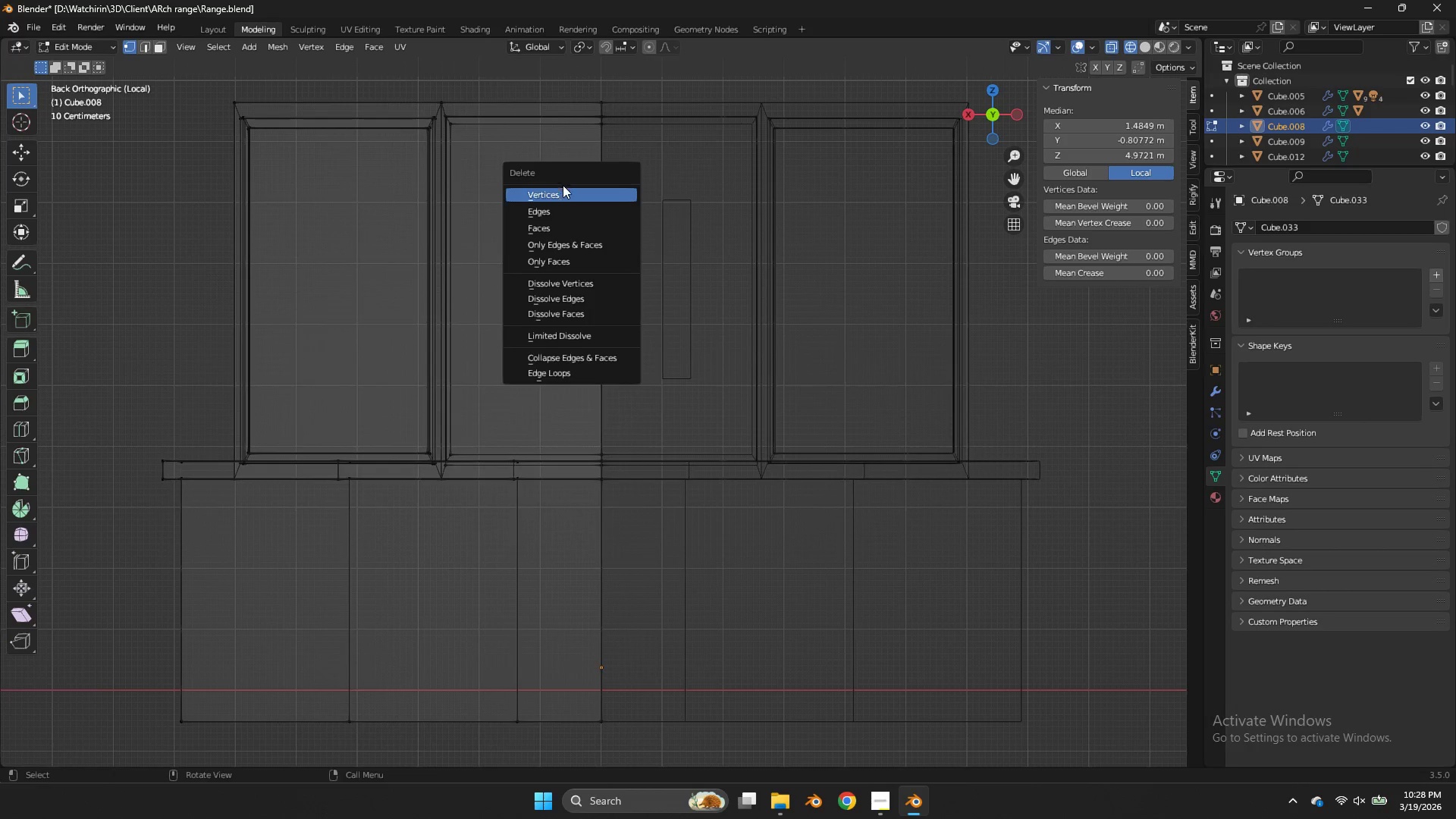 
double_click([565, 190])
 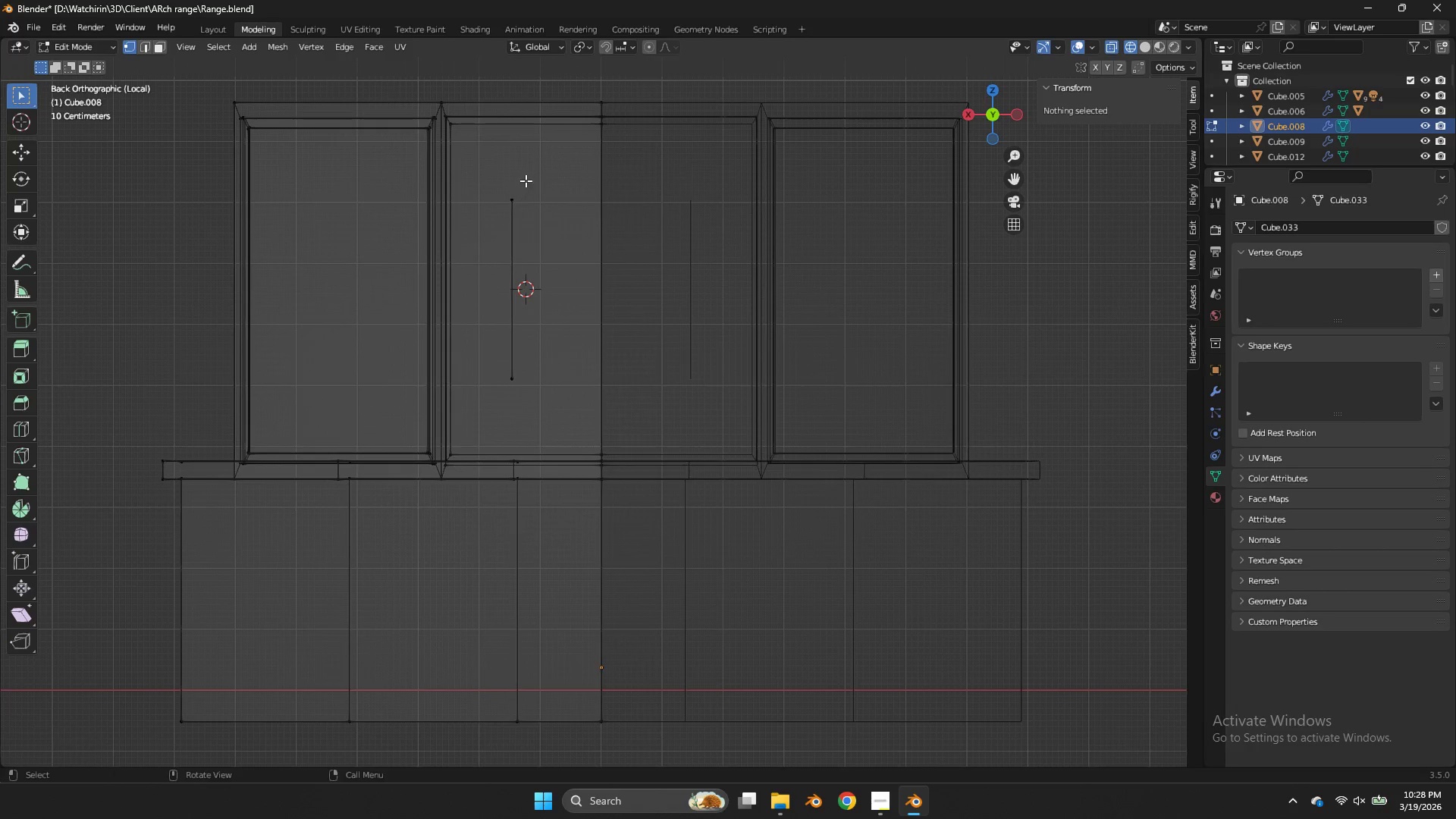 
left_click_drag(start_coordinate=[526, 180], to_coordinate=[490, 211])
 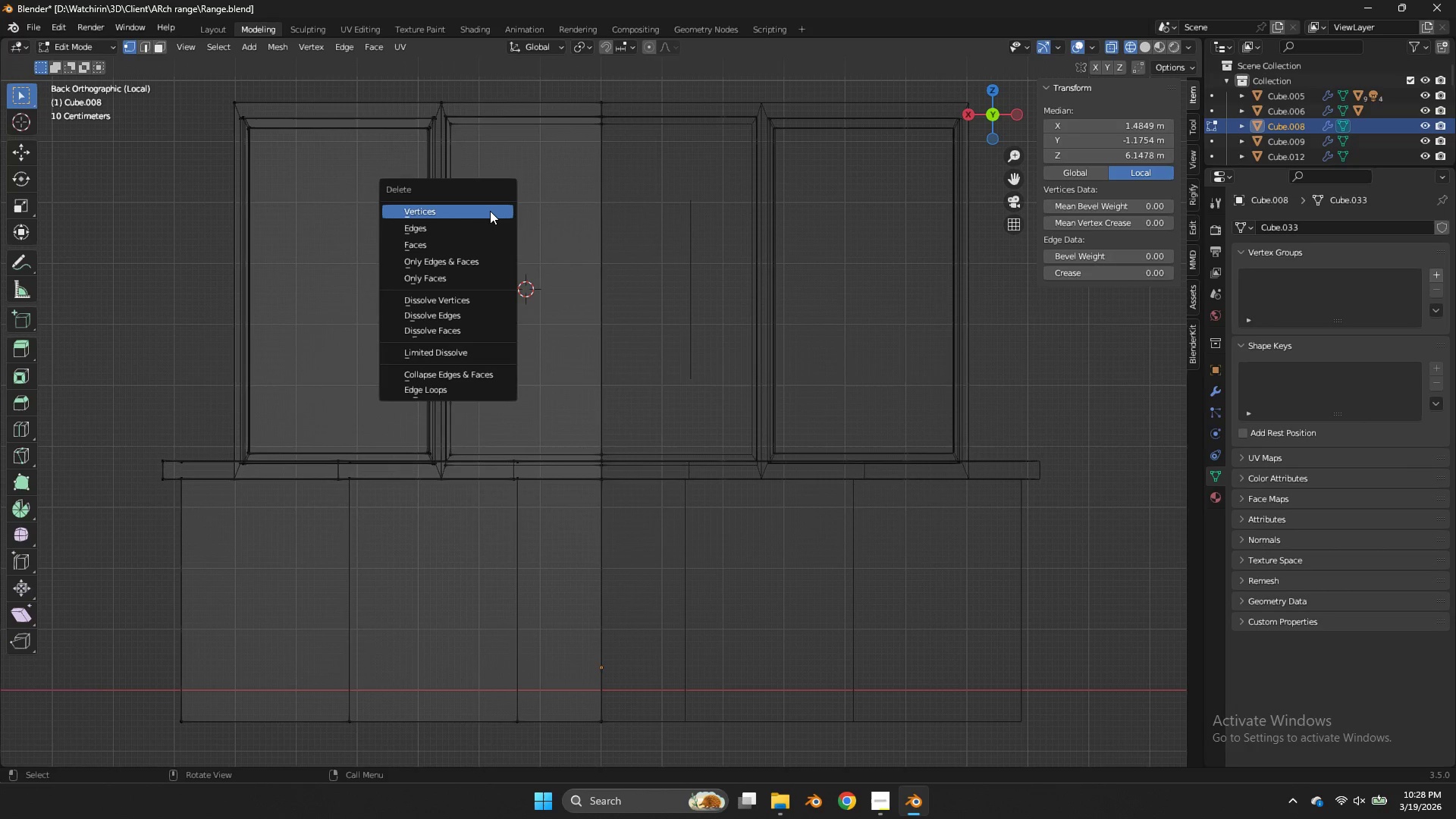 
key(X)
 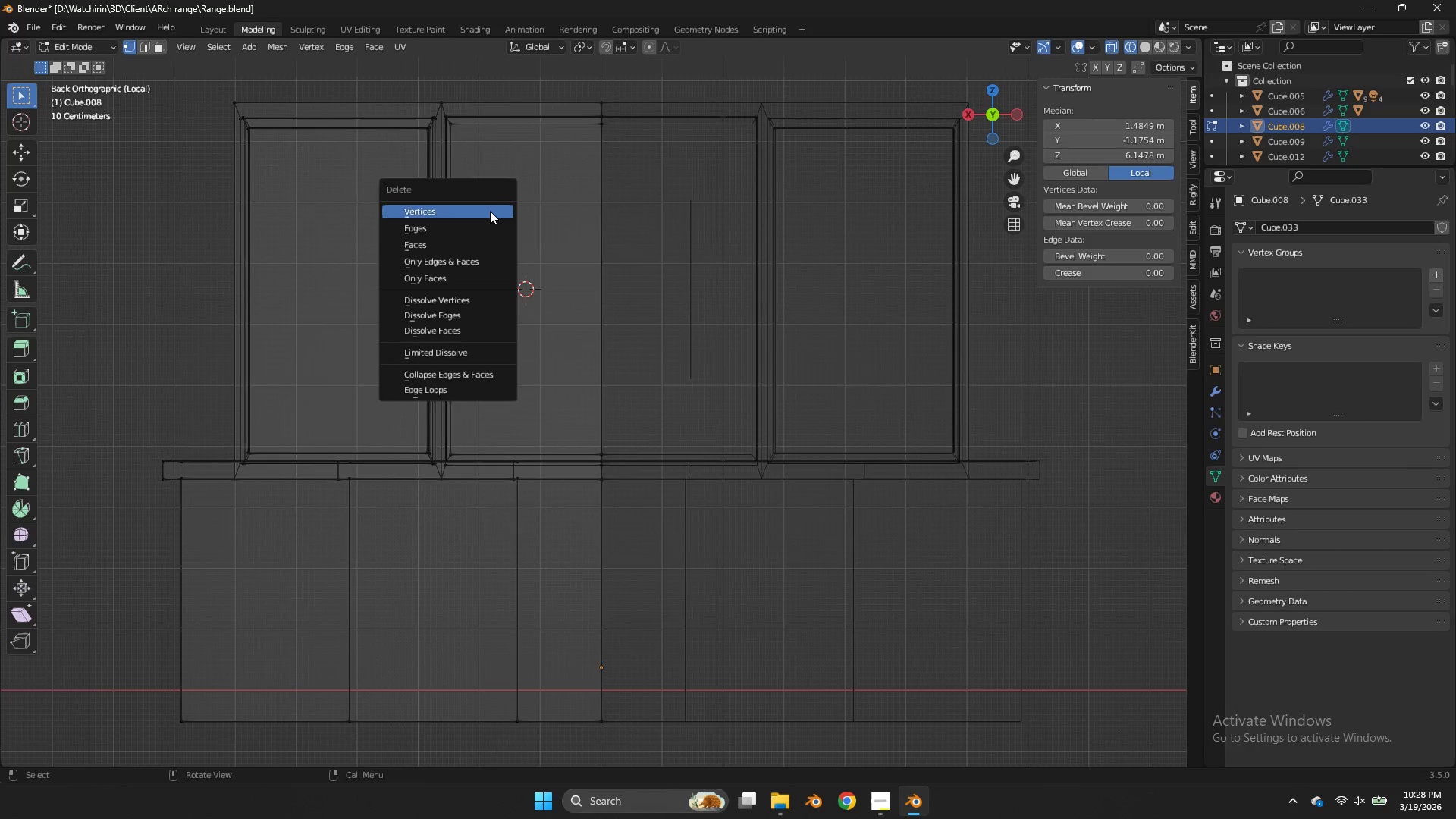 
left_click([490, 211])
 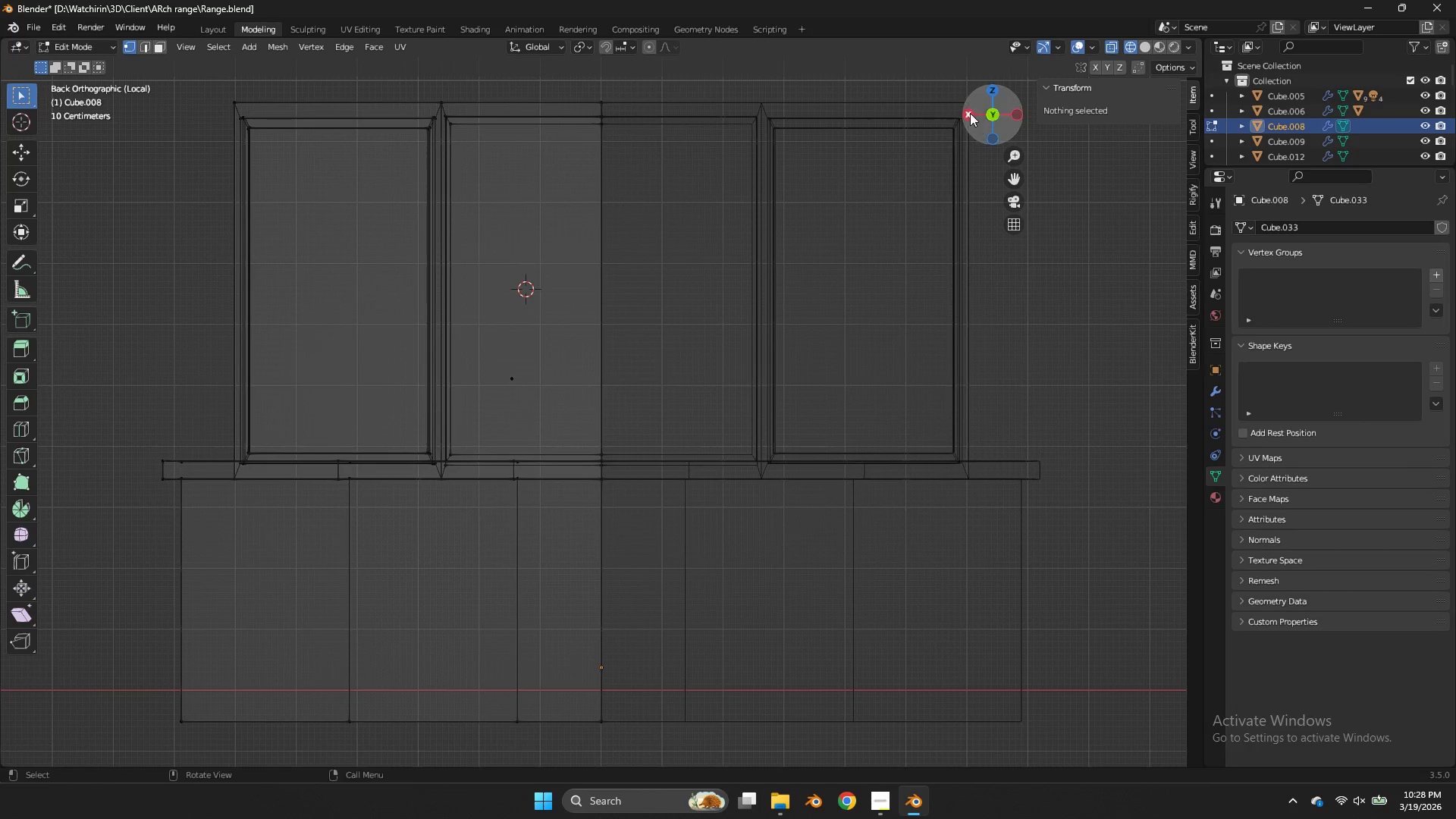 
left_click_drag(start_coordinate=[990, 108], to_coordinate=[1016, 140])
 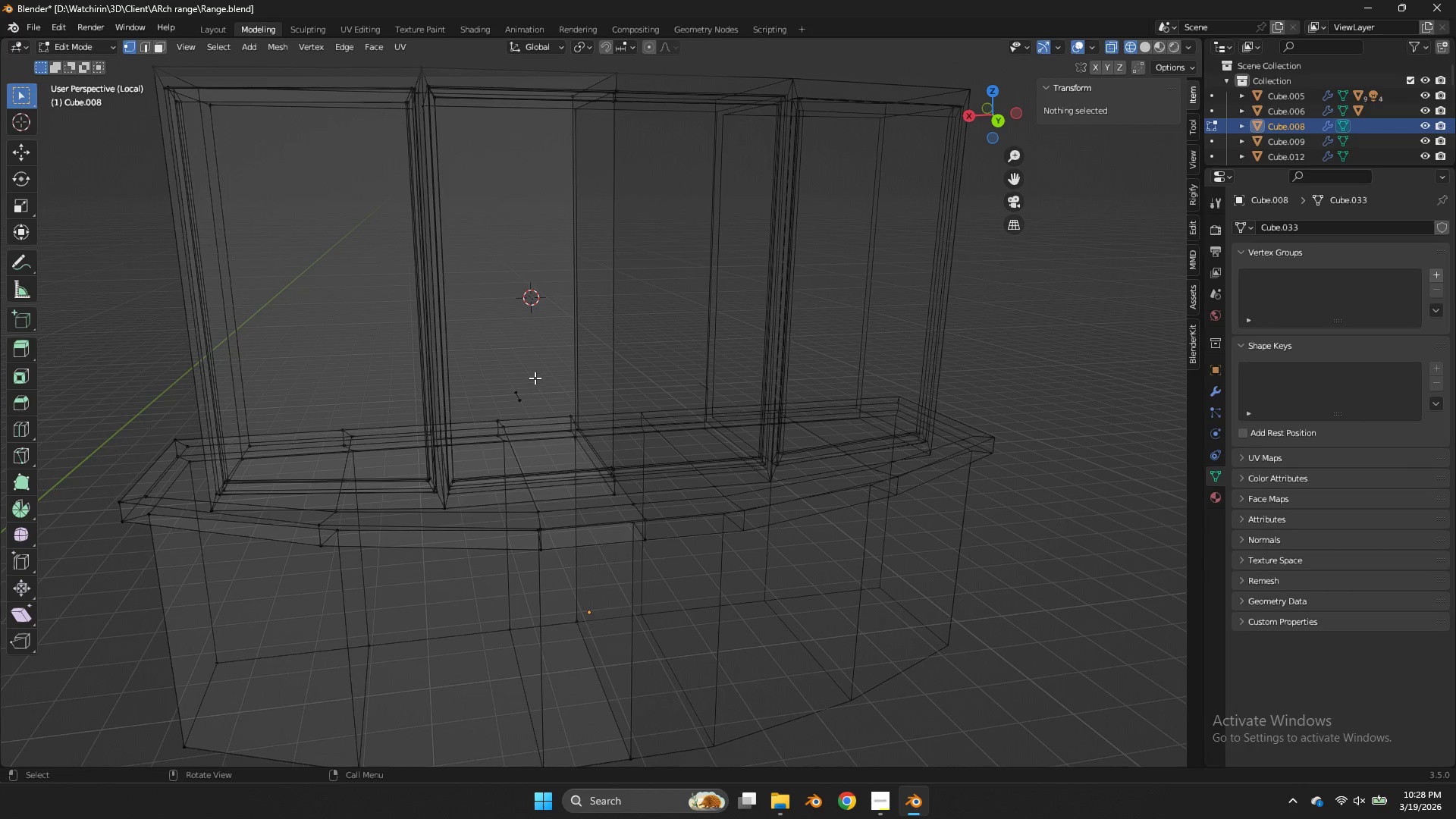 
left_click([535, 378])
 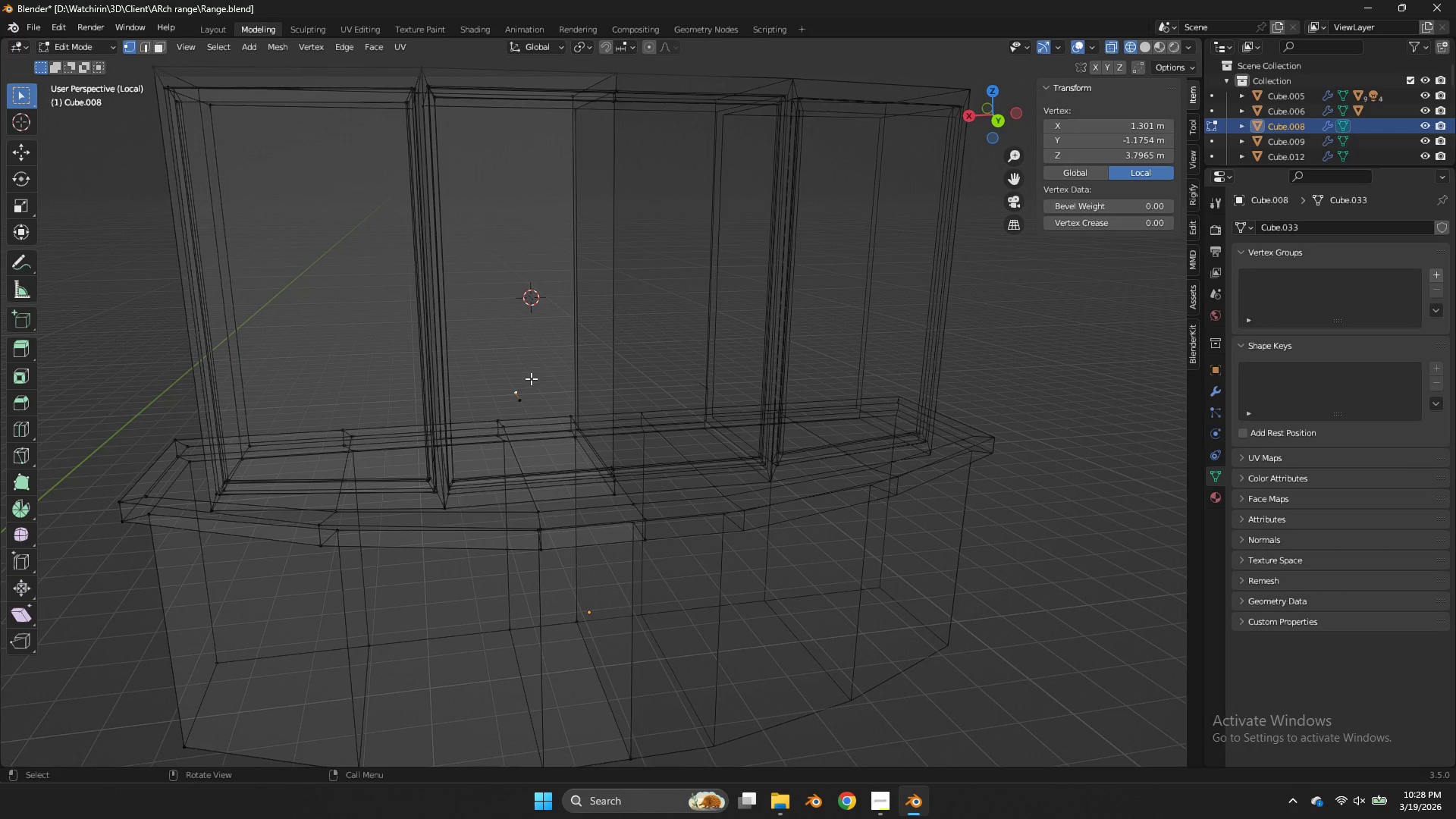 
key(X)
 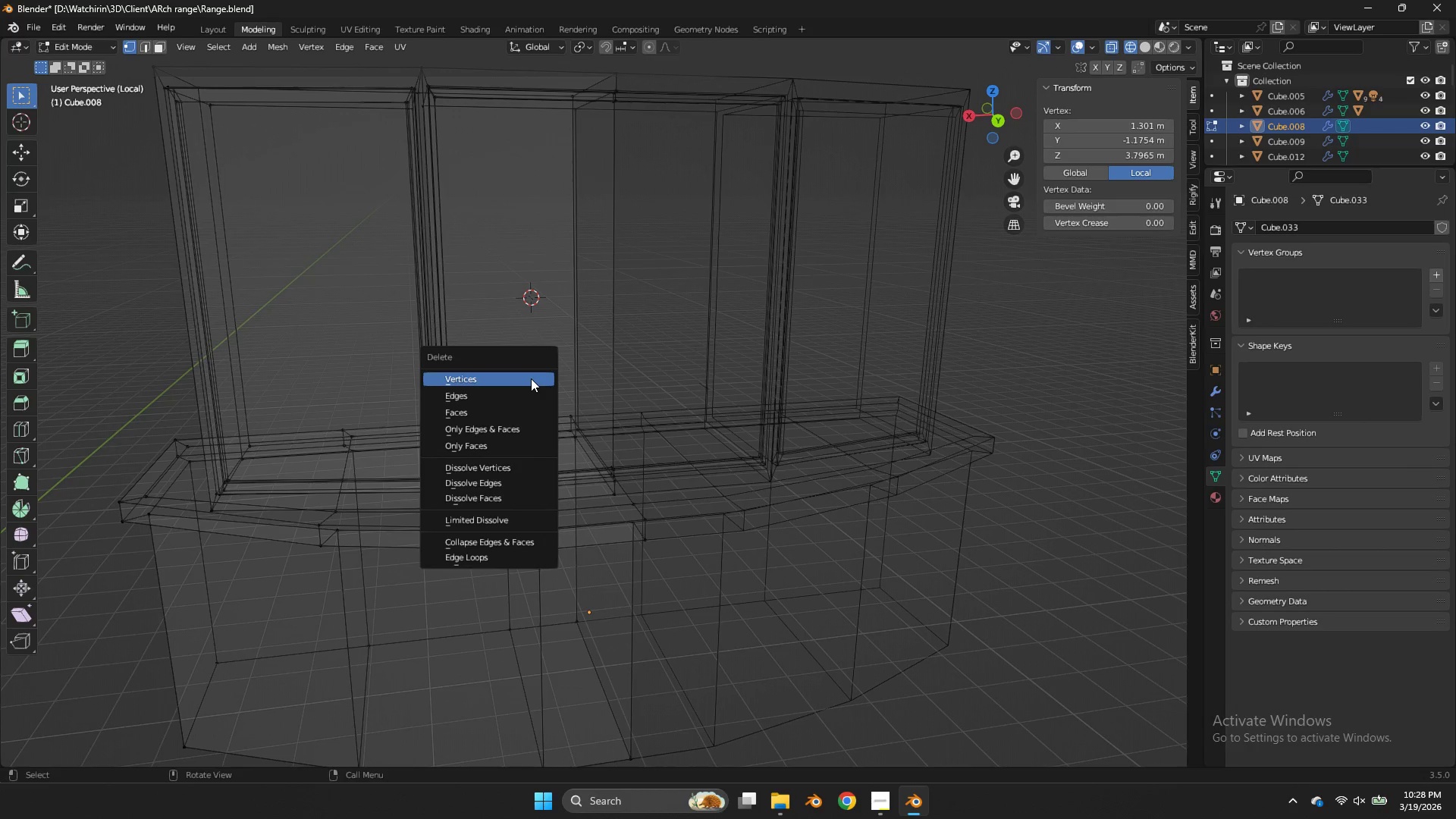 
left_click([531, 378])
 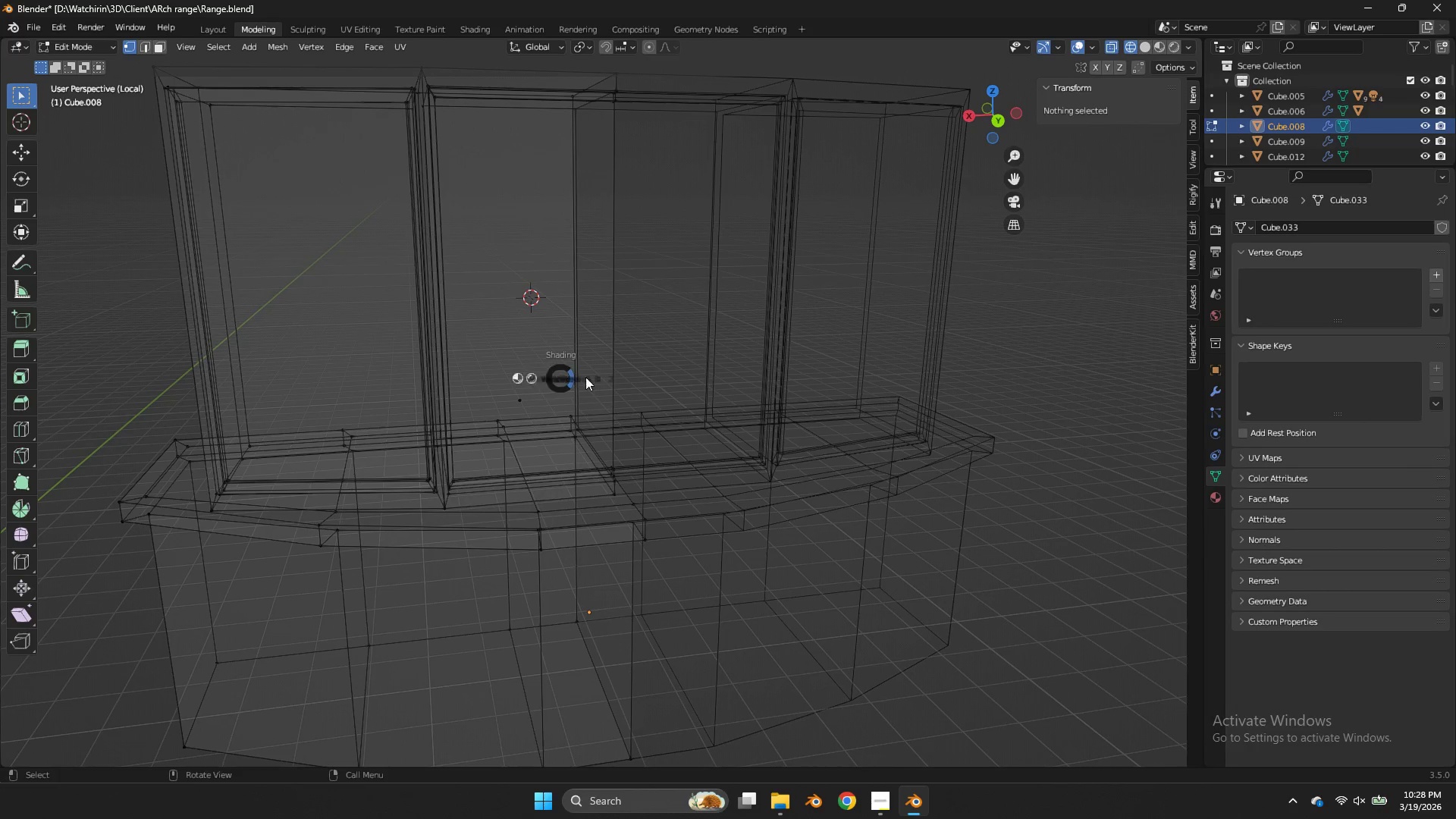 
key(Z)
 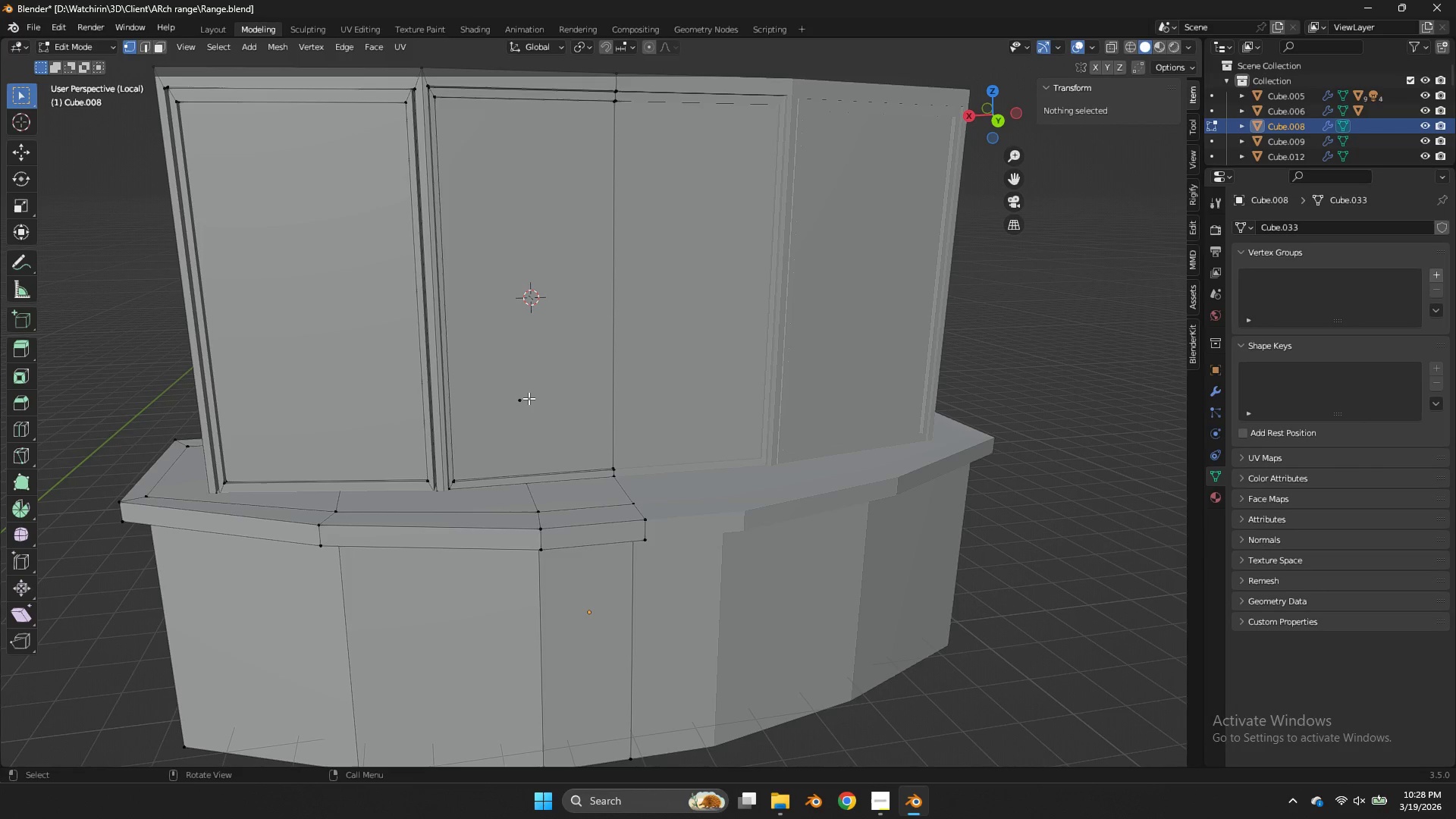 
left_click([529, 398])
 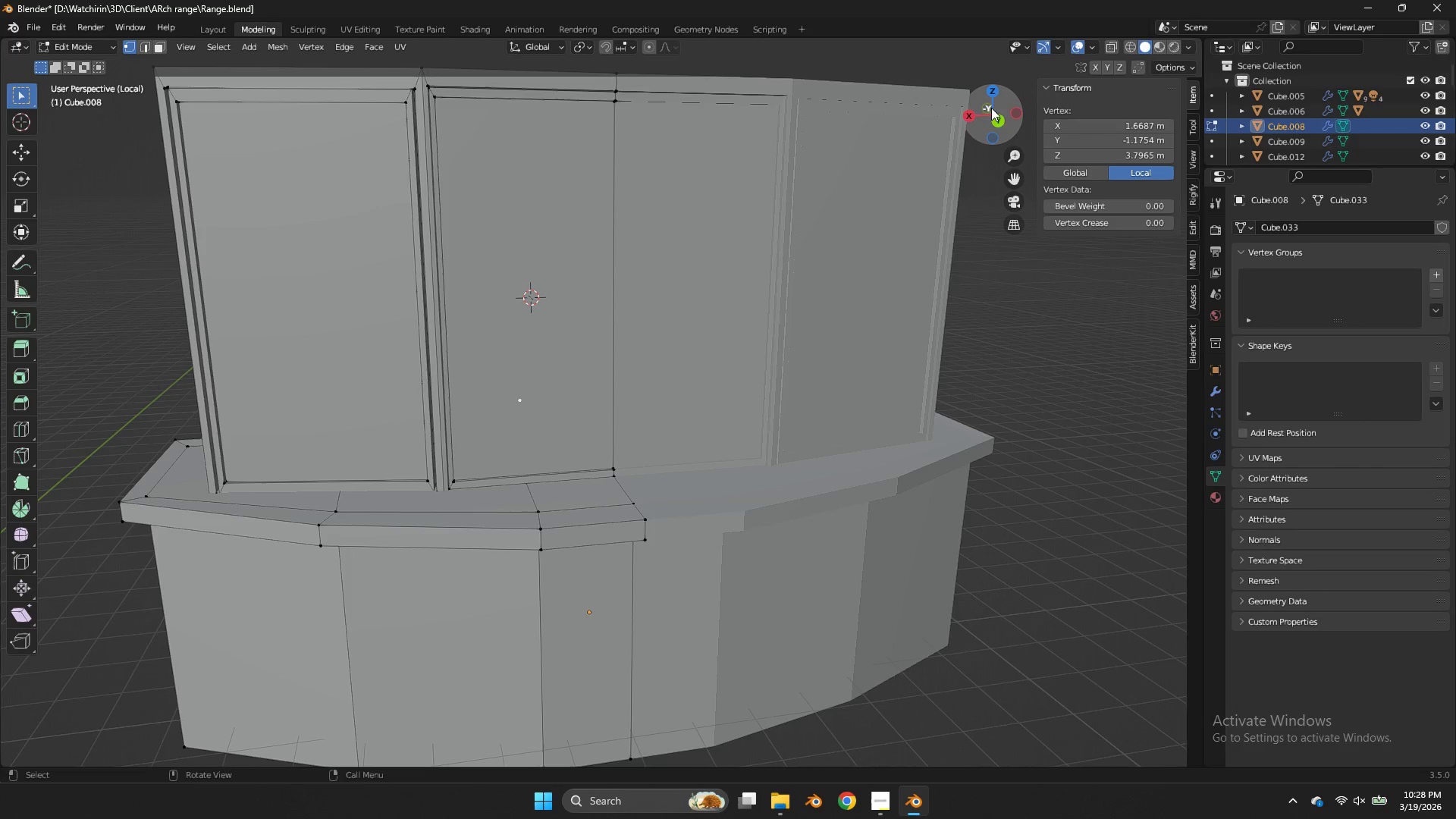 
left_click([990, 121])
 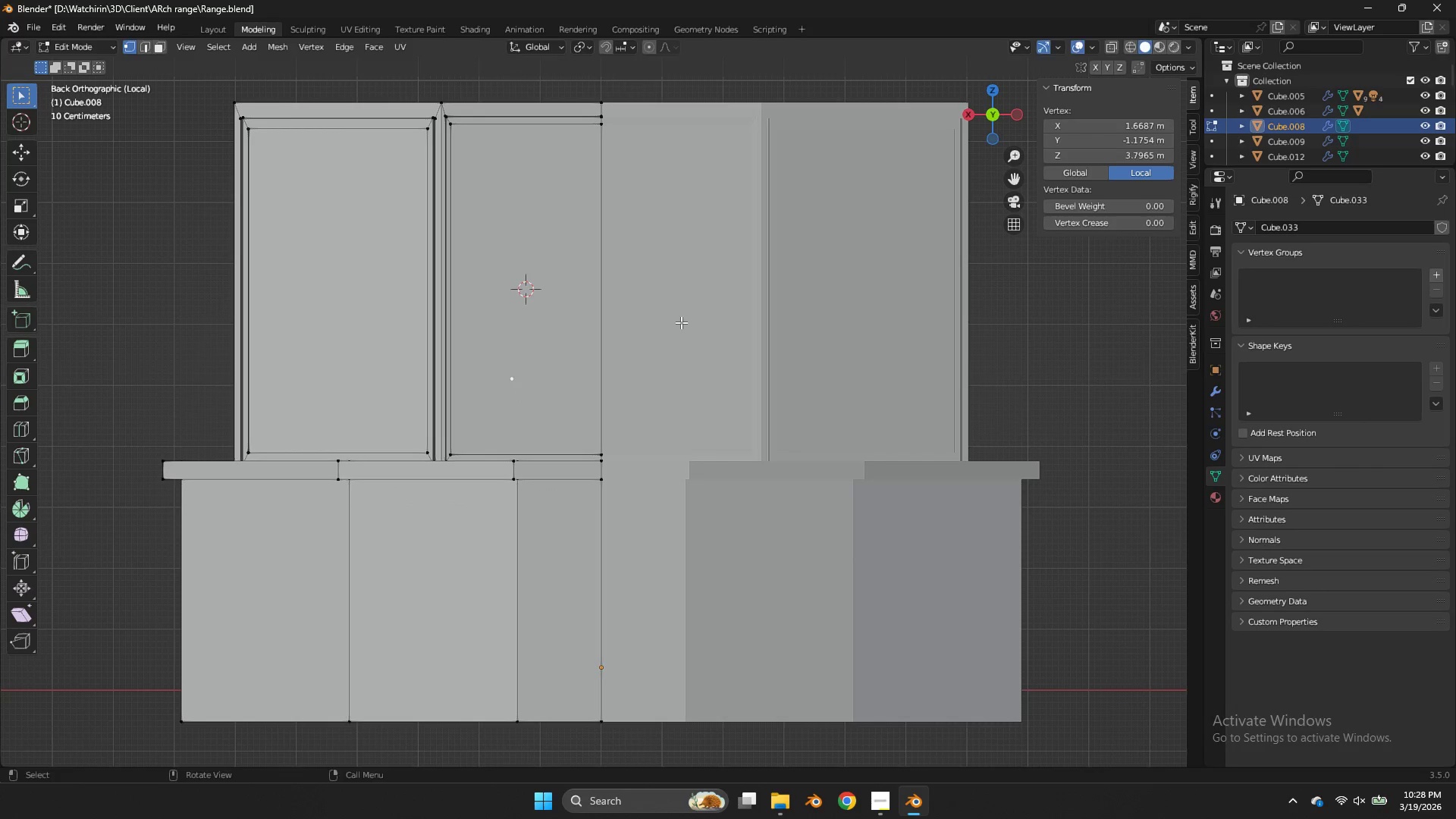 
type(gz)
 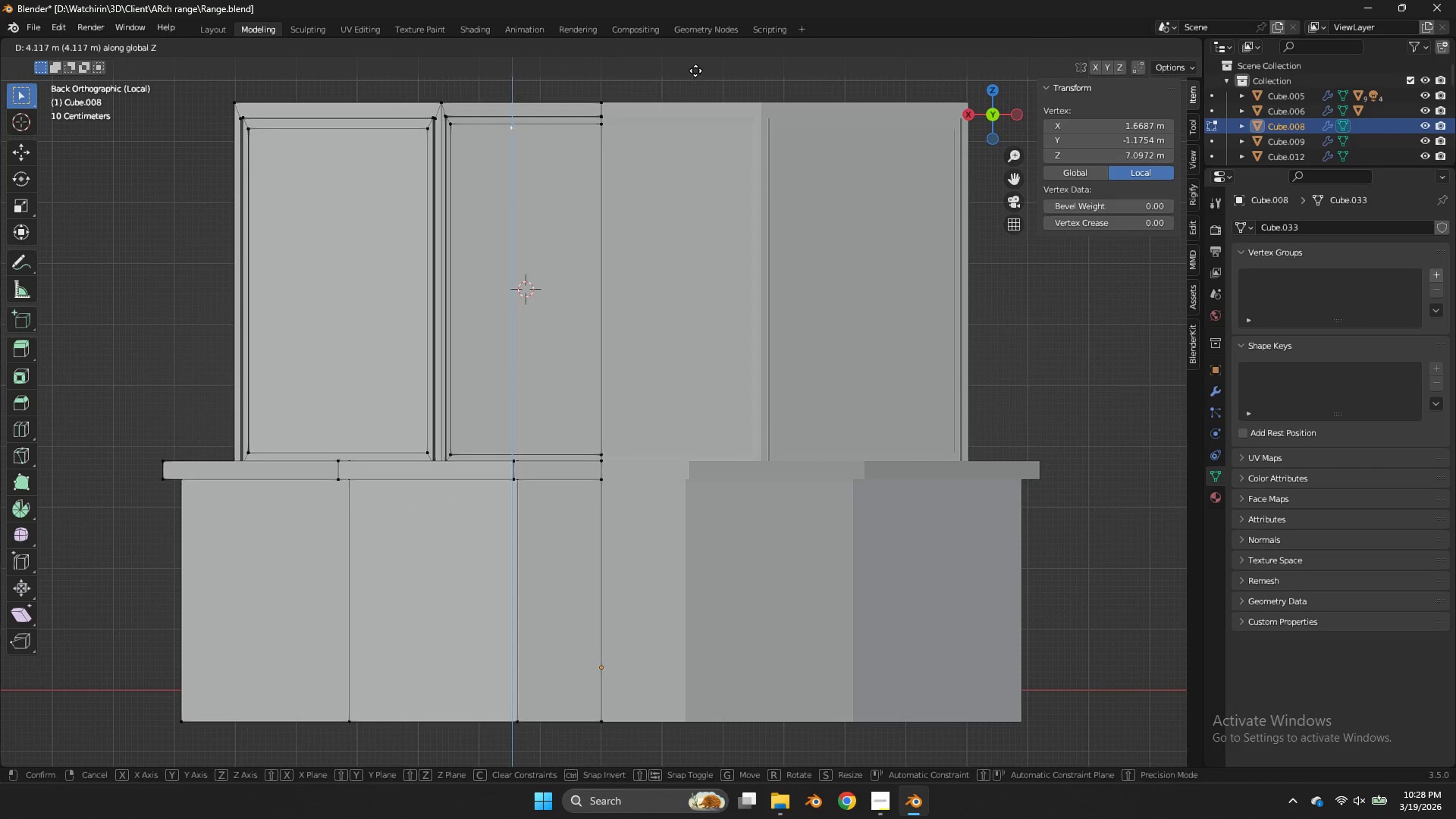 
left_click([695, 69])
 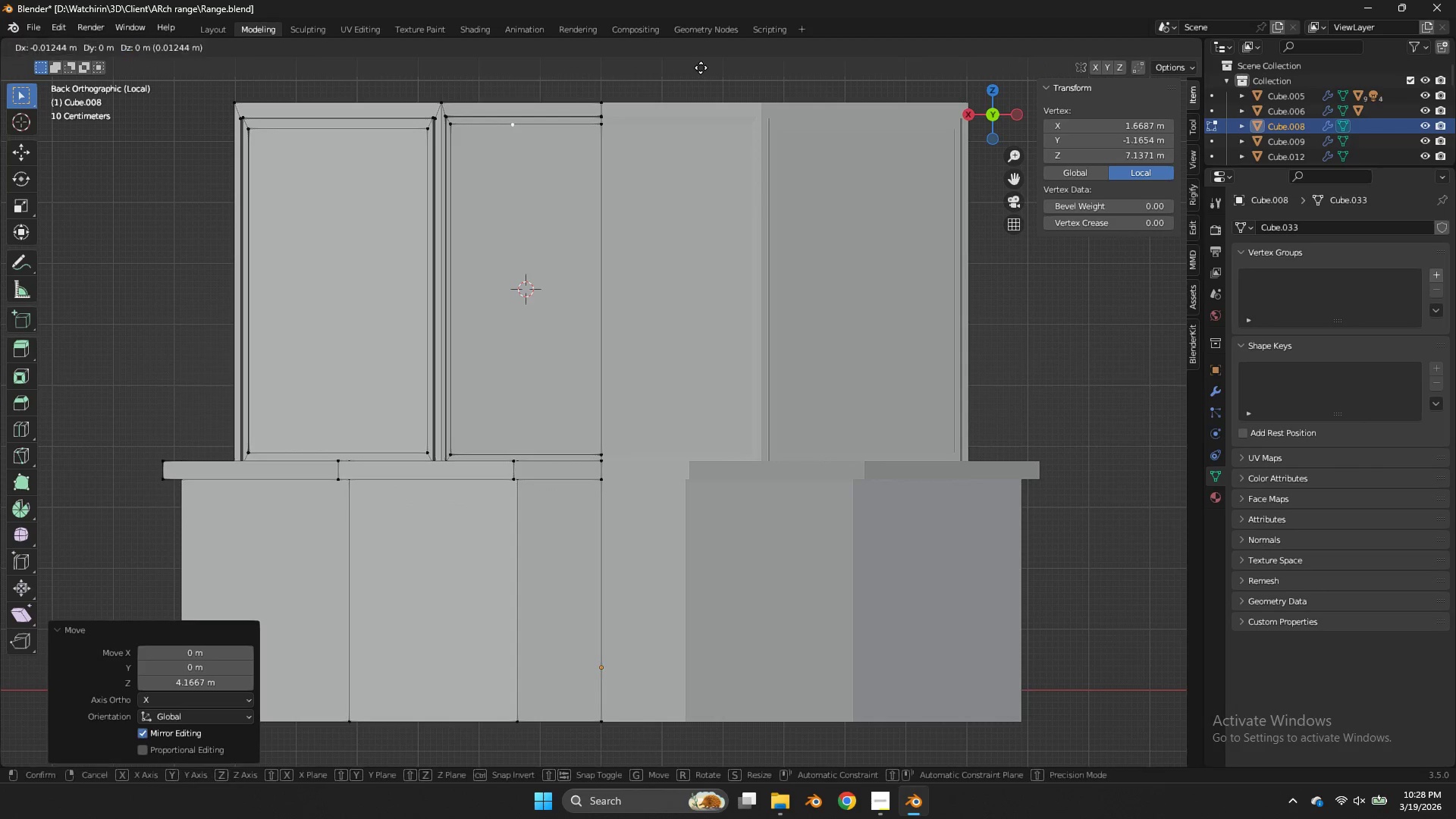 
key(G)
 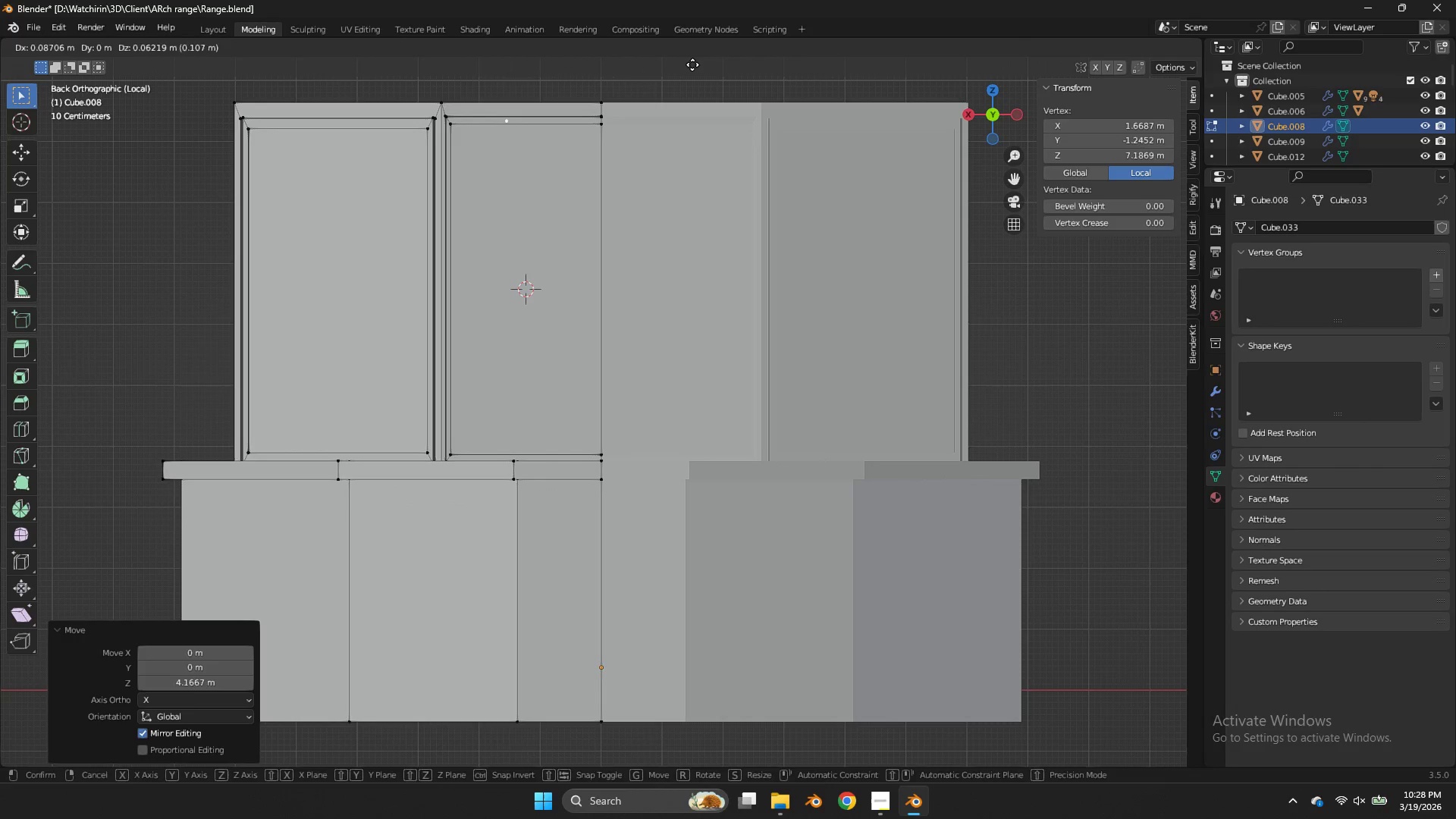 
left_click([692, 64])
 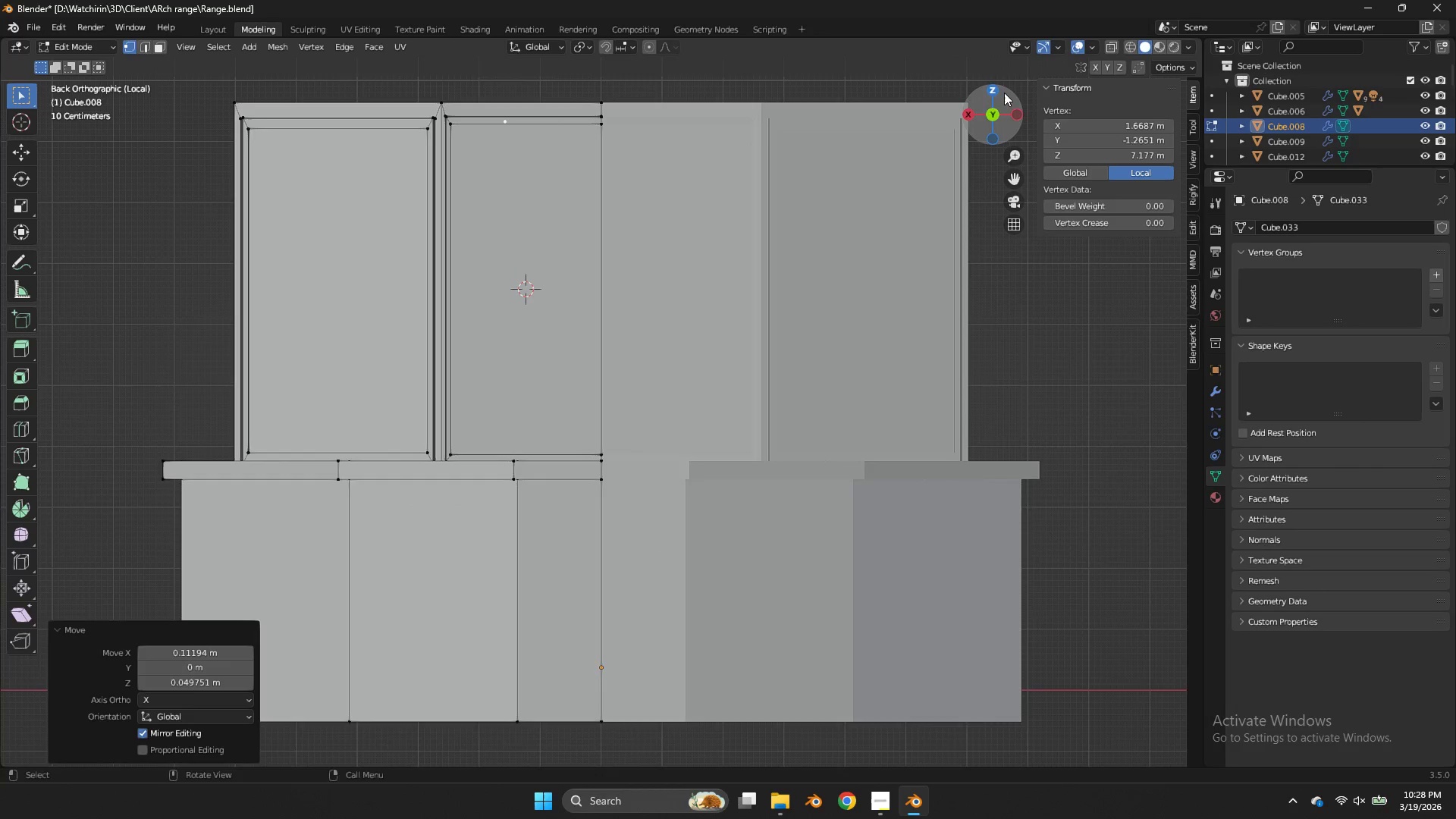 
left_click_drag(start_coordinate=[1001, 97], to_coordinate=[1100, 154])
 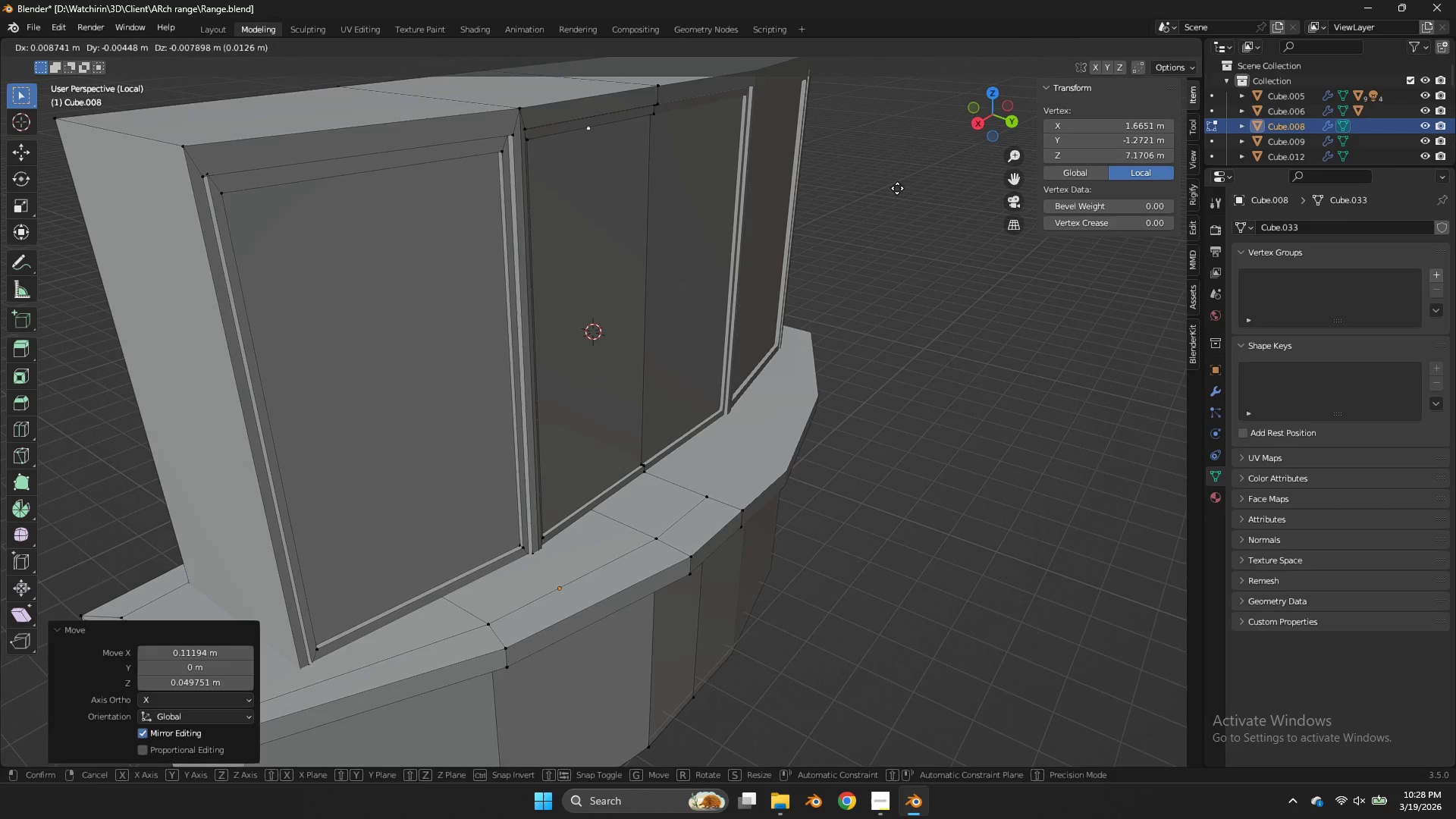 
type(gy)
 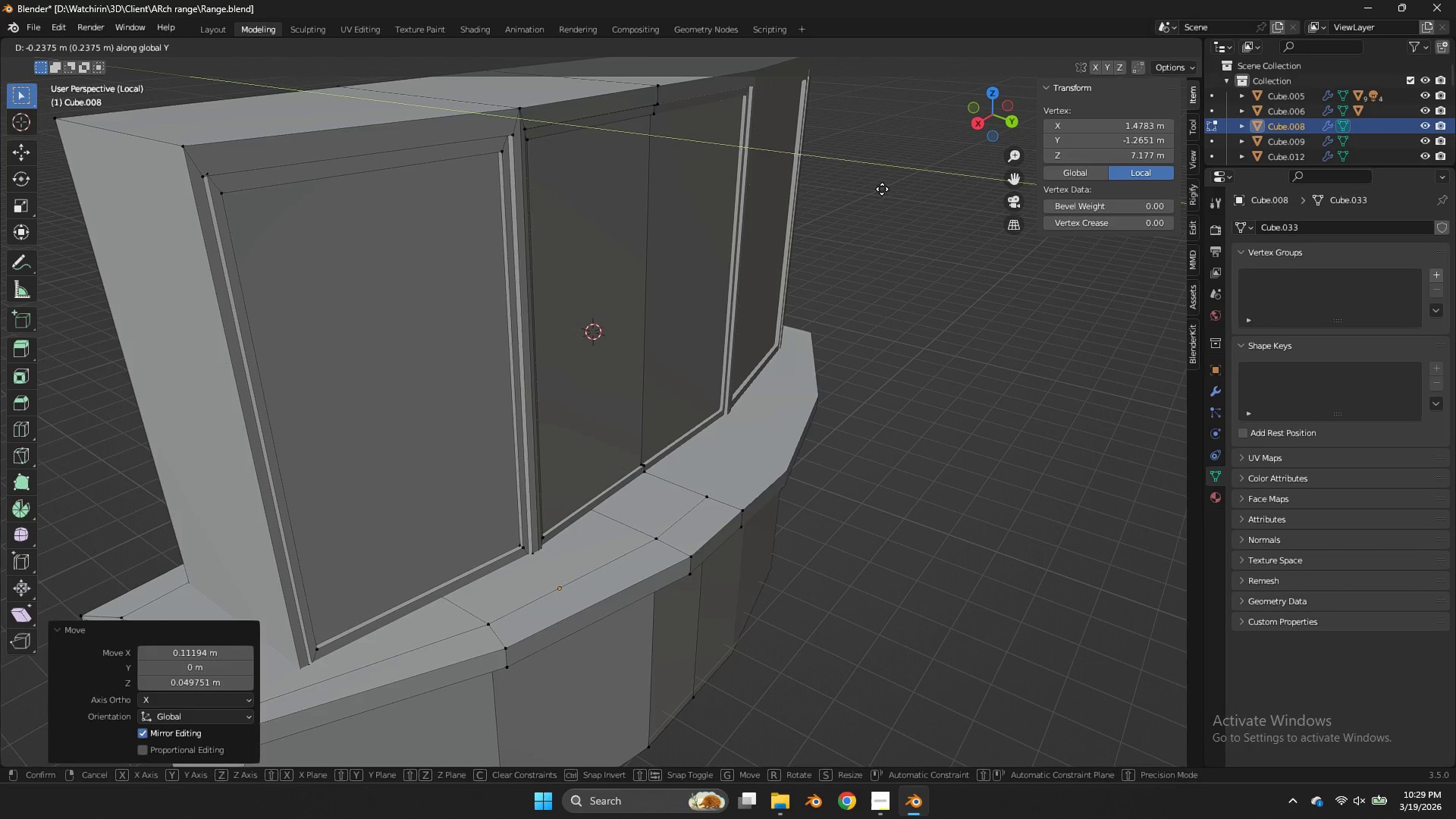 
left_click([882, 189])
 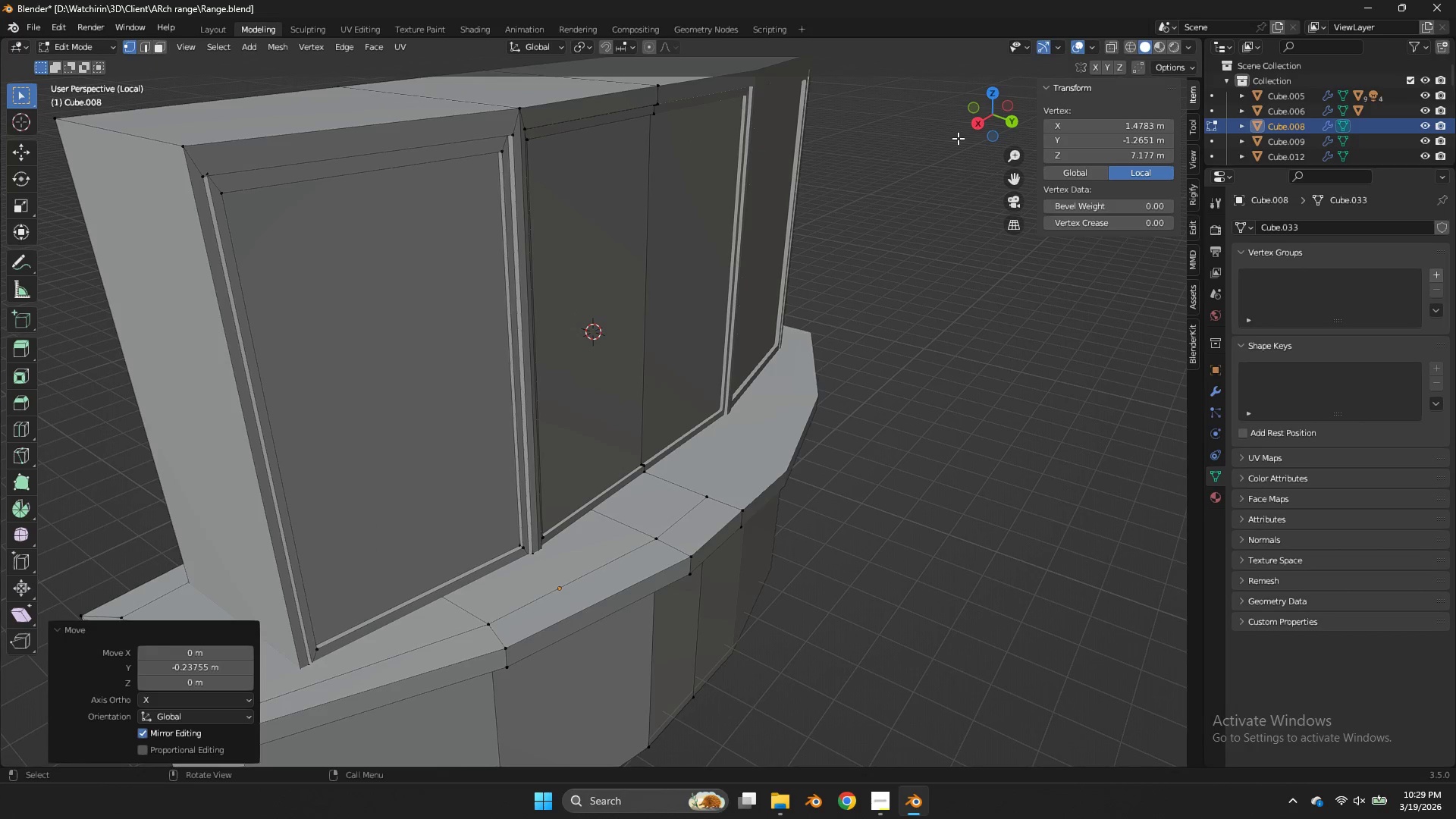 
type(ez)
 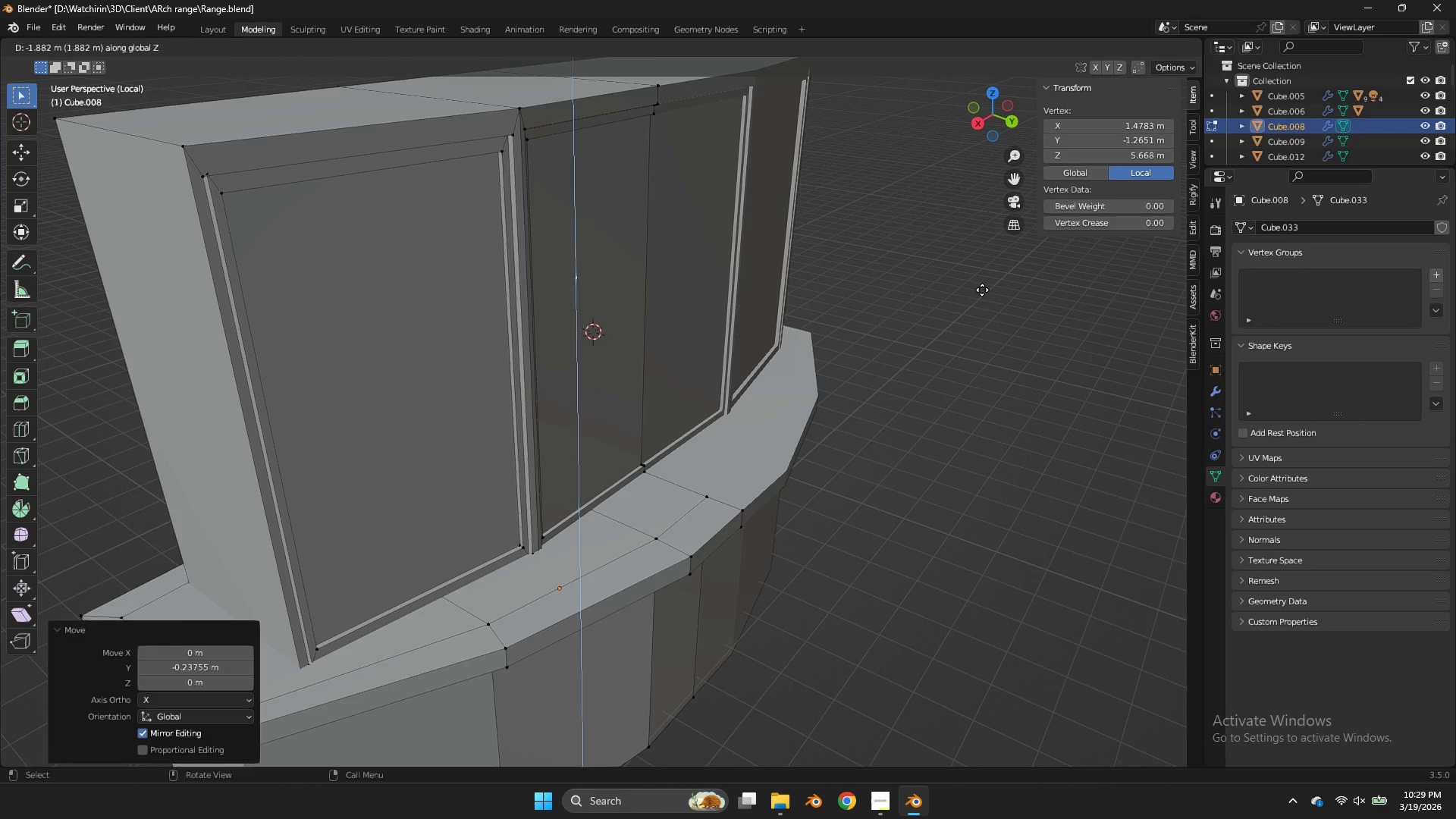 
left_click_drag(start_coordinate=[982, 290], to_coordinate=[982, 283])
 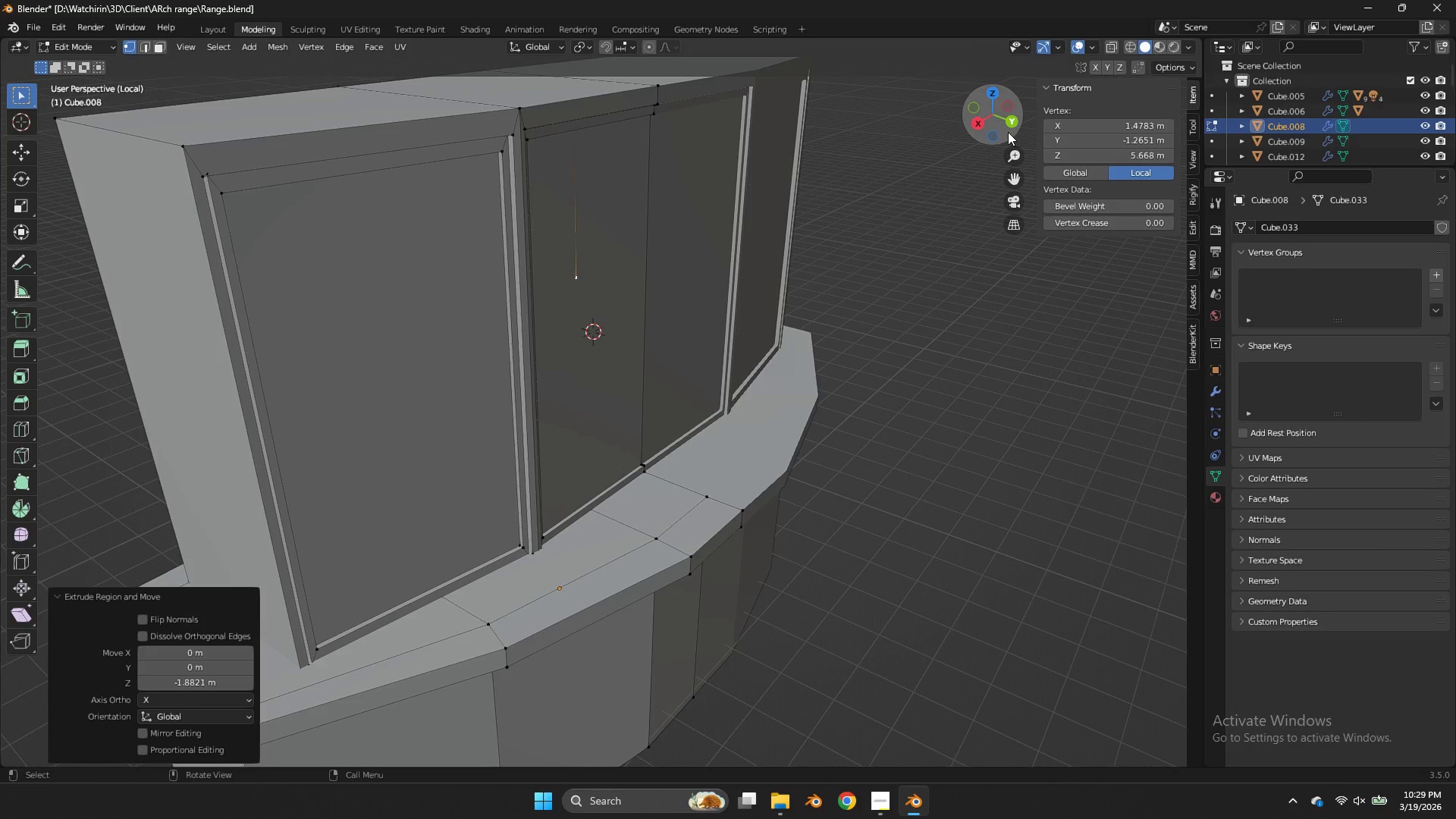 
left_click([1008, 132])
 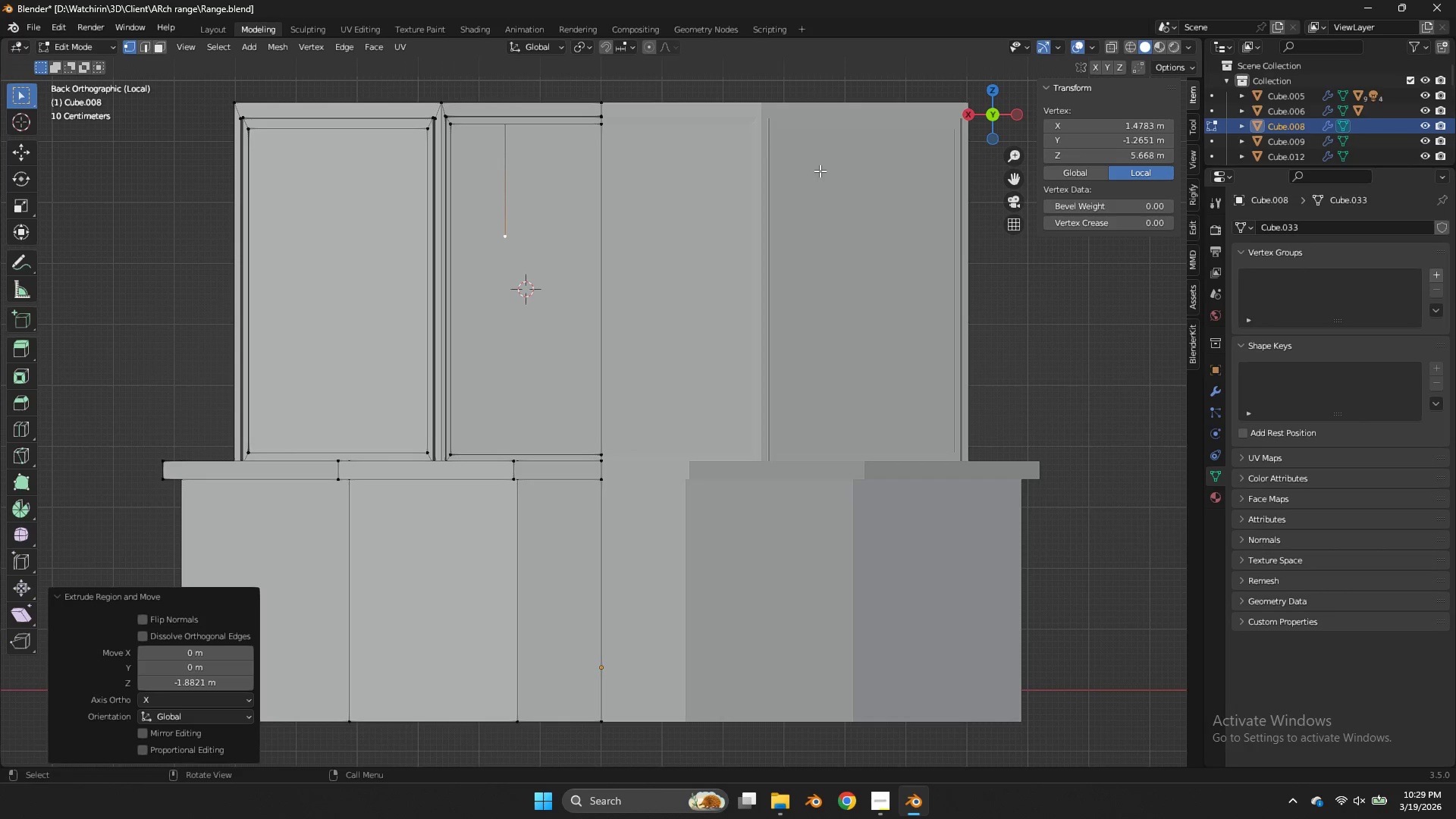 
type(gz)
 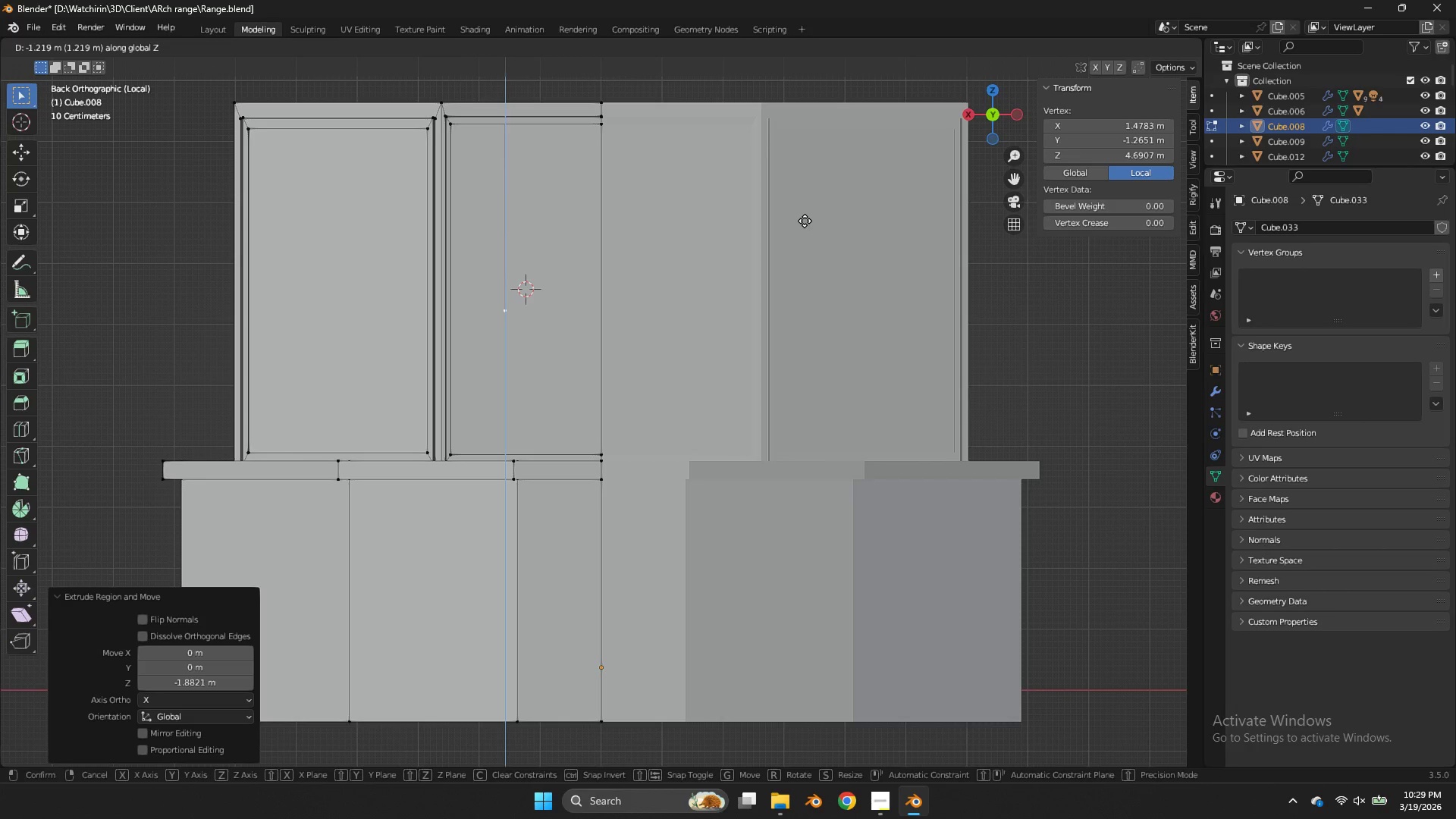 
left_click([805, 222])
 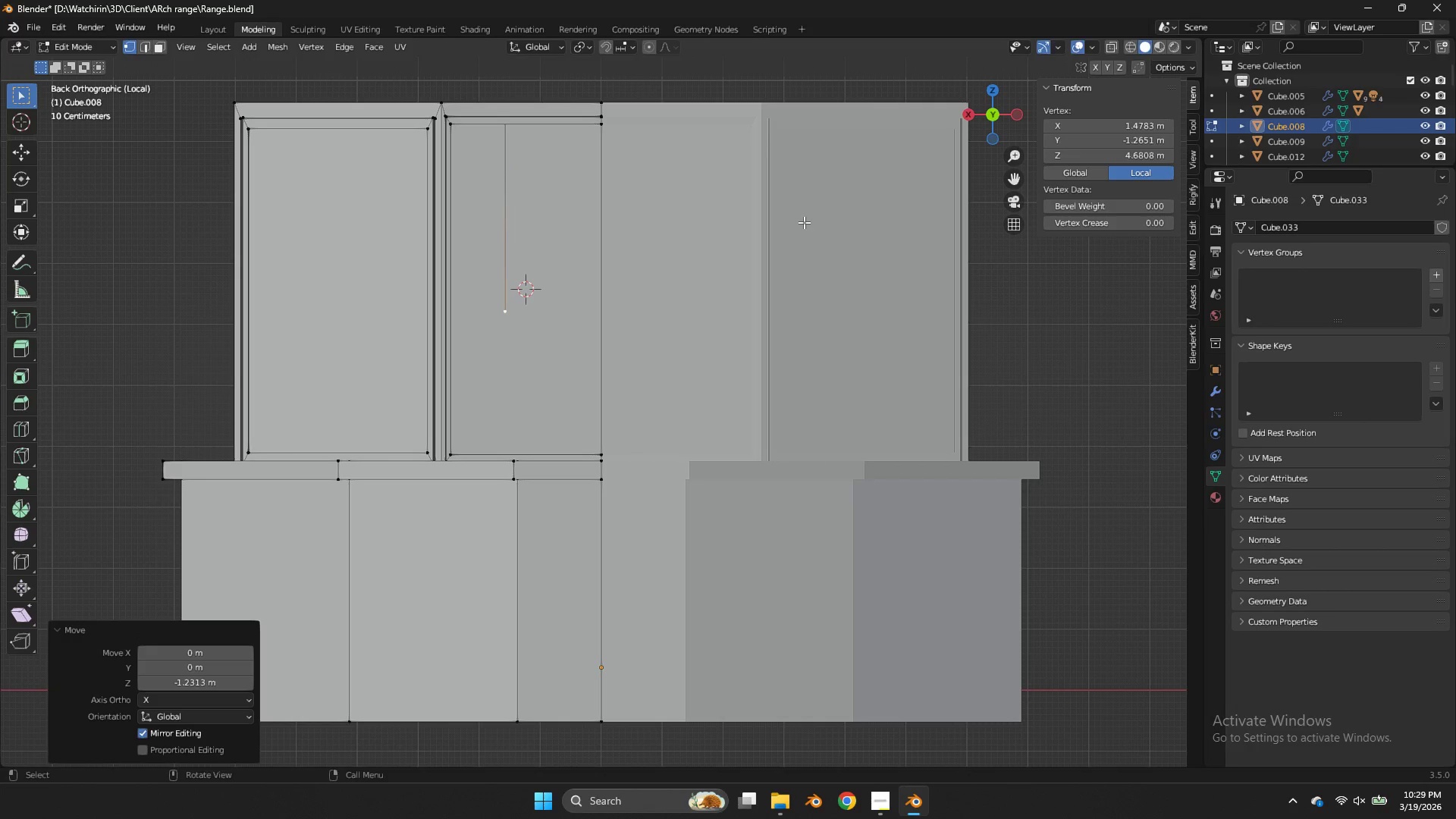 
type(ex)
 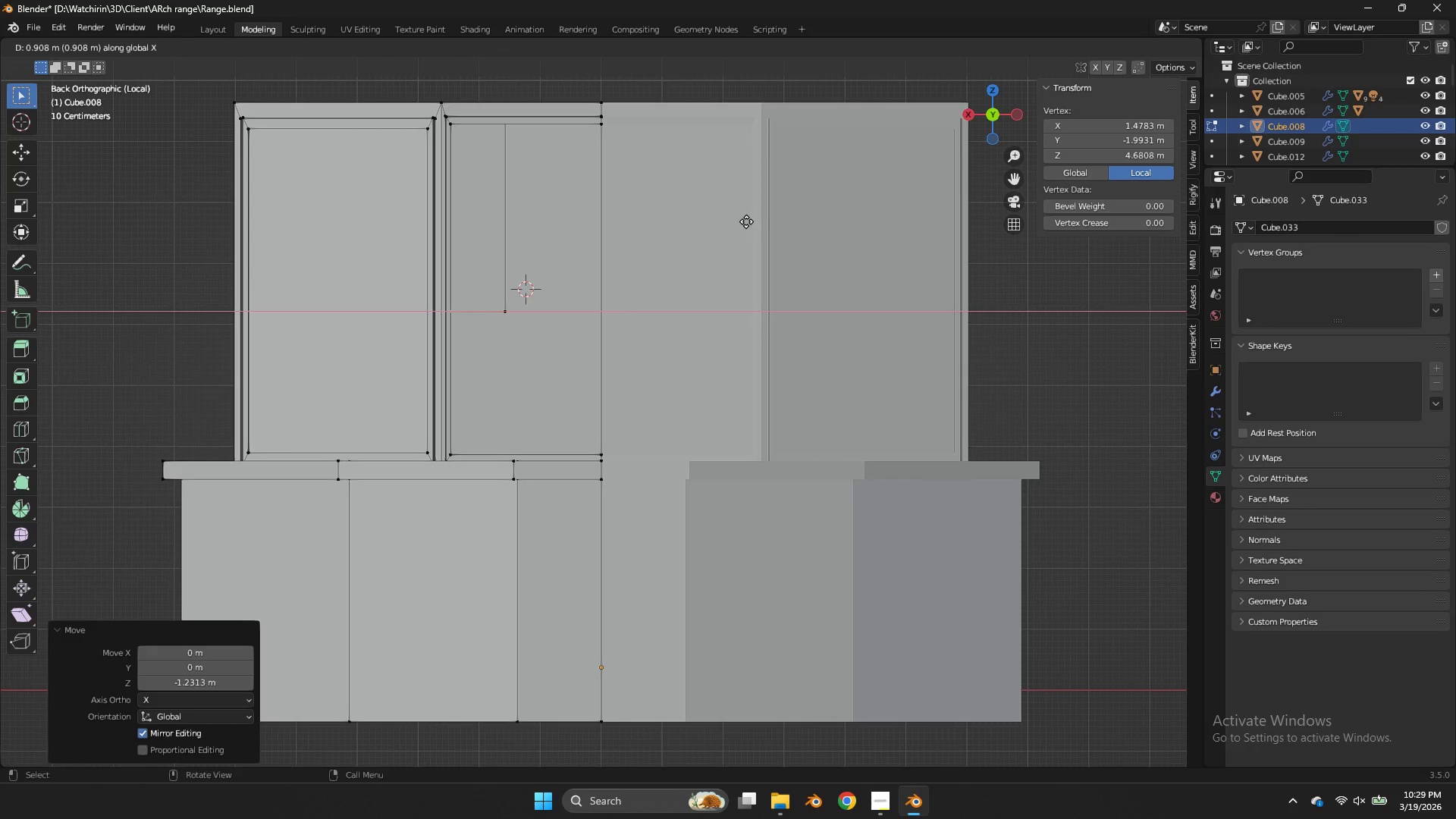 
left_click([746, 221])
 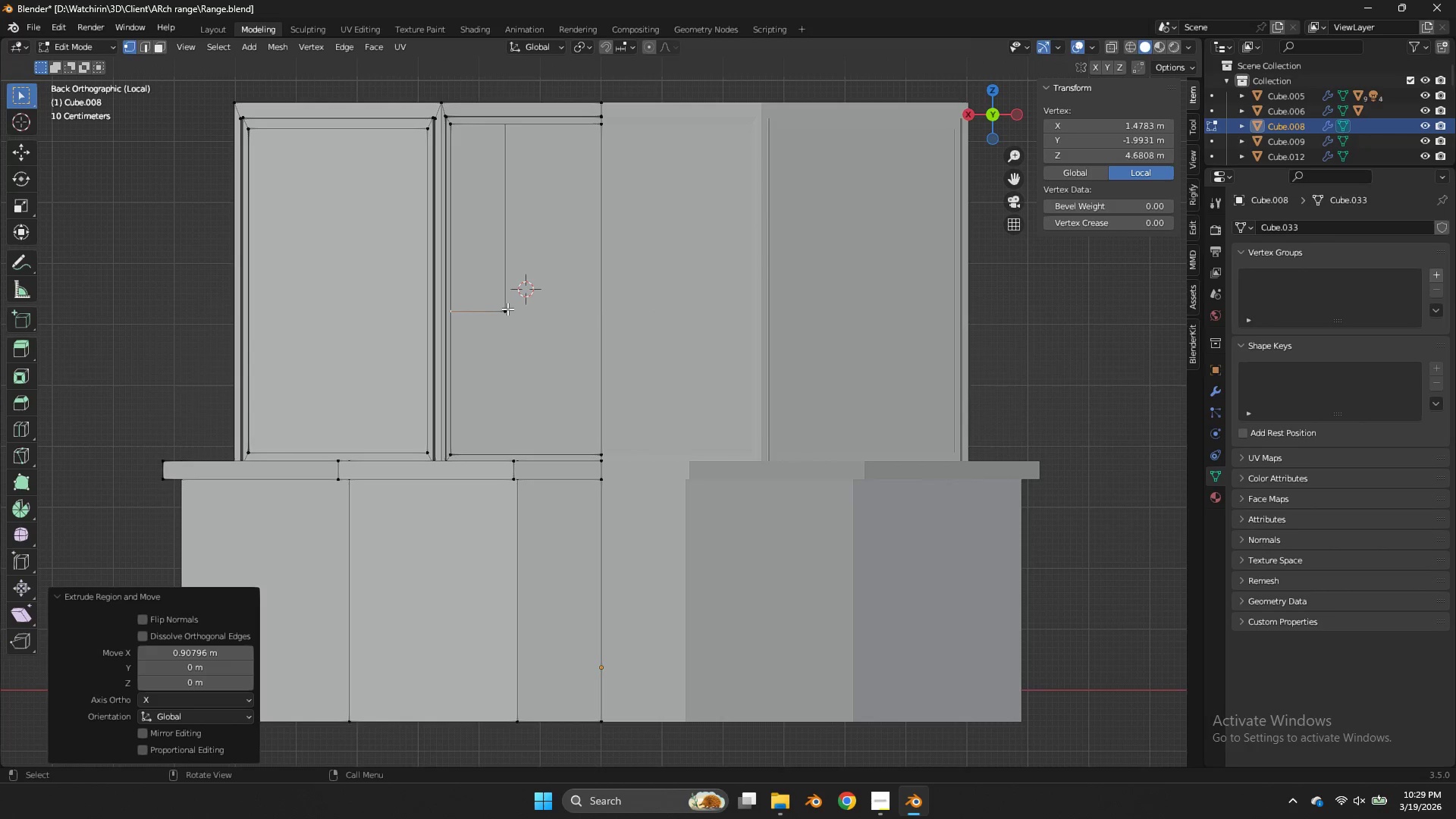 
left_click([507, 309])
 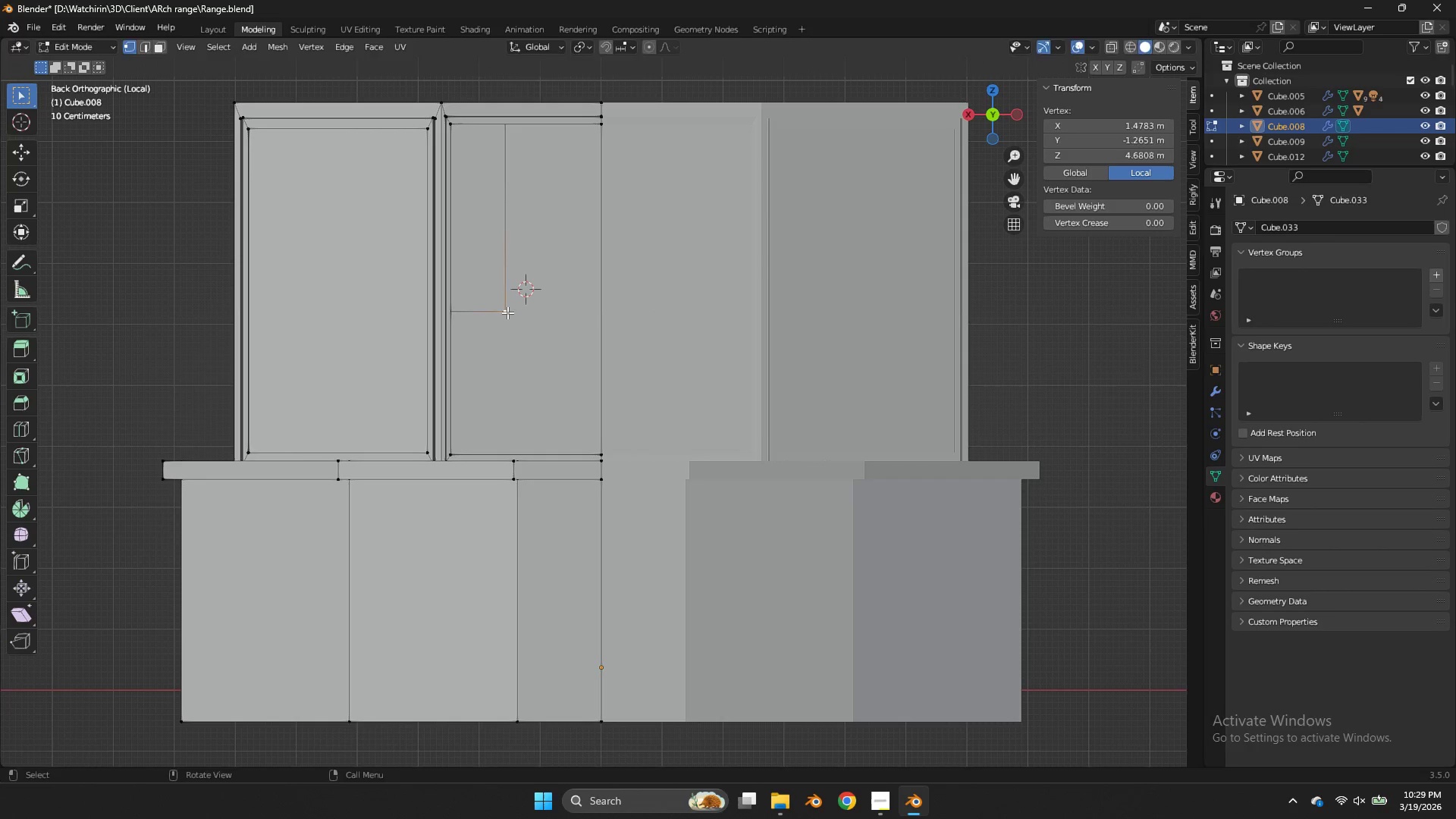 
key(E)
 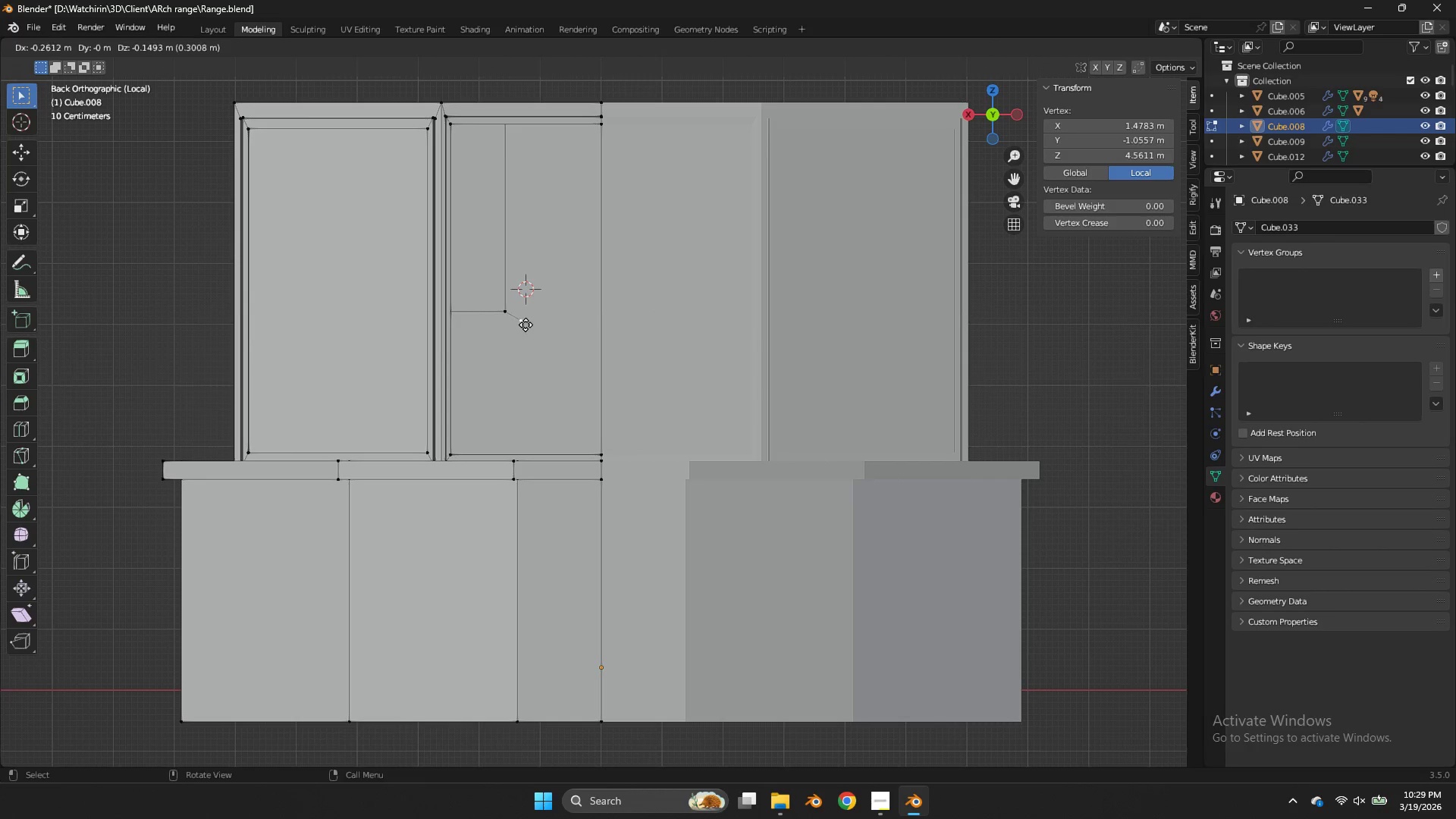 
left_click([526, 325])
 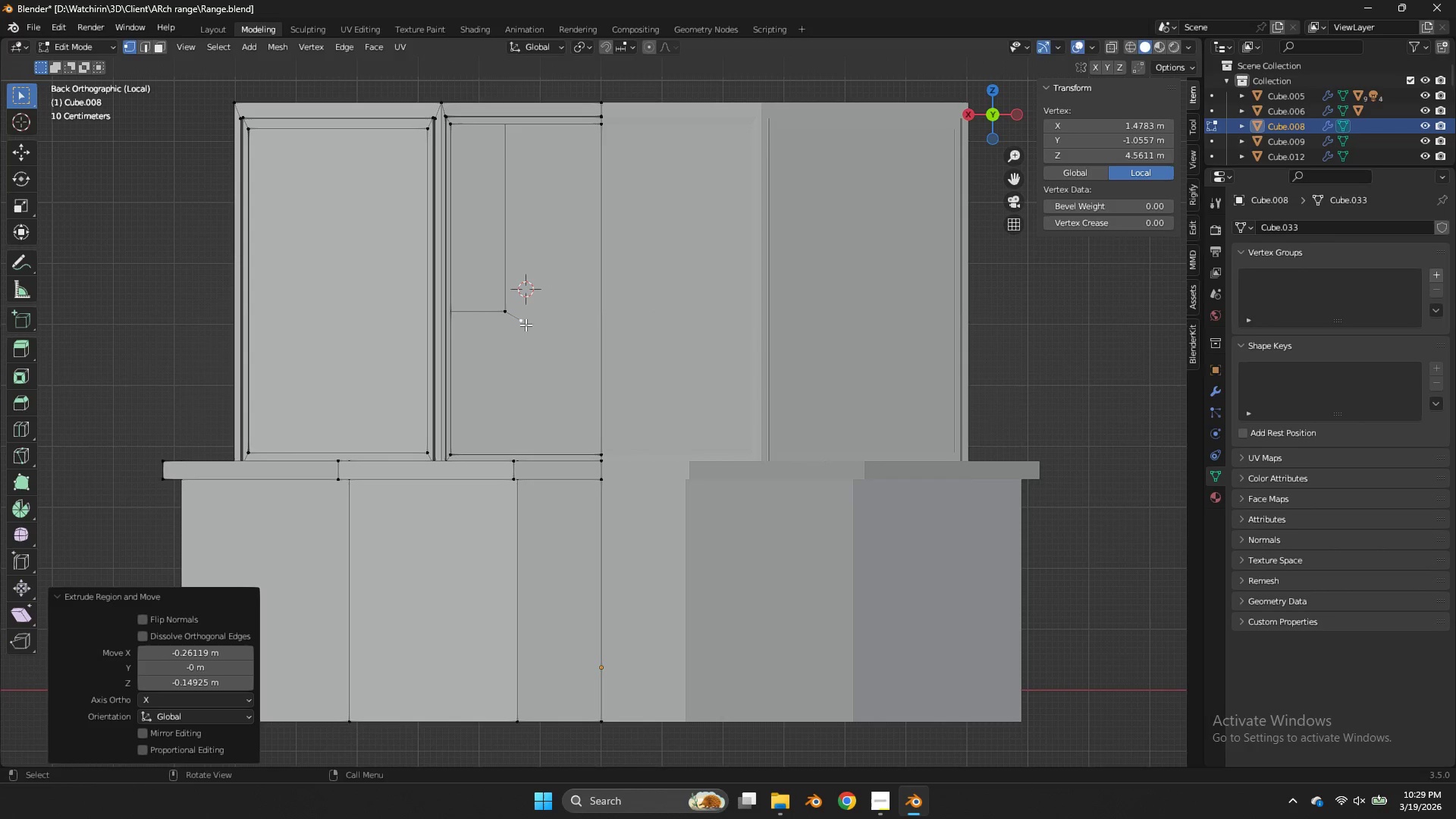 
key(E)
 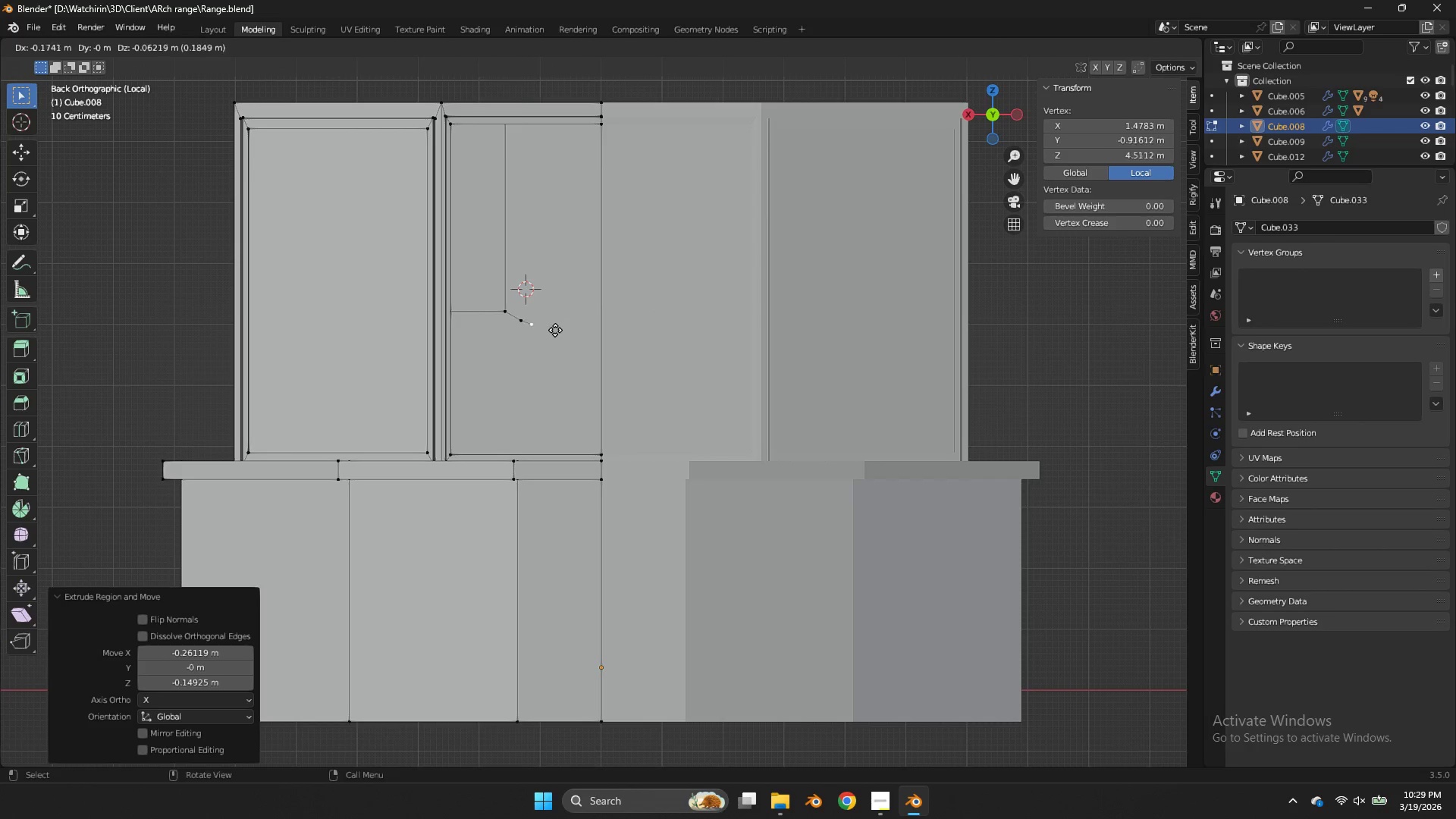 
key(Z)
 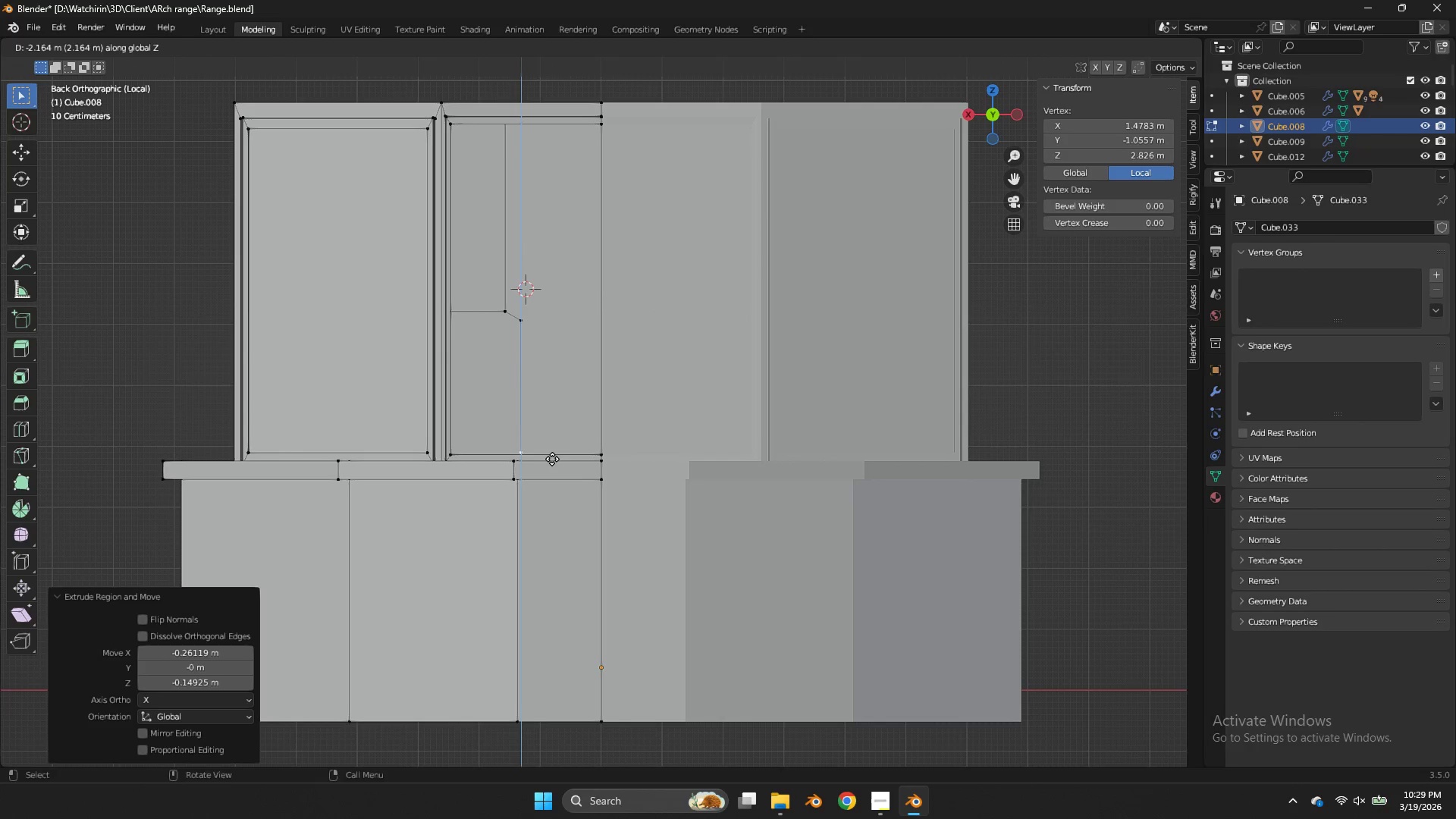 
left_click([552, 463])
 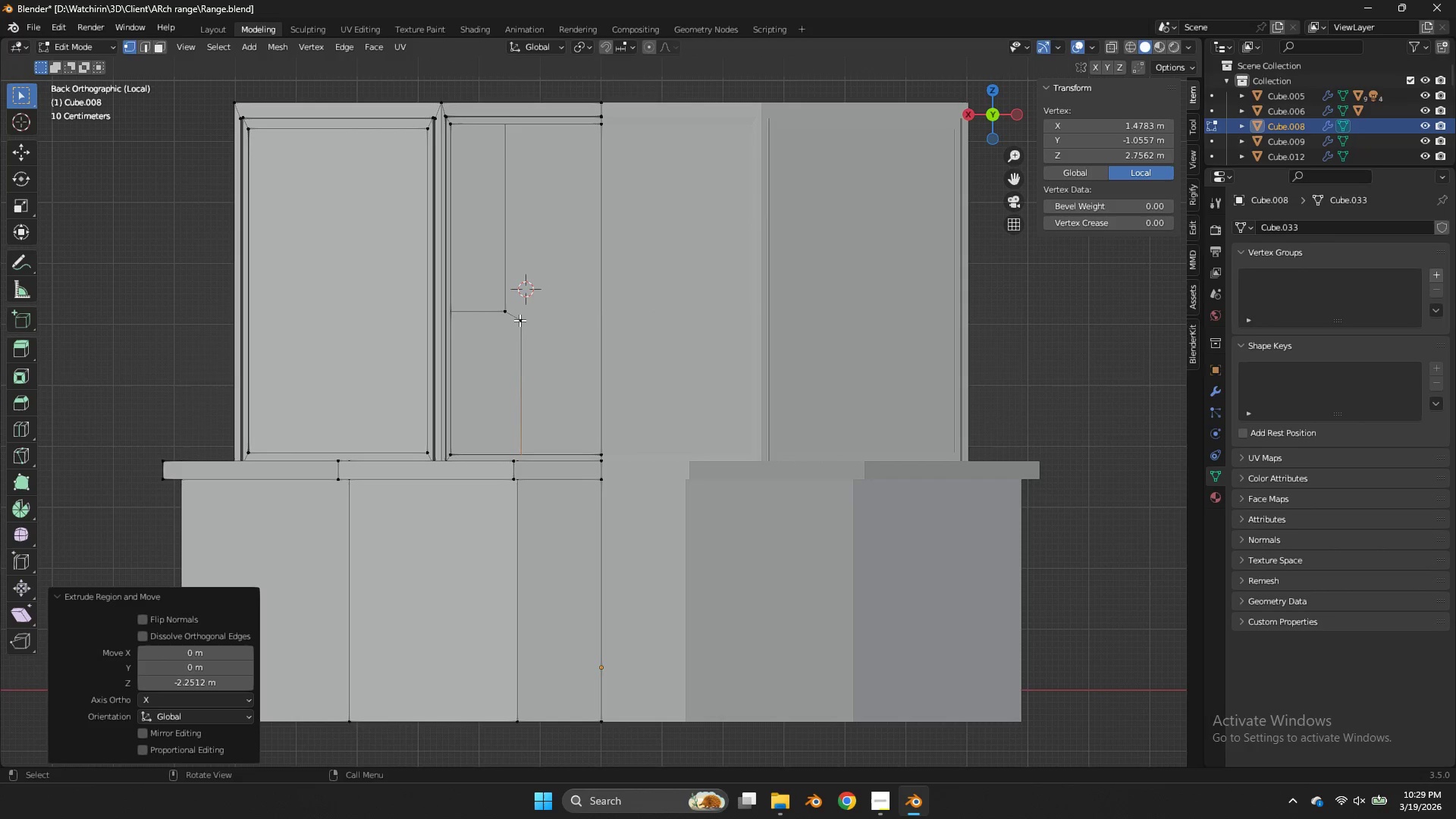 
left_click_drag(start_coordinate=[511, 318], to_coordinate=[497, 103])
 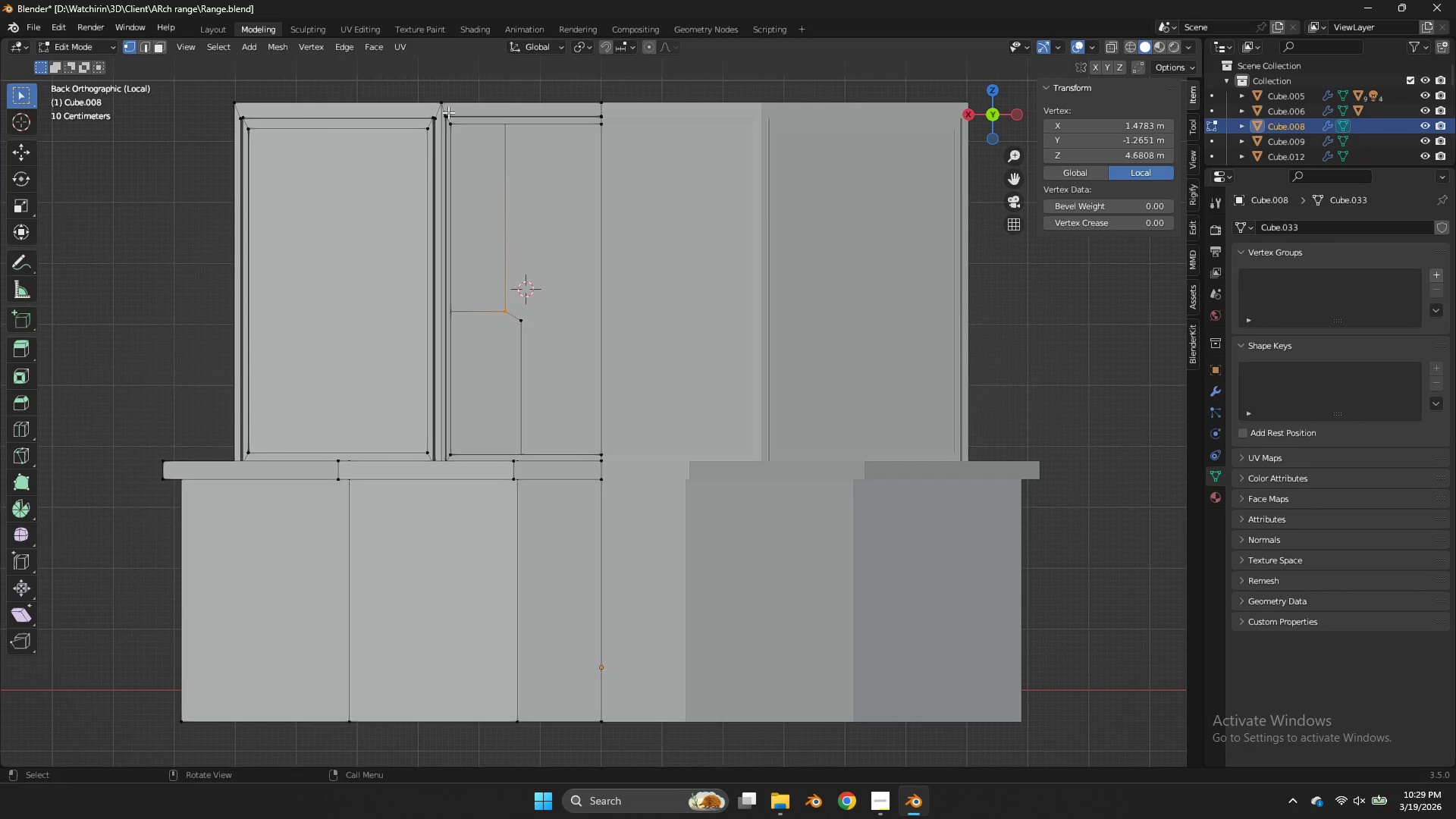 
type(zDx)
 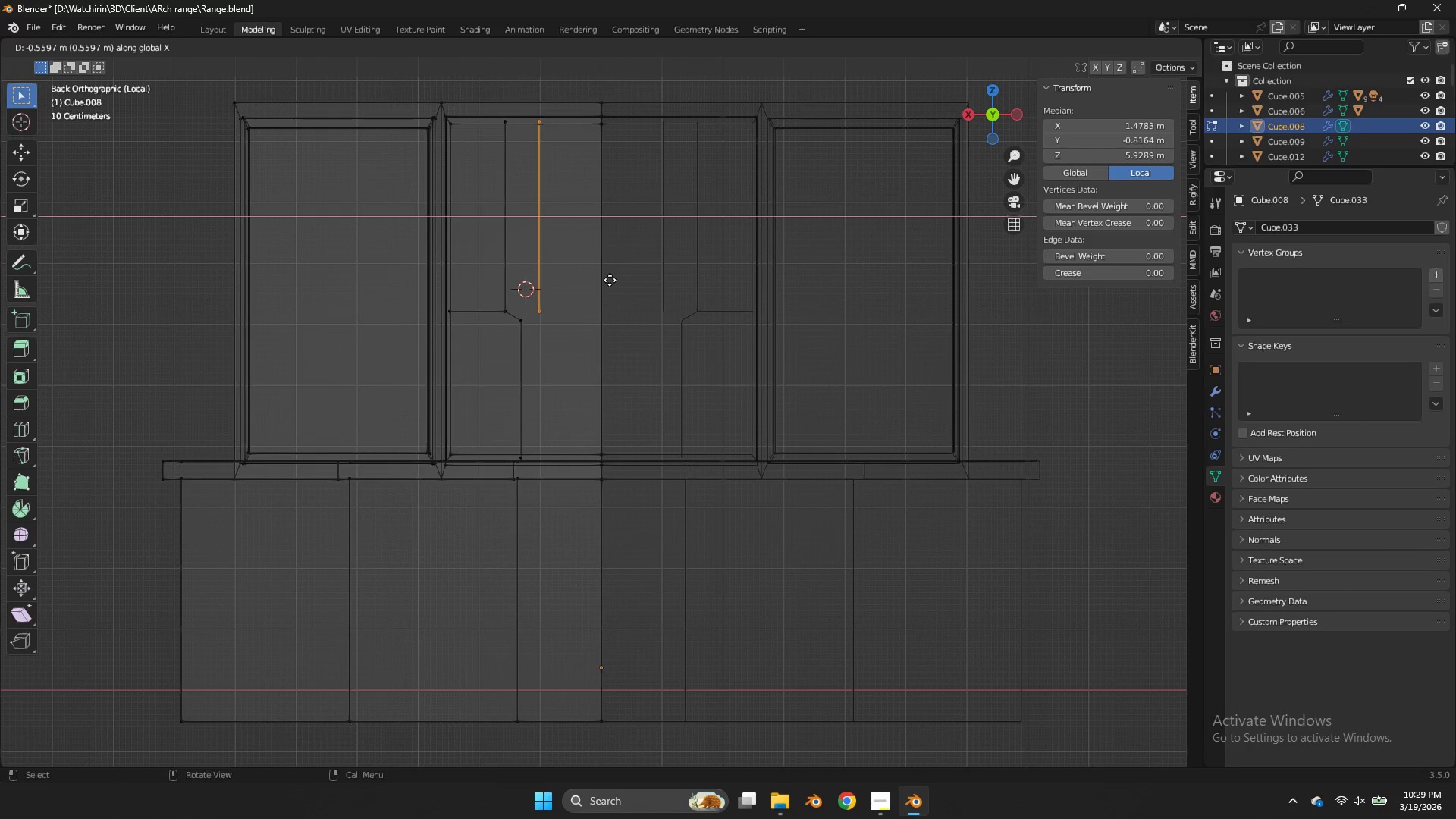 
left_click_drag(start_coordinate=[516, 117], to_coordinate=[487, 325])
 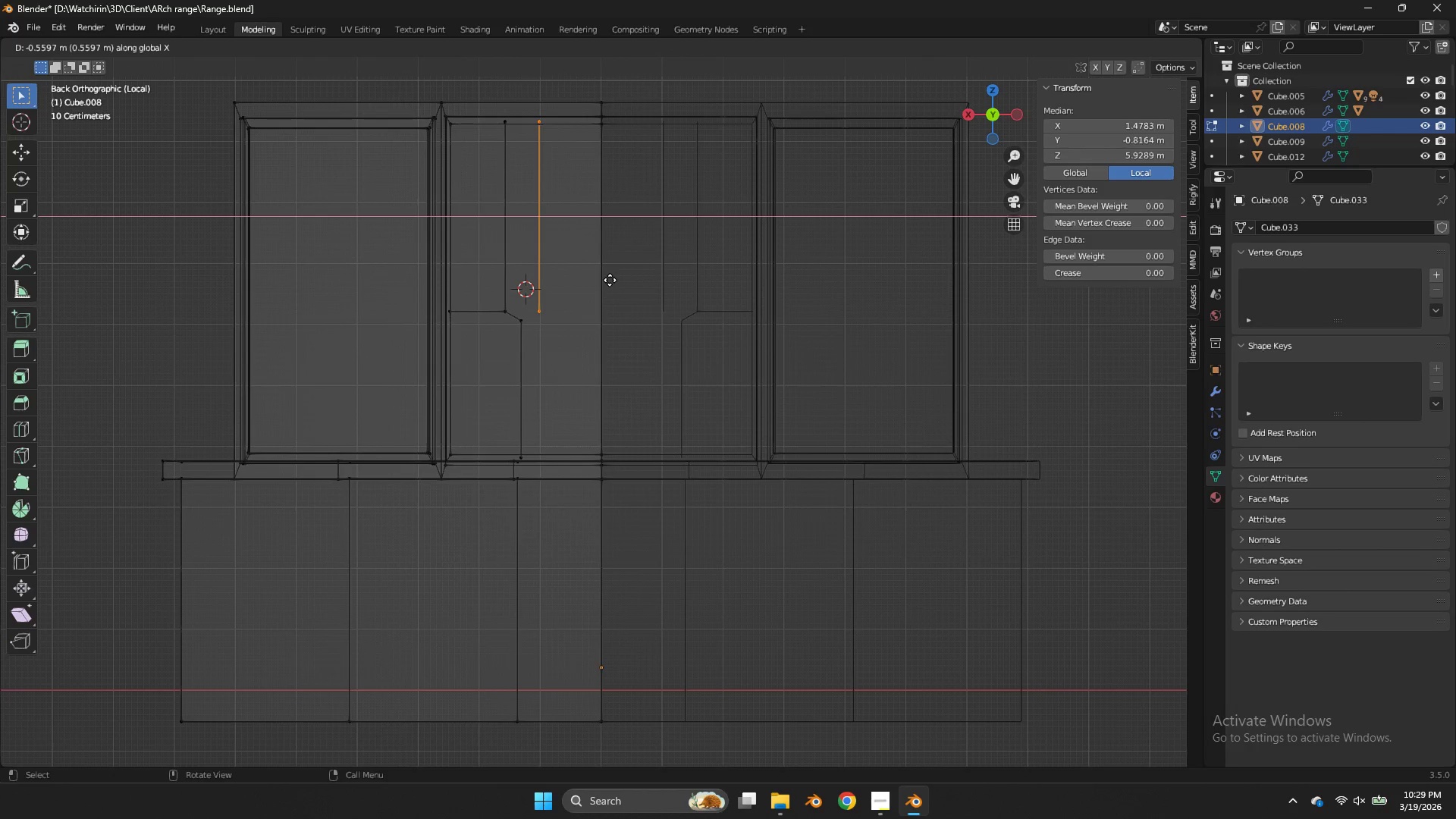 
double_click([551, 313])
 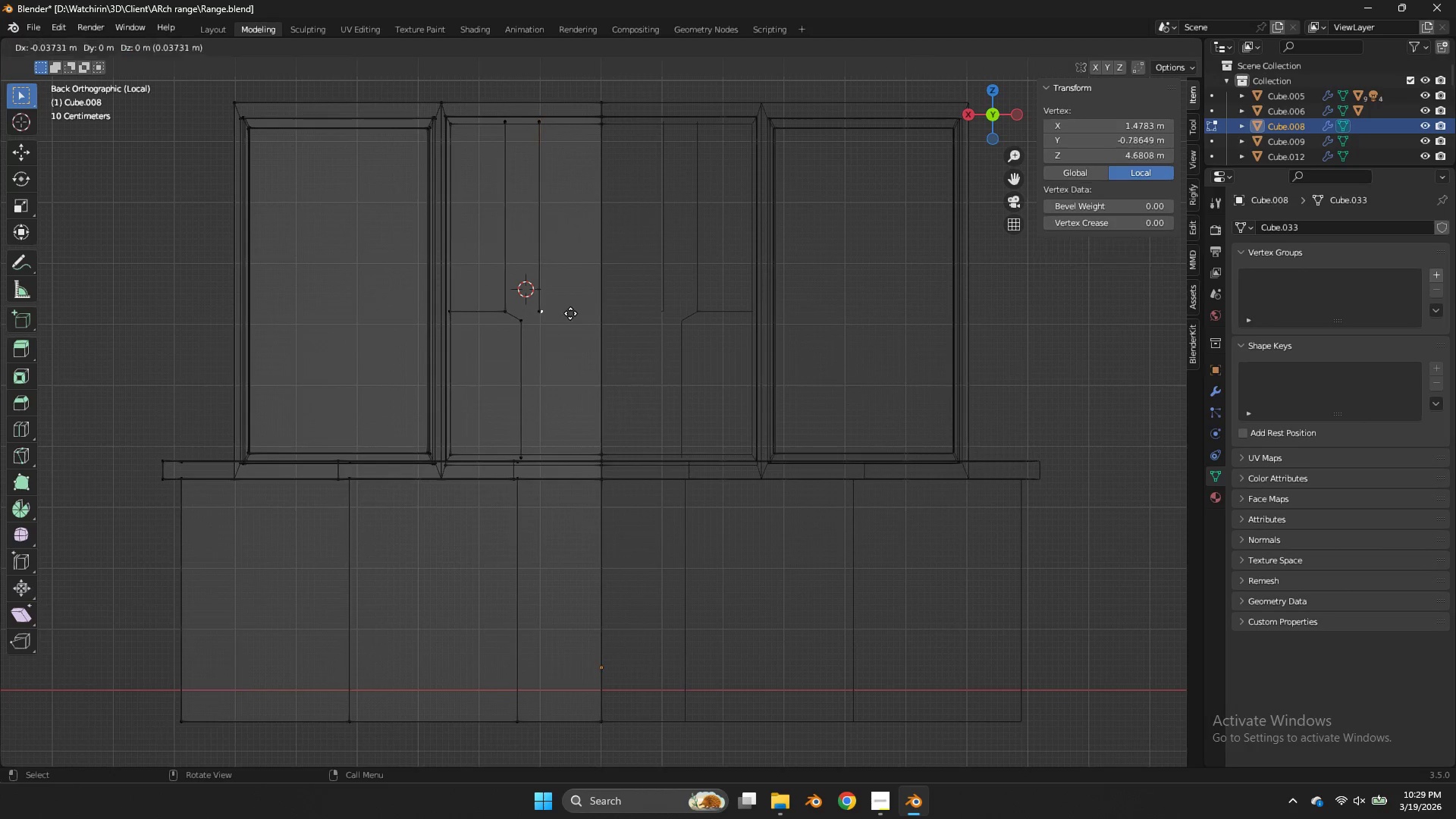 
type(ex)
 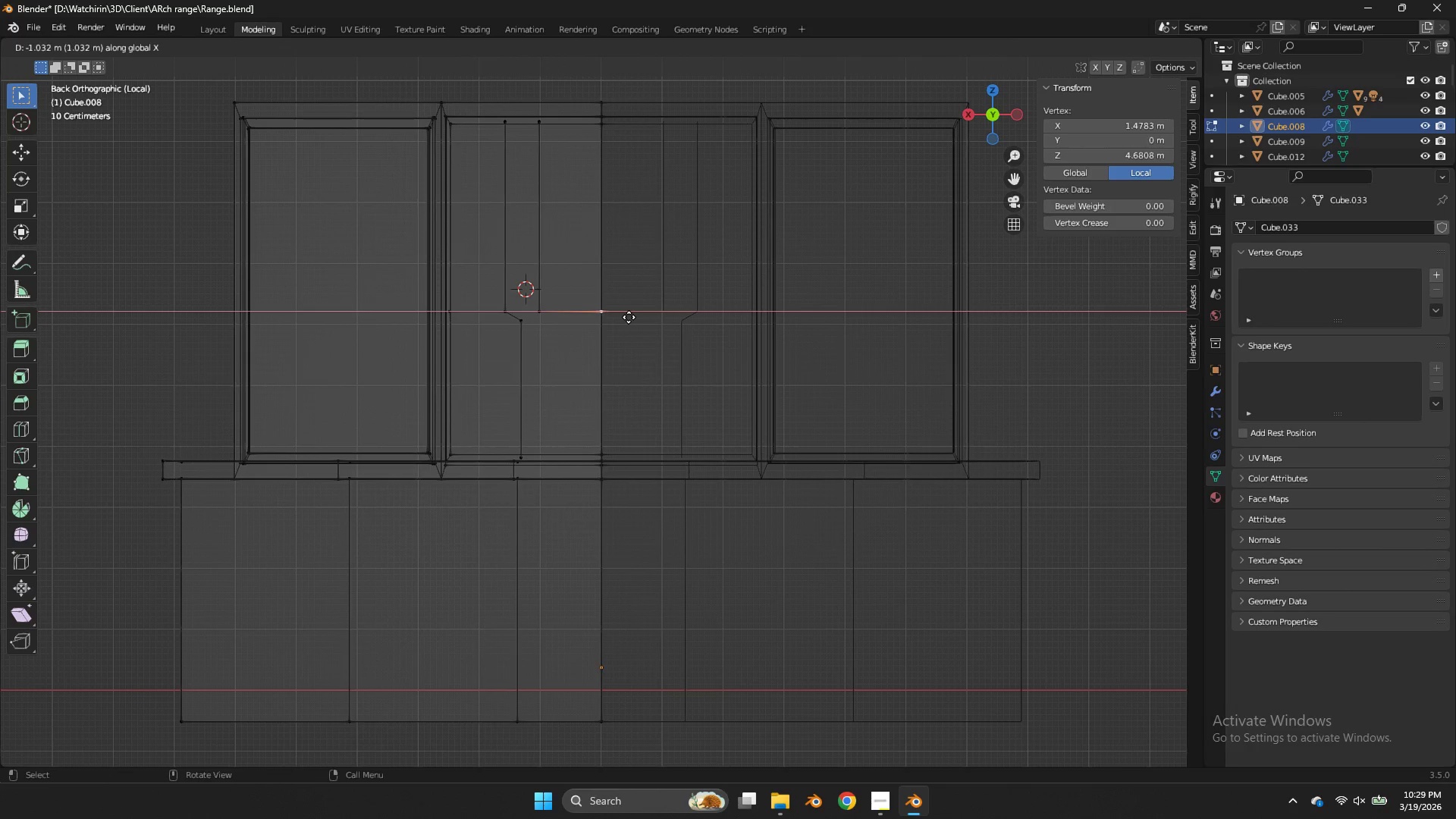 
left_click([629, 317])
 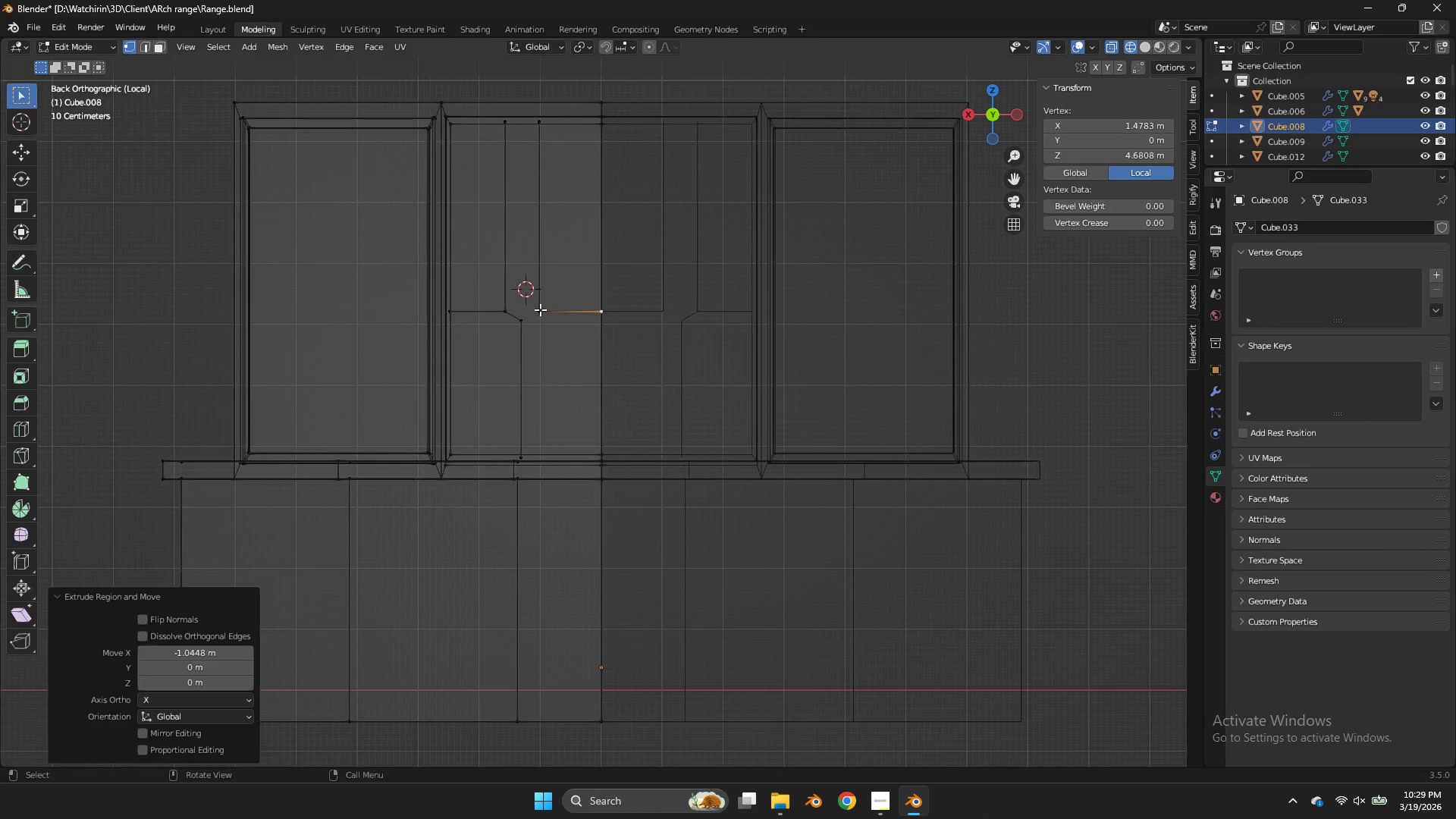 
left_click([538, 310])
 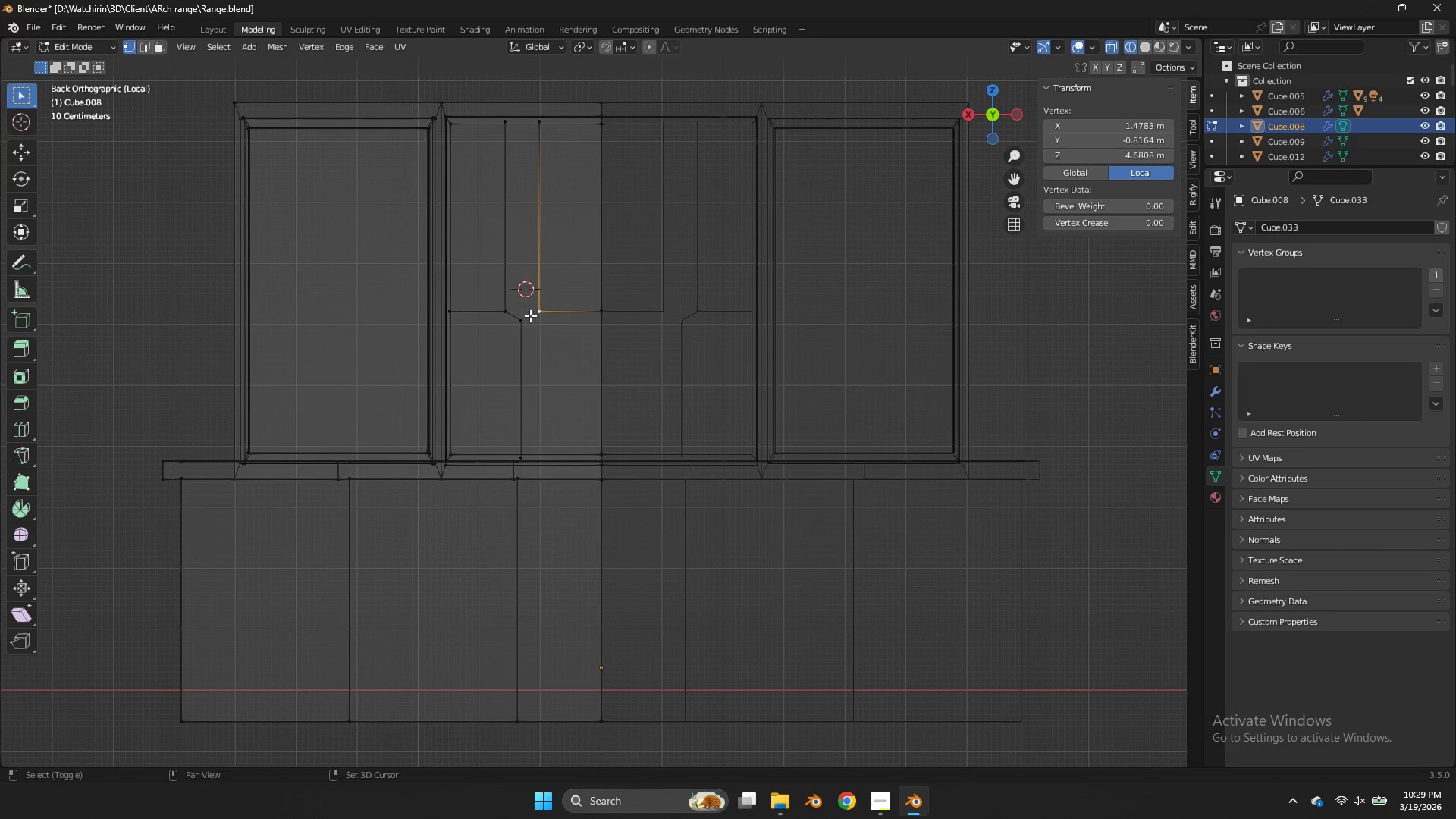 
key(Shift+ShiftLeft)
 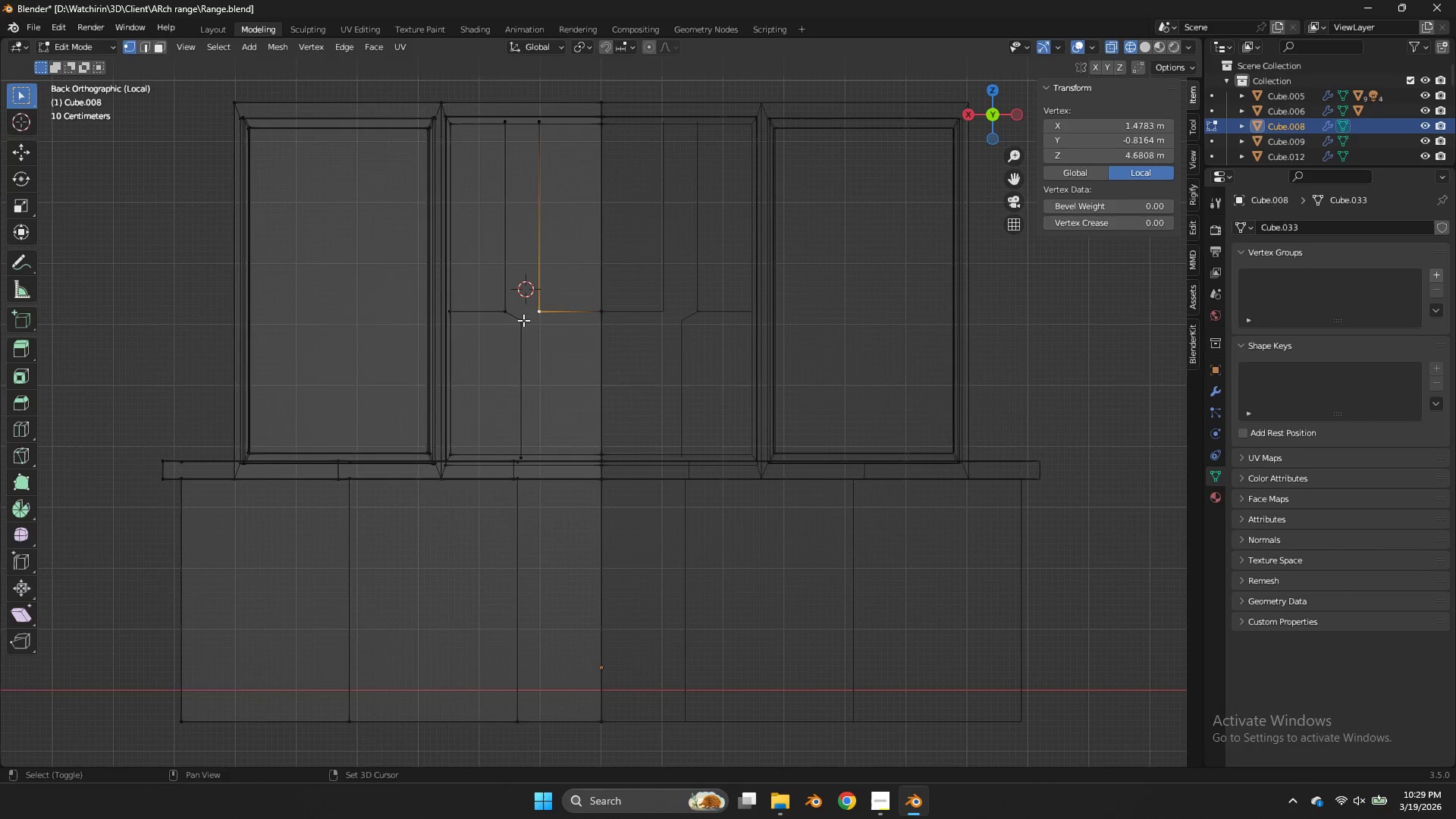 
double_click([523, 320])
 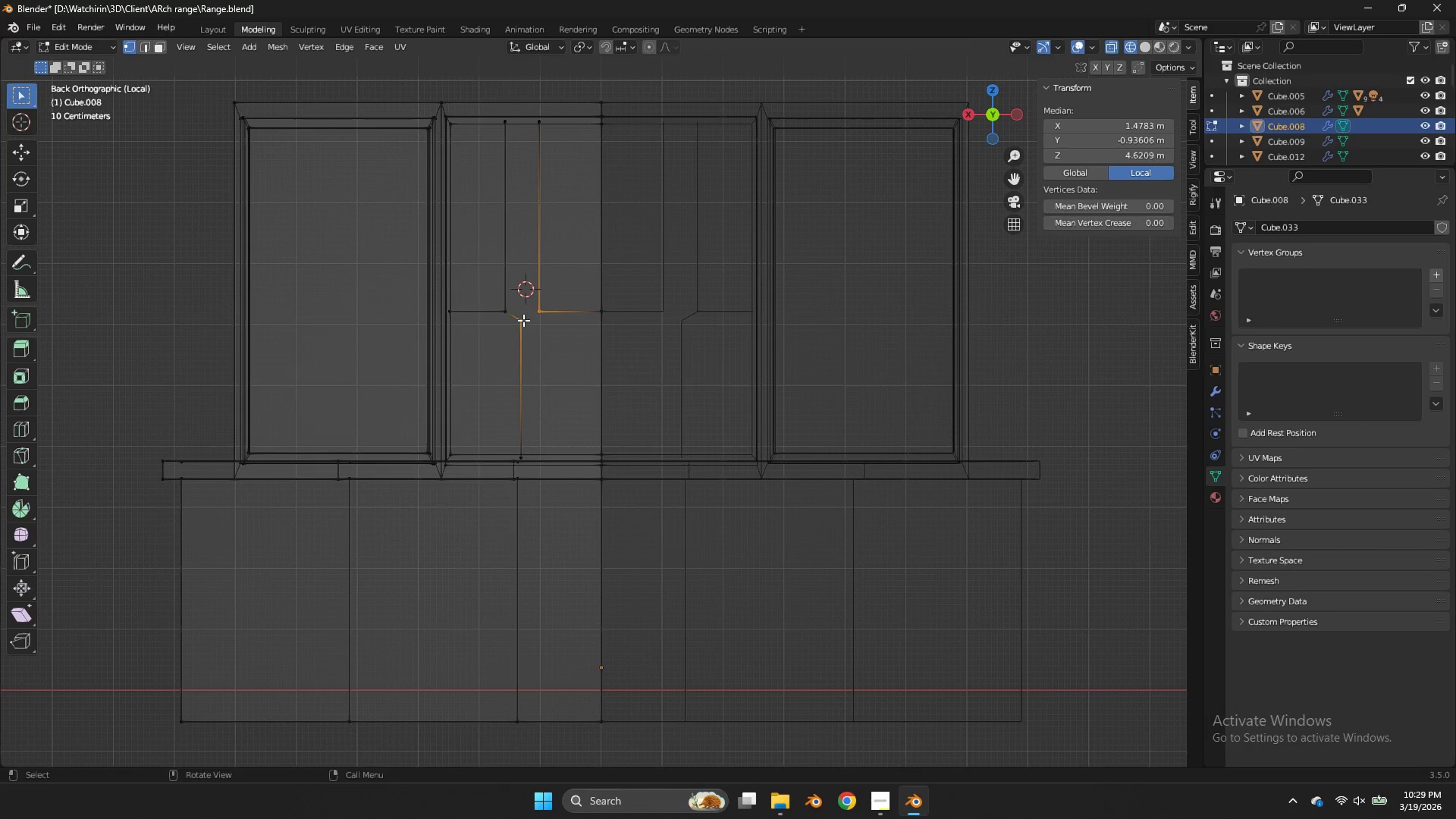 
key(F)
 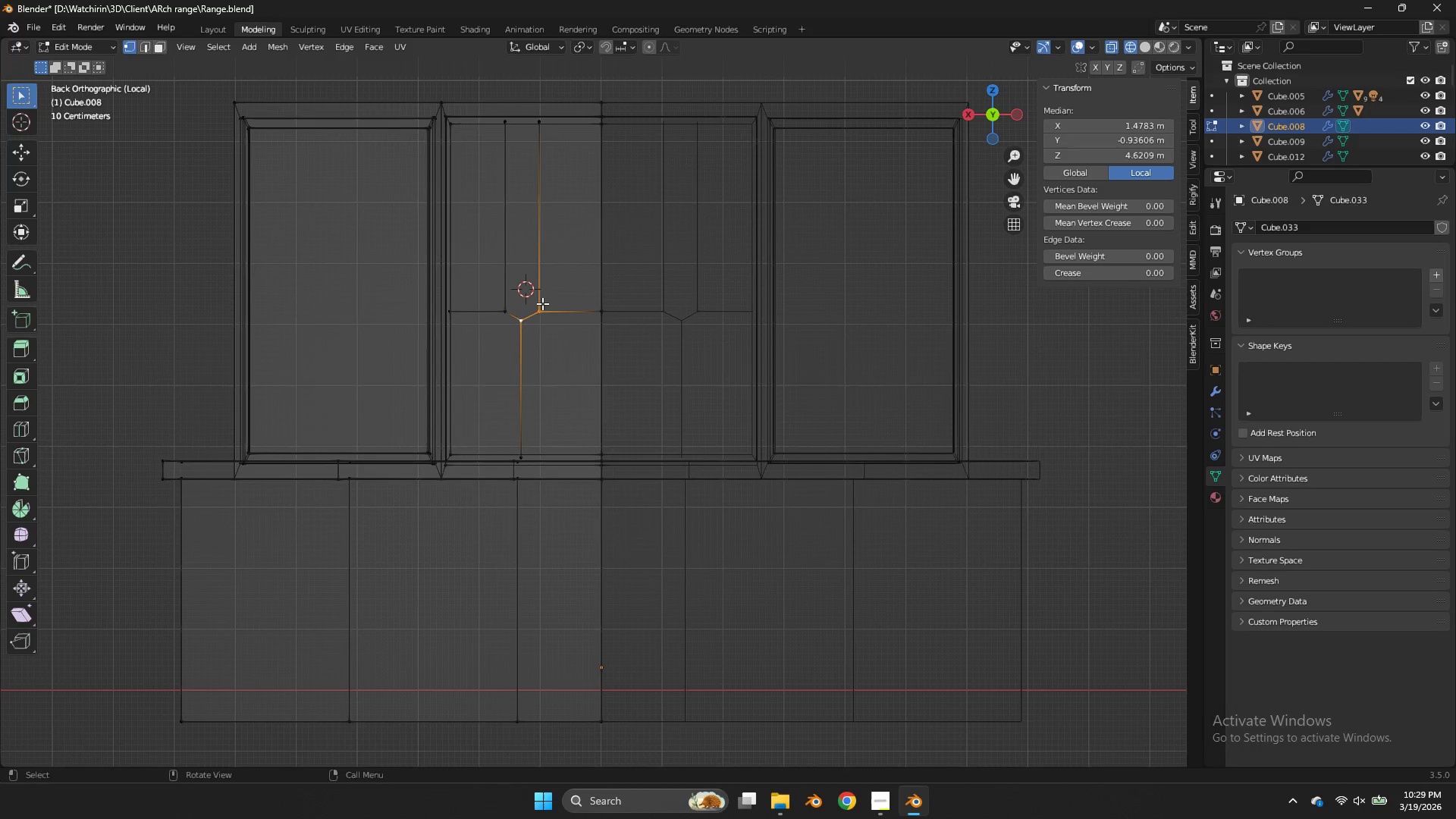 
left_click([537, 303])
 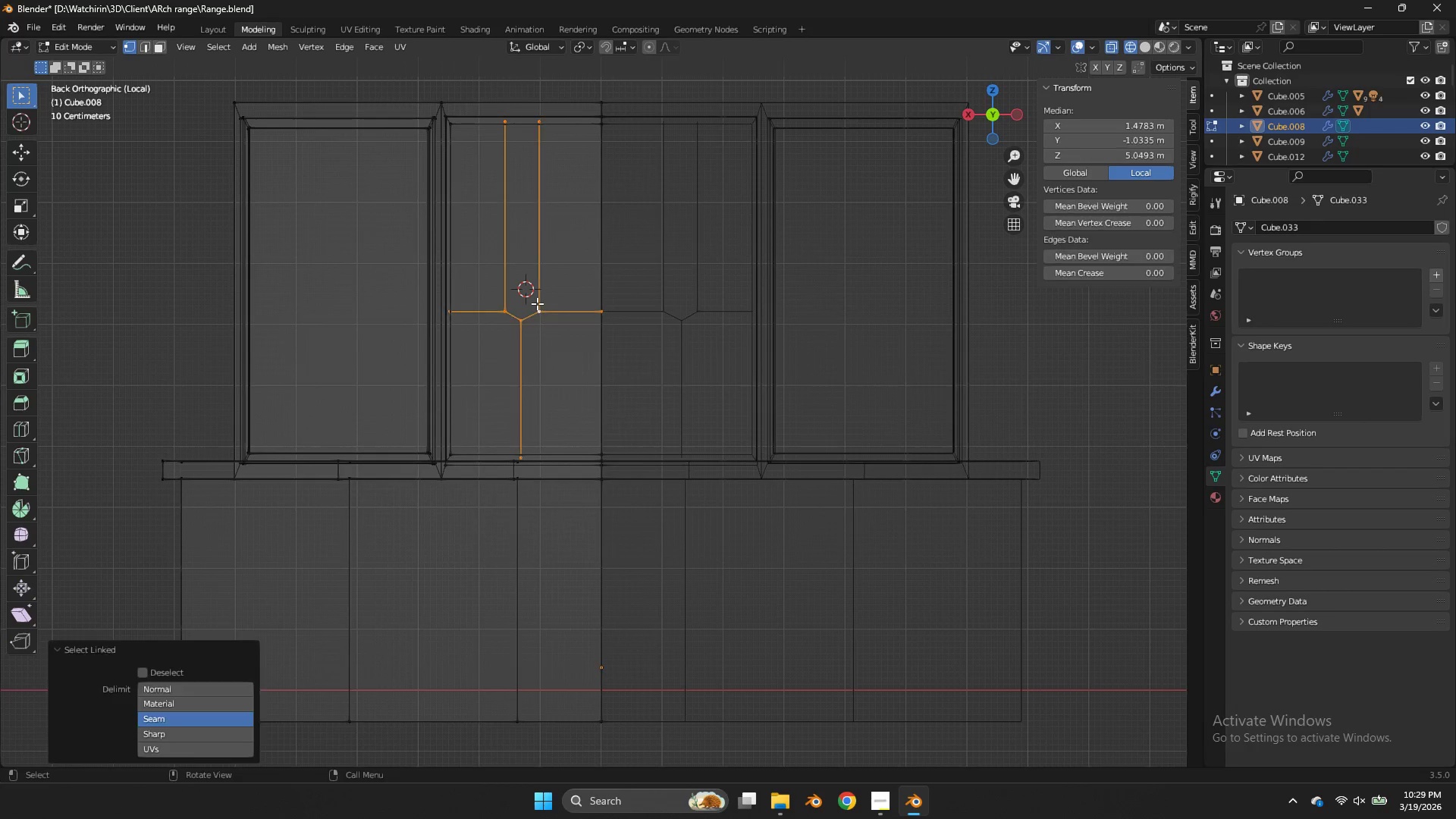 
type(lp)
 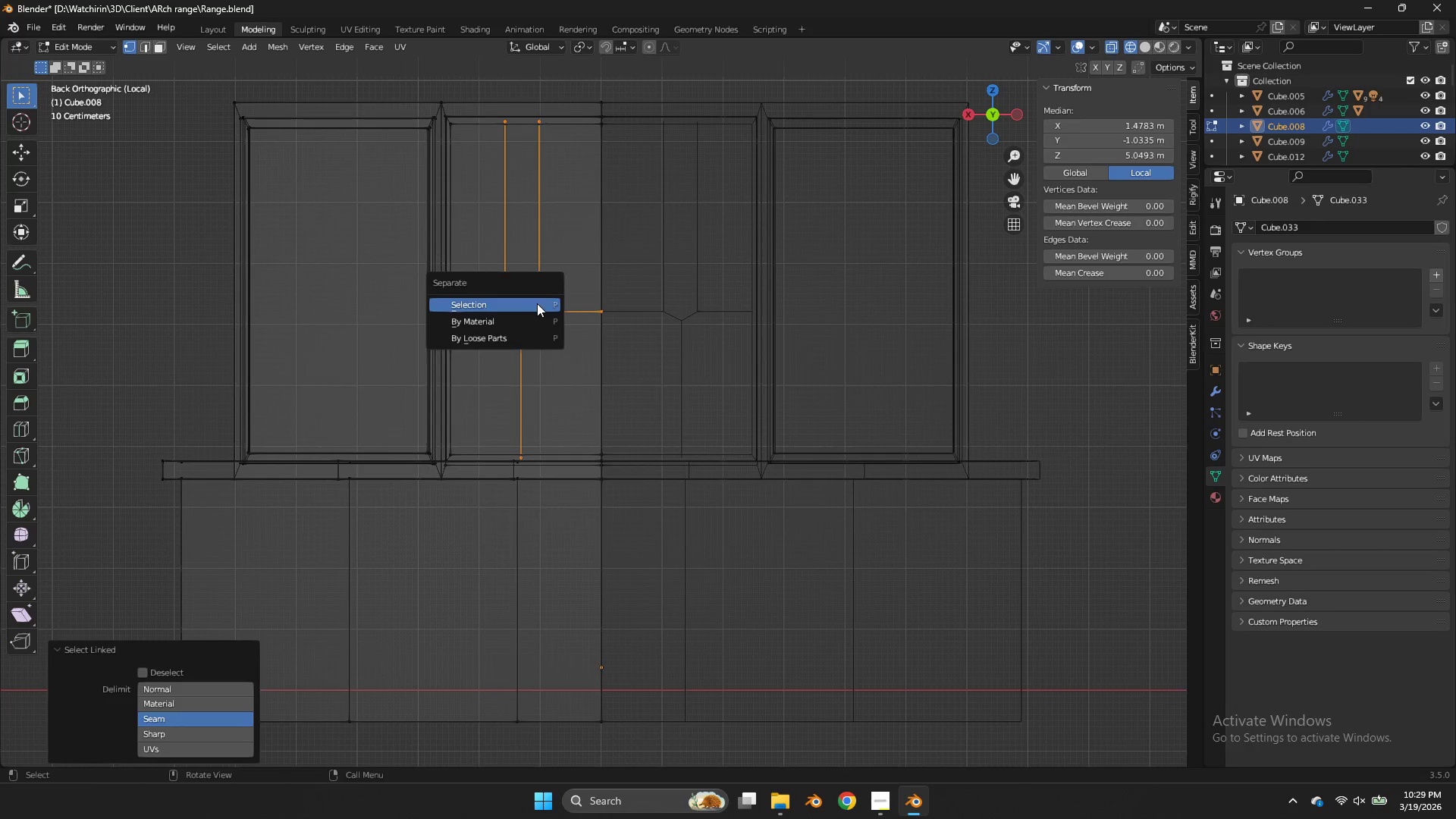 
left_click([537, 303])
 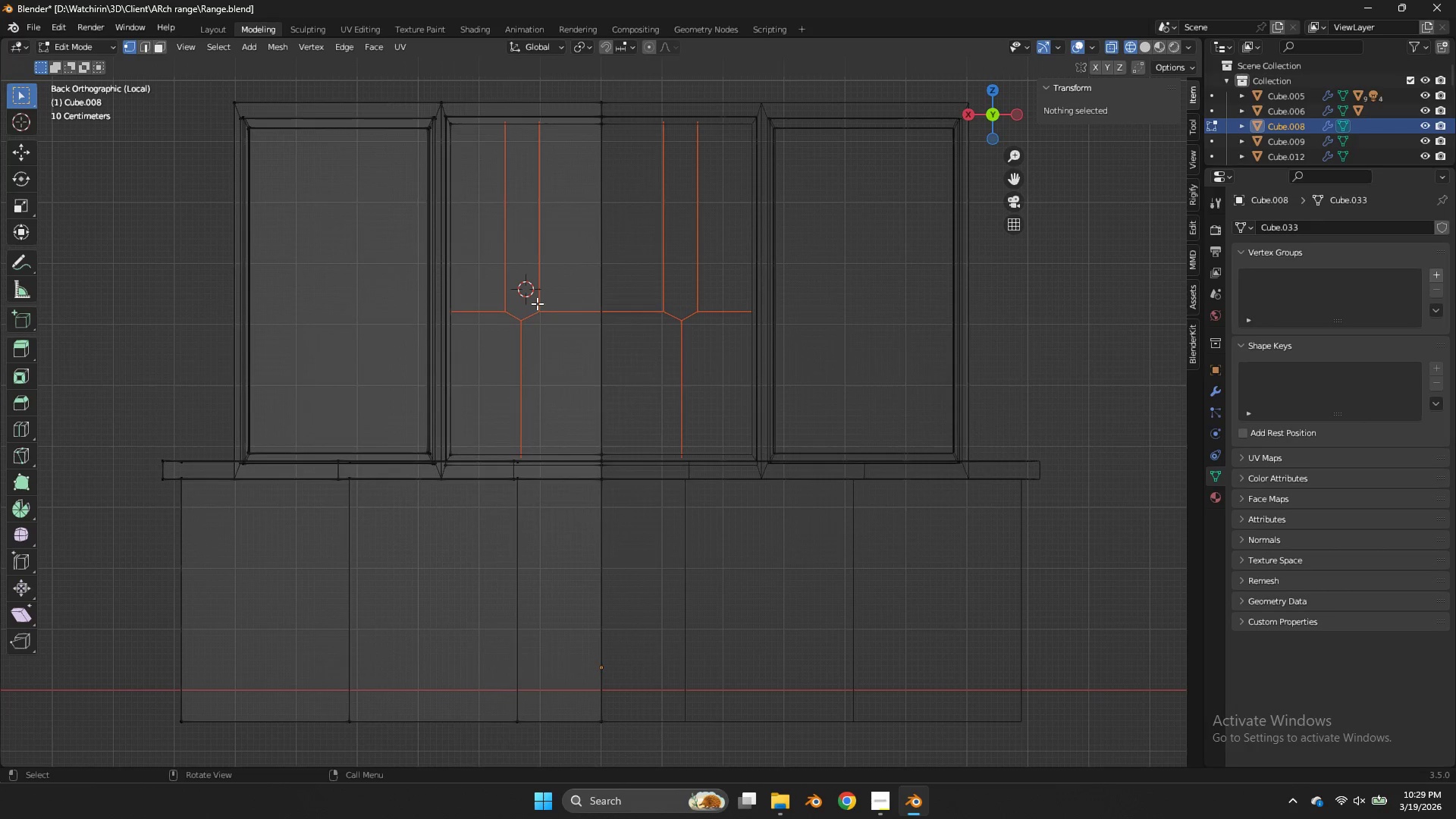 
key(Z)
 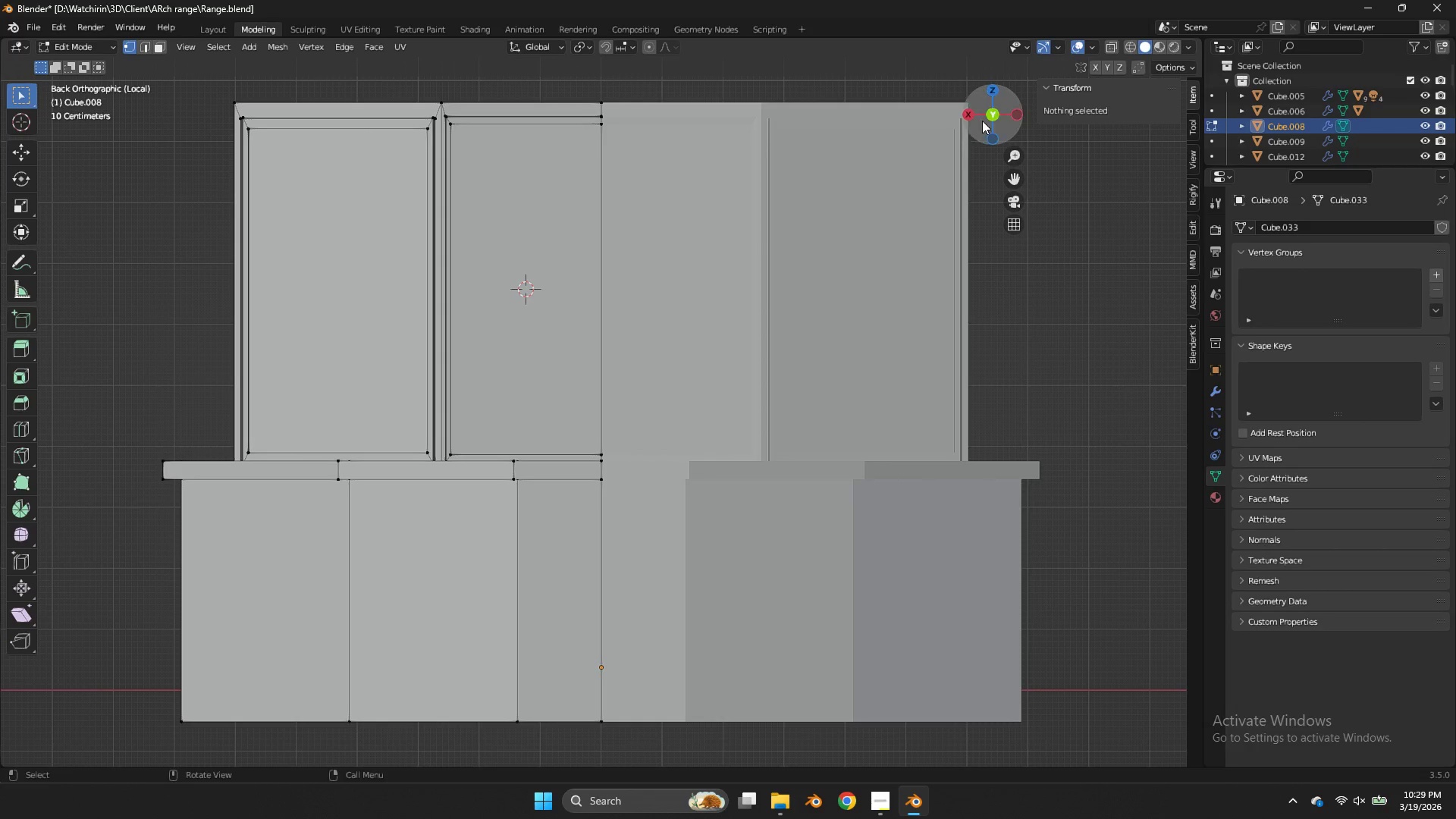 
left_click_drag(start_coordinate=[982, 121], to_coordinate=[1075, 159])
 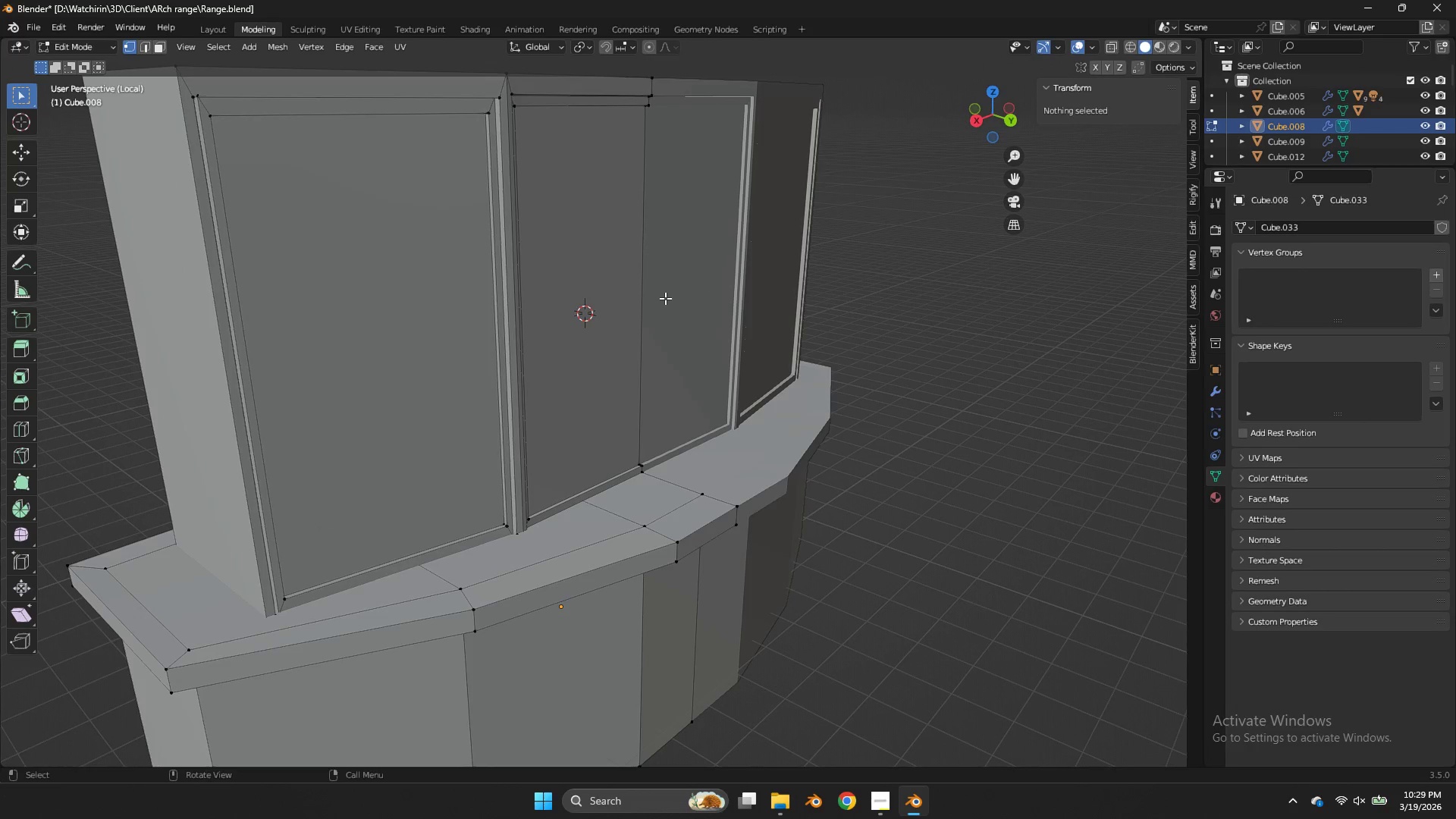 
key(Z)
 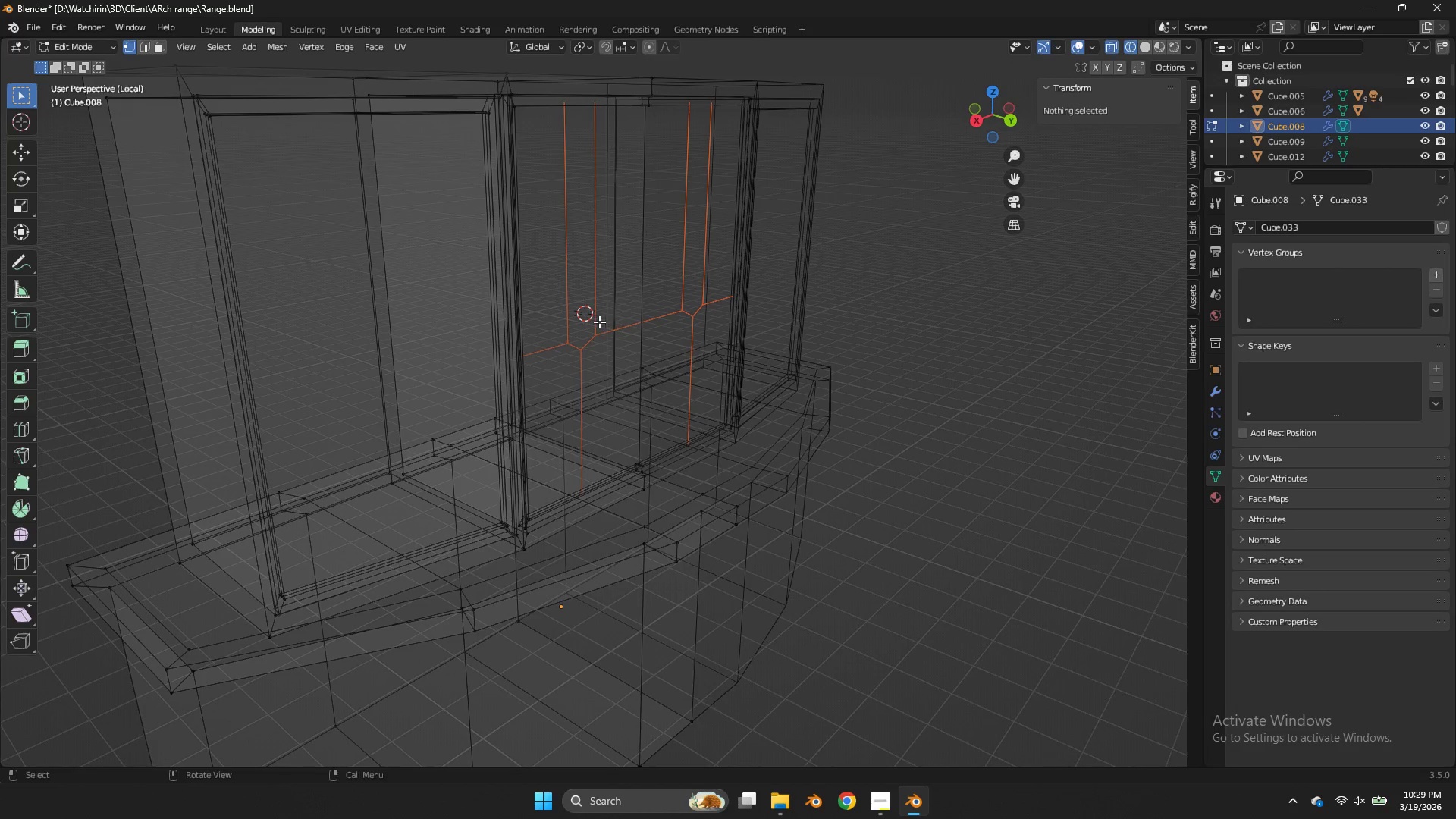 
key(Tab)
 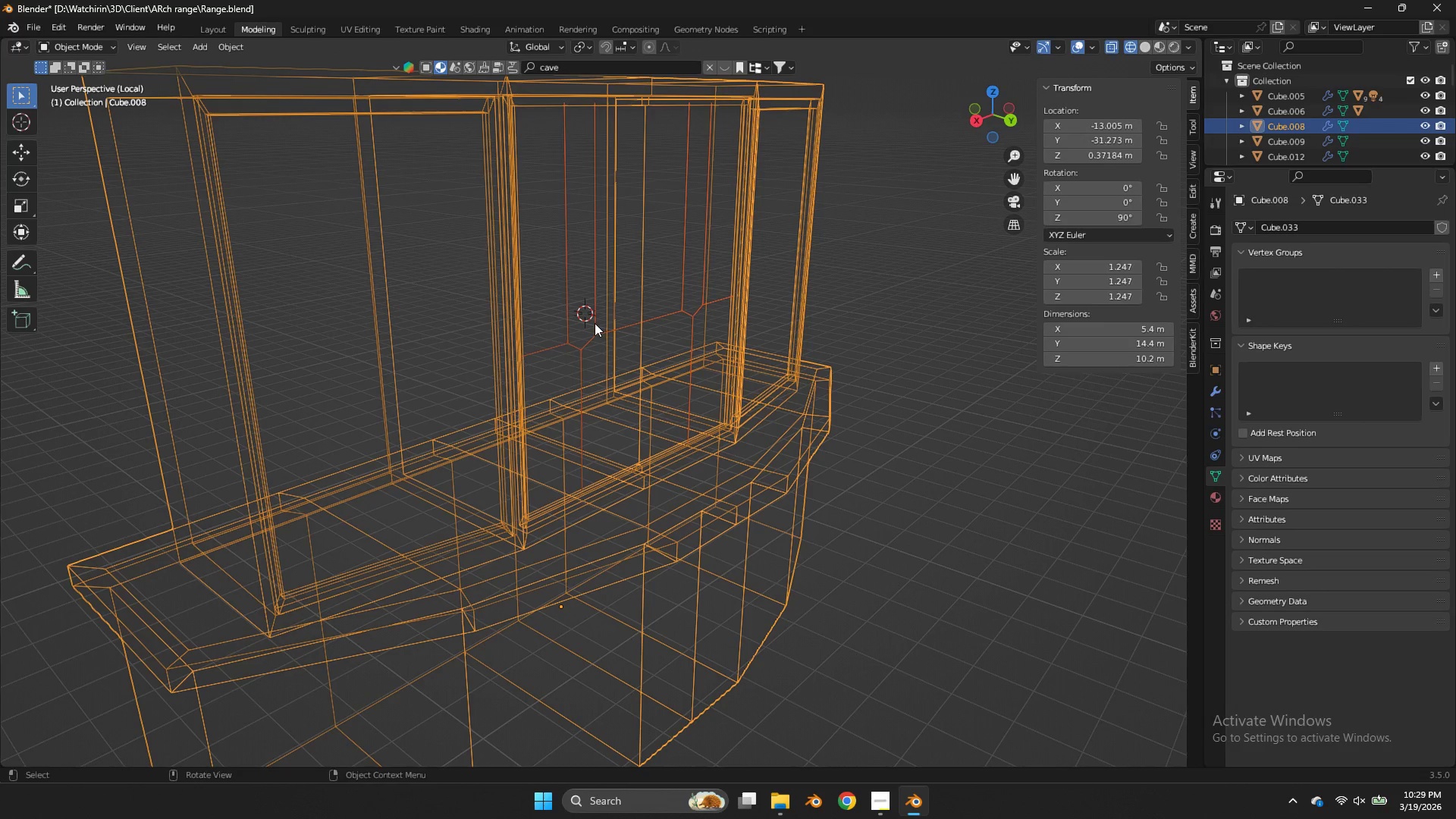 
left_click([595, 323])
 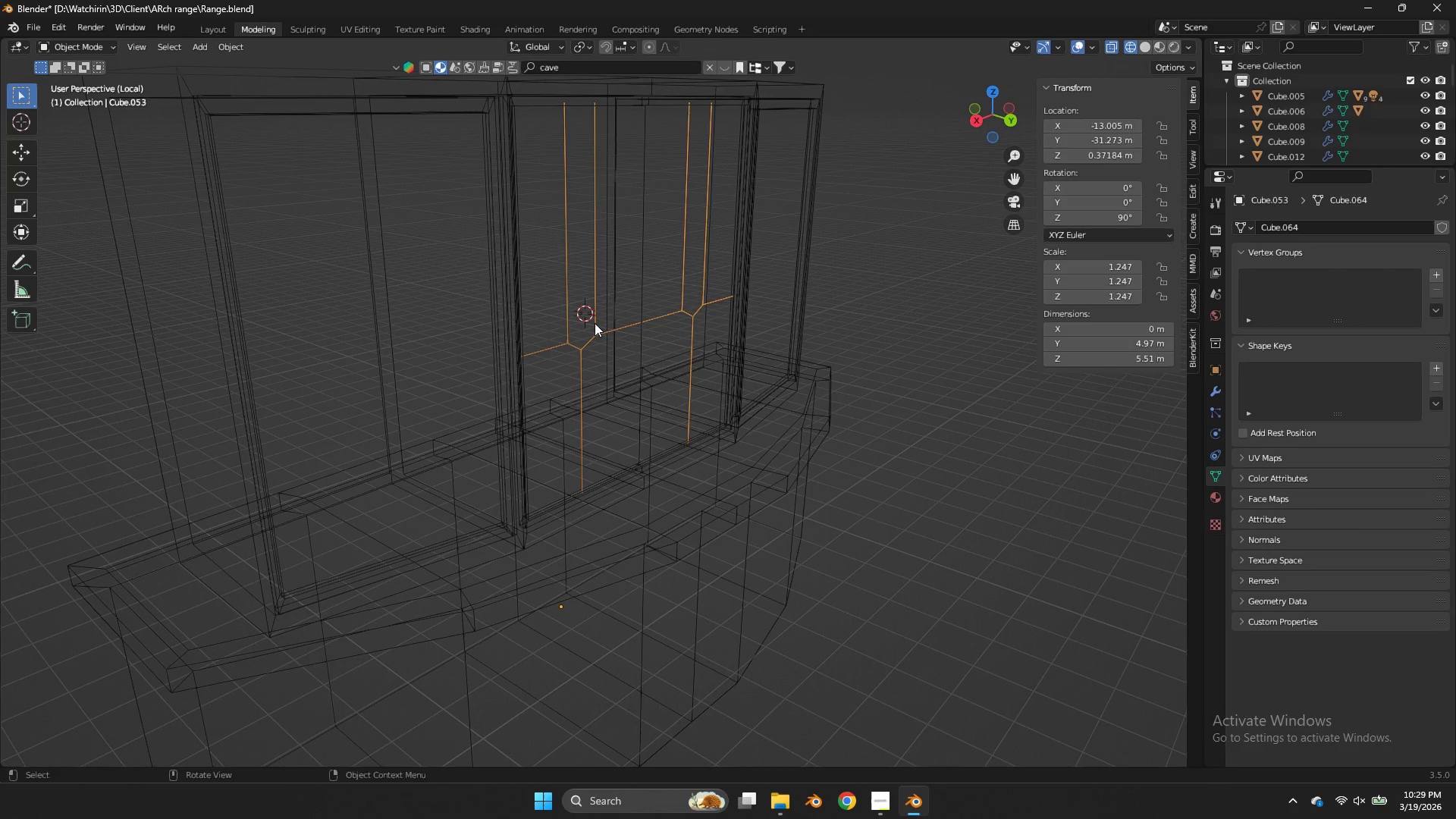 
key(Tab)
type(za)
 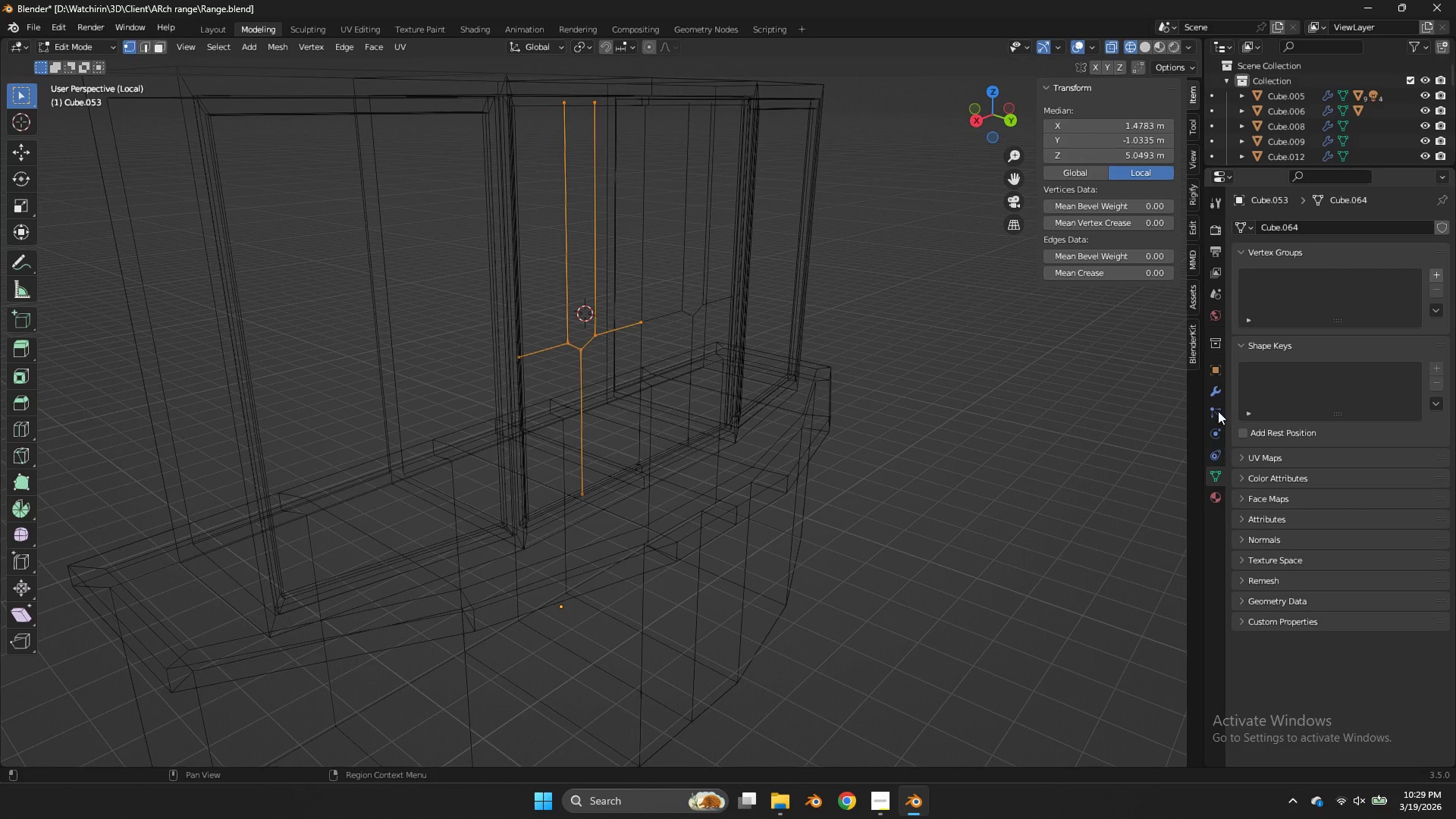 
left_click([1219, 389])
 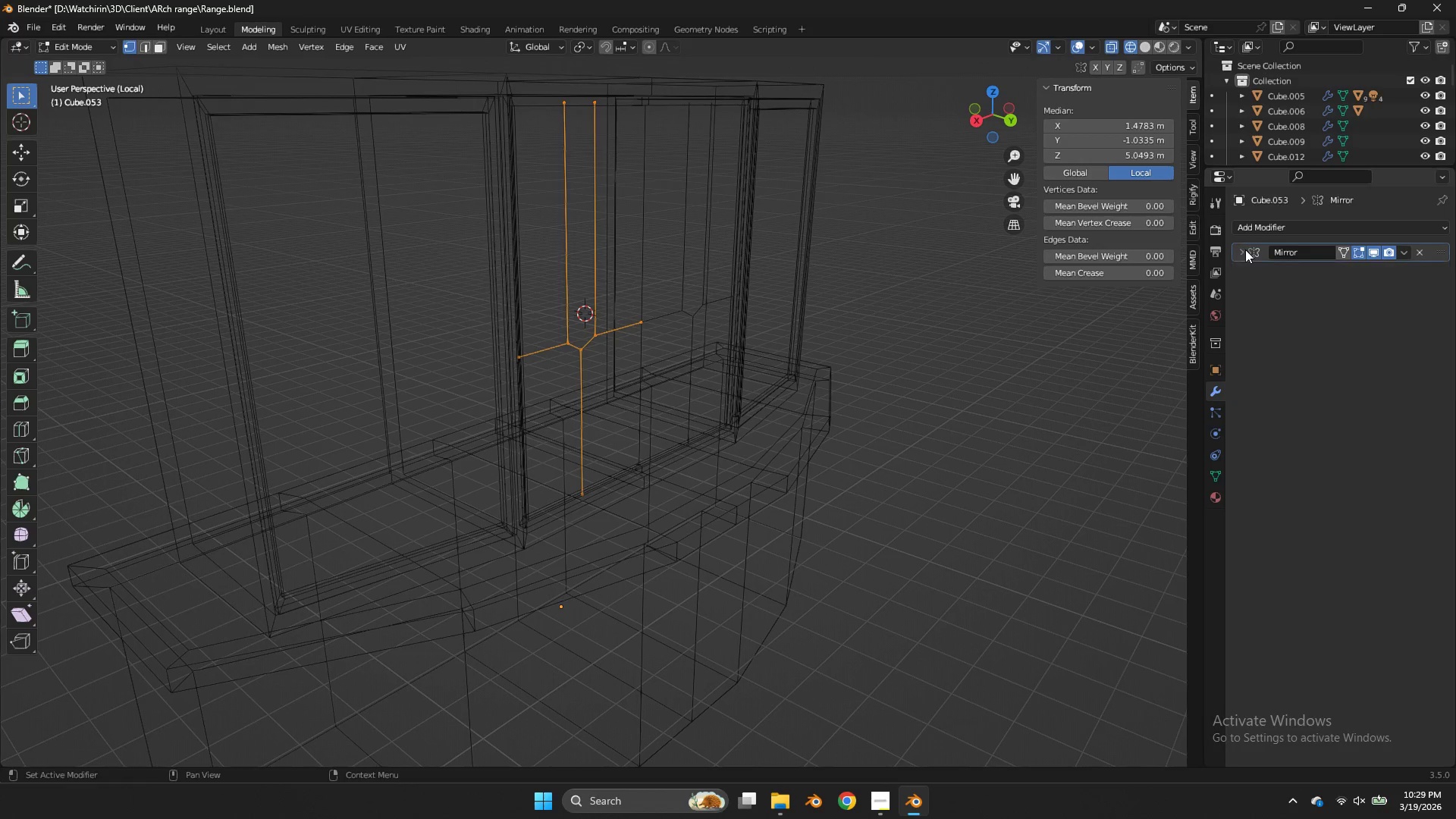 
double_click([1251, 235])
 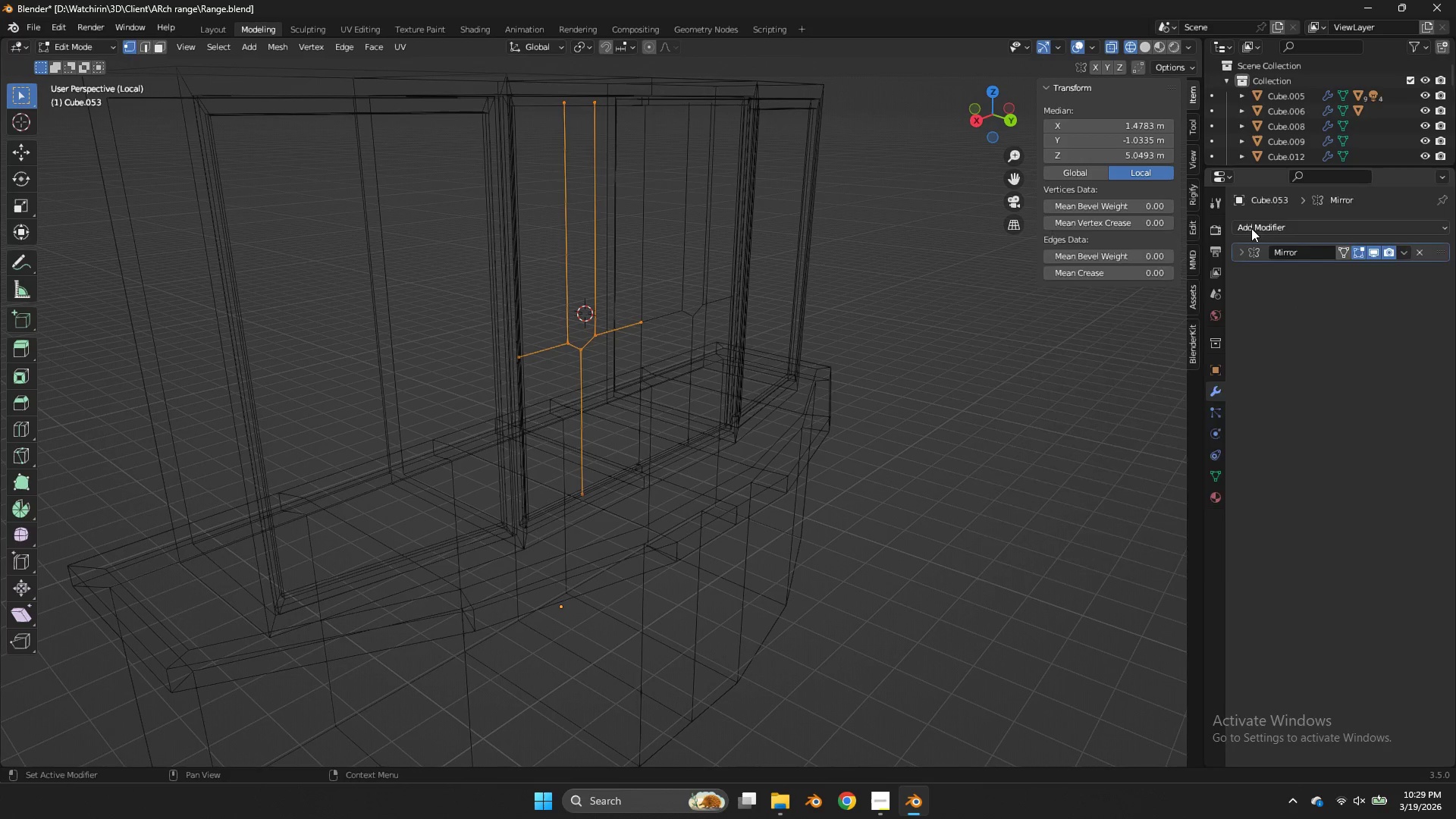 
triple_click([1251, 228])
 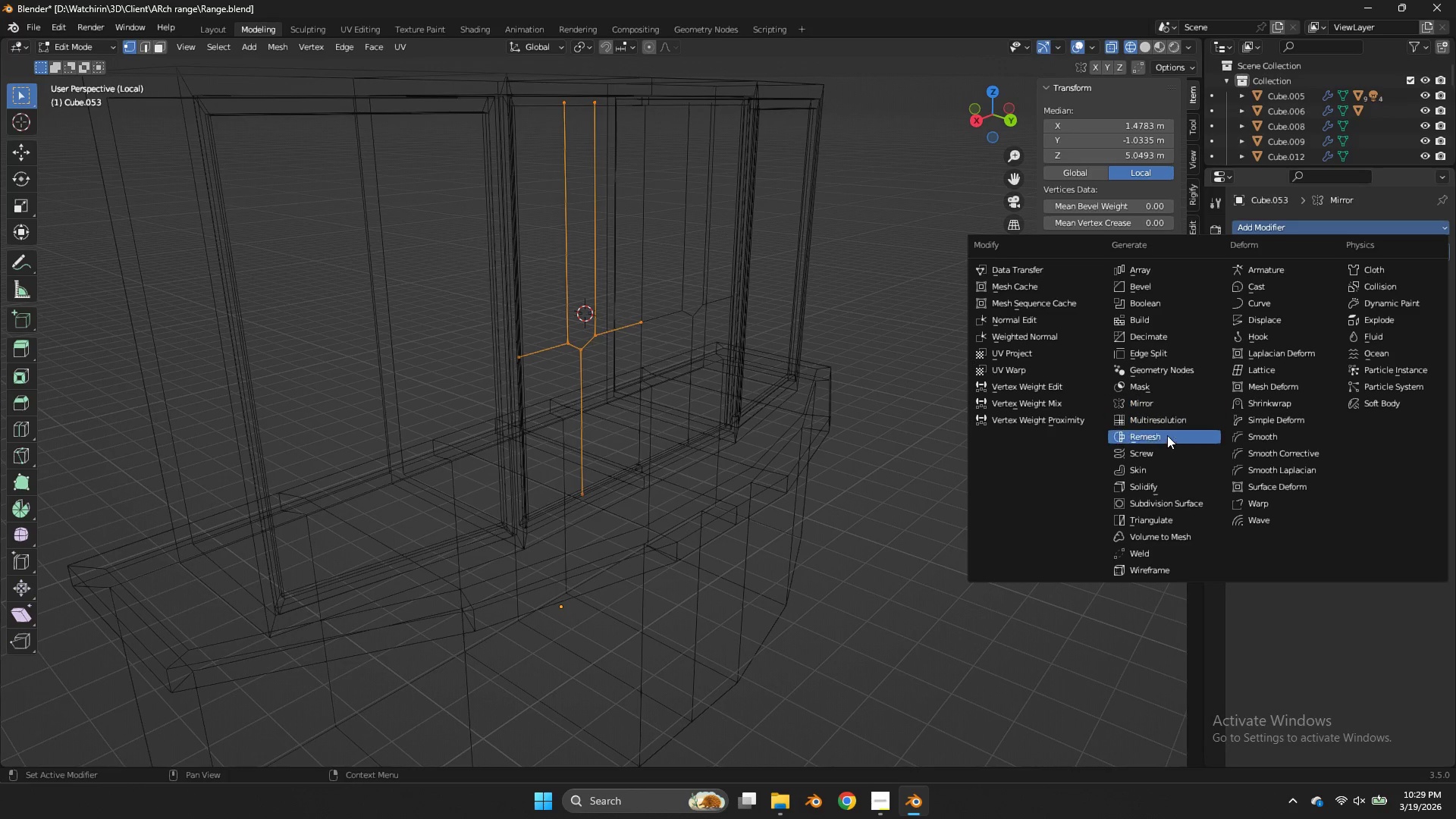 
left_click([1159, 468])
 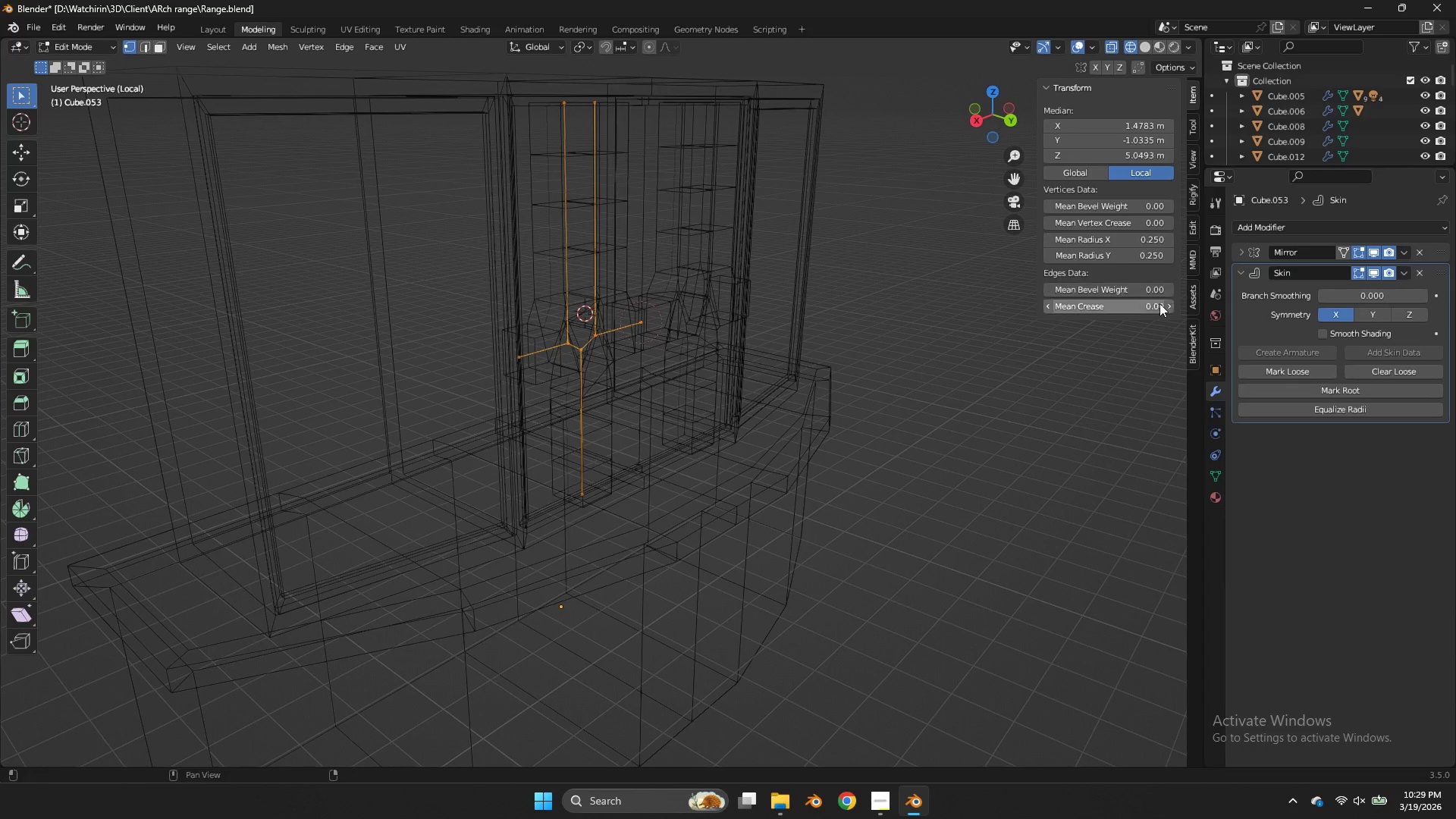 
key(Z)
 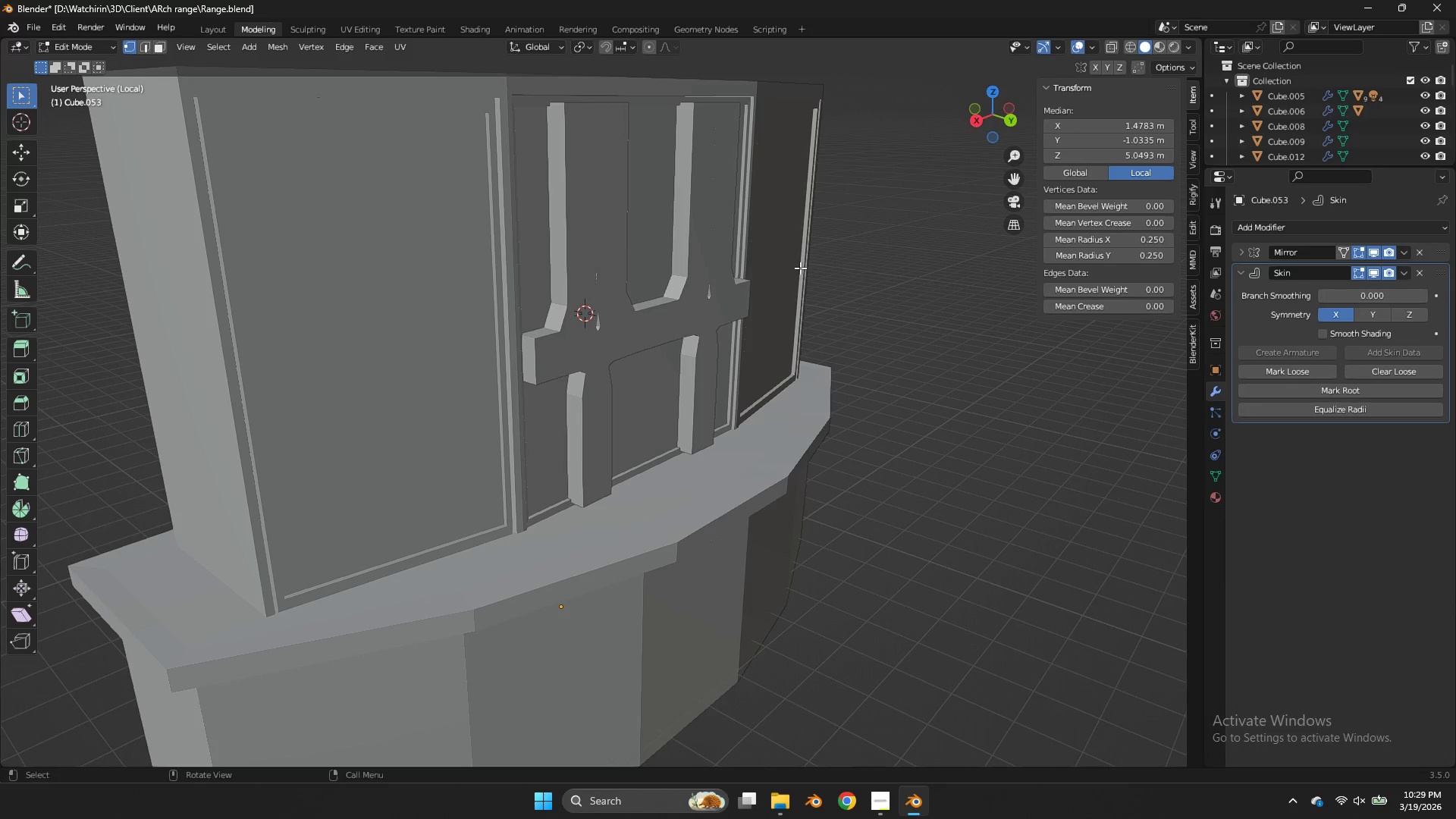 
key(Tab)
 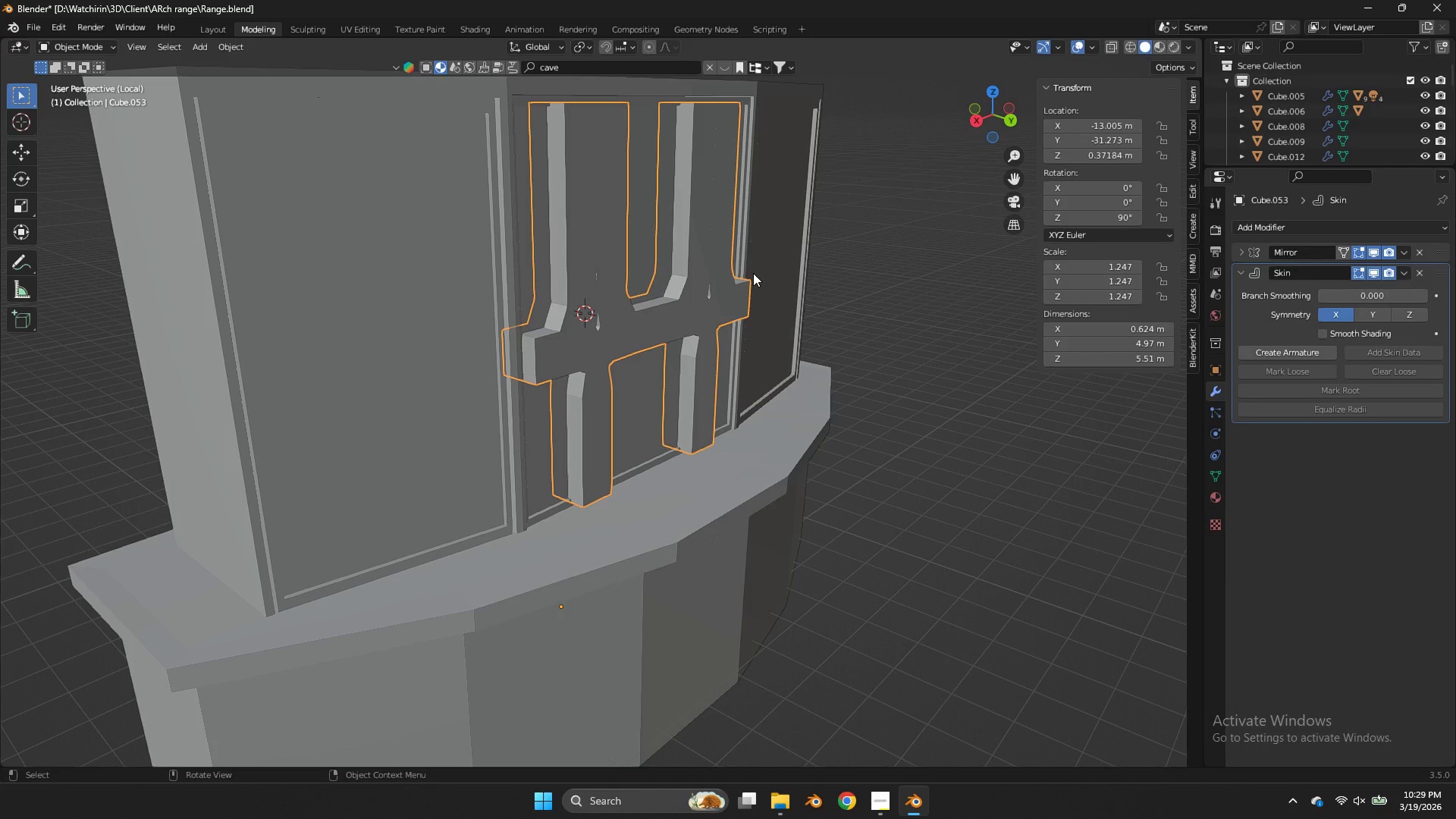 
key(Alt+AltLeft)
 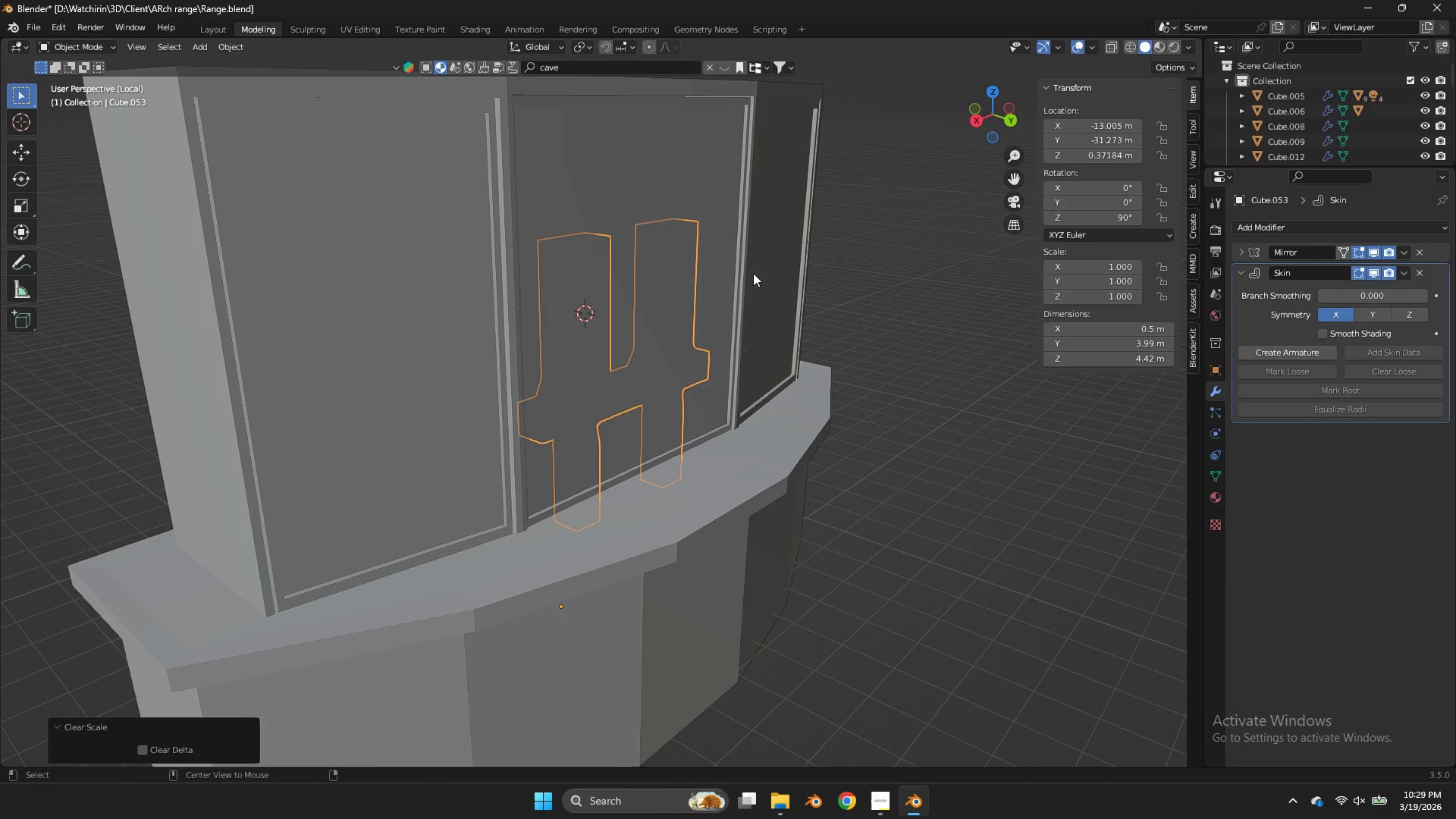 
key(Alt+S)
 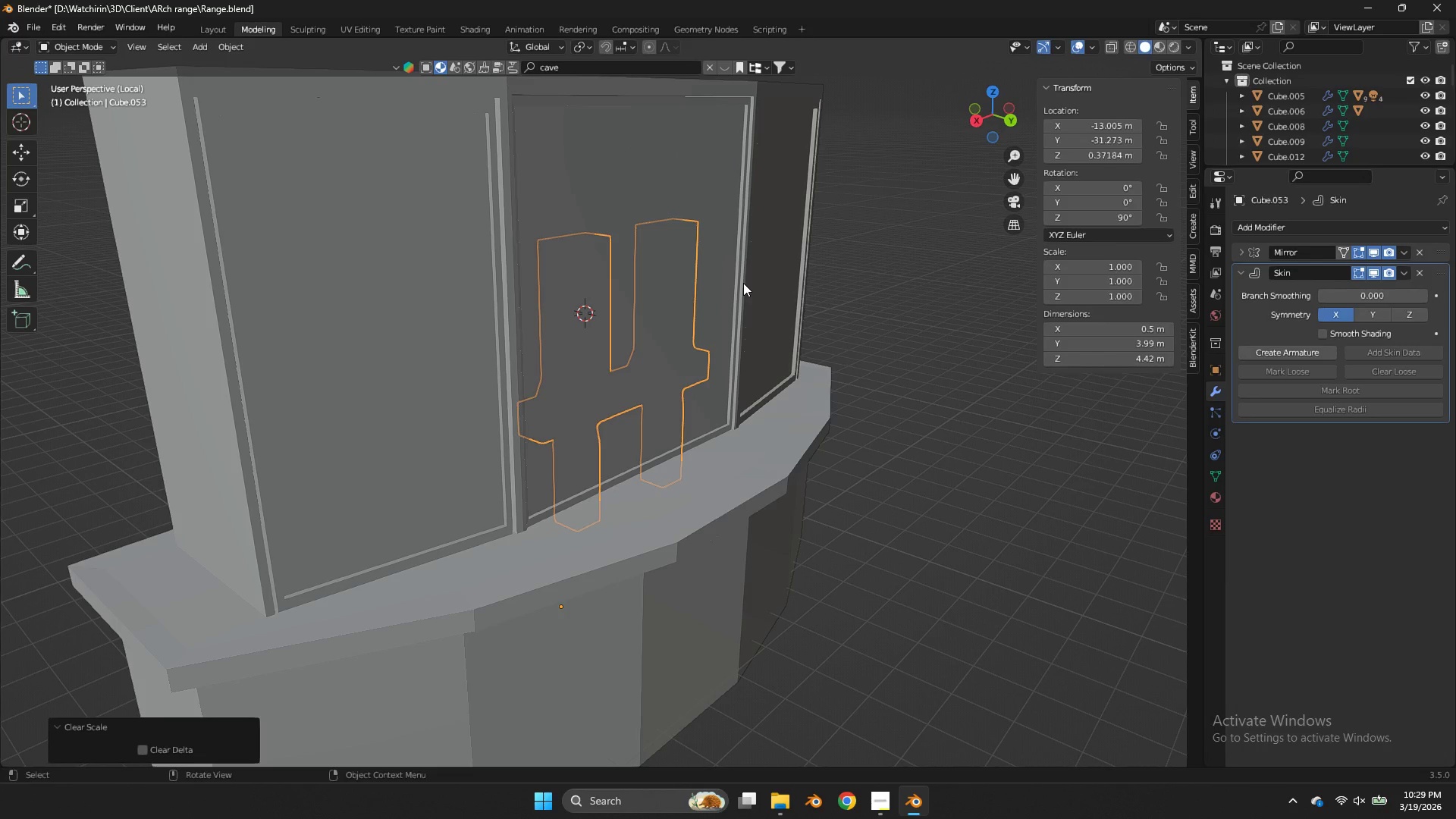 
key(Control+ControlLeft)
 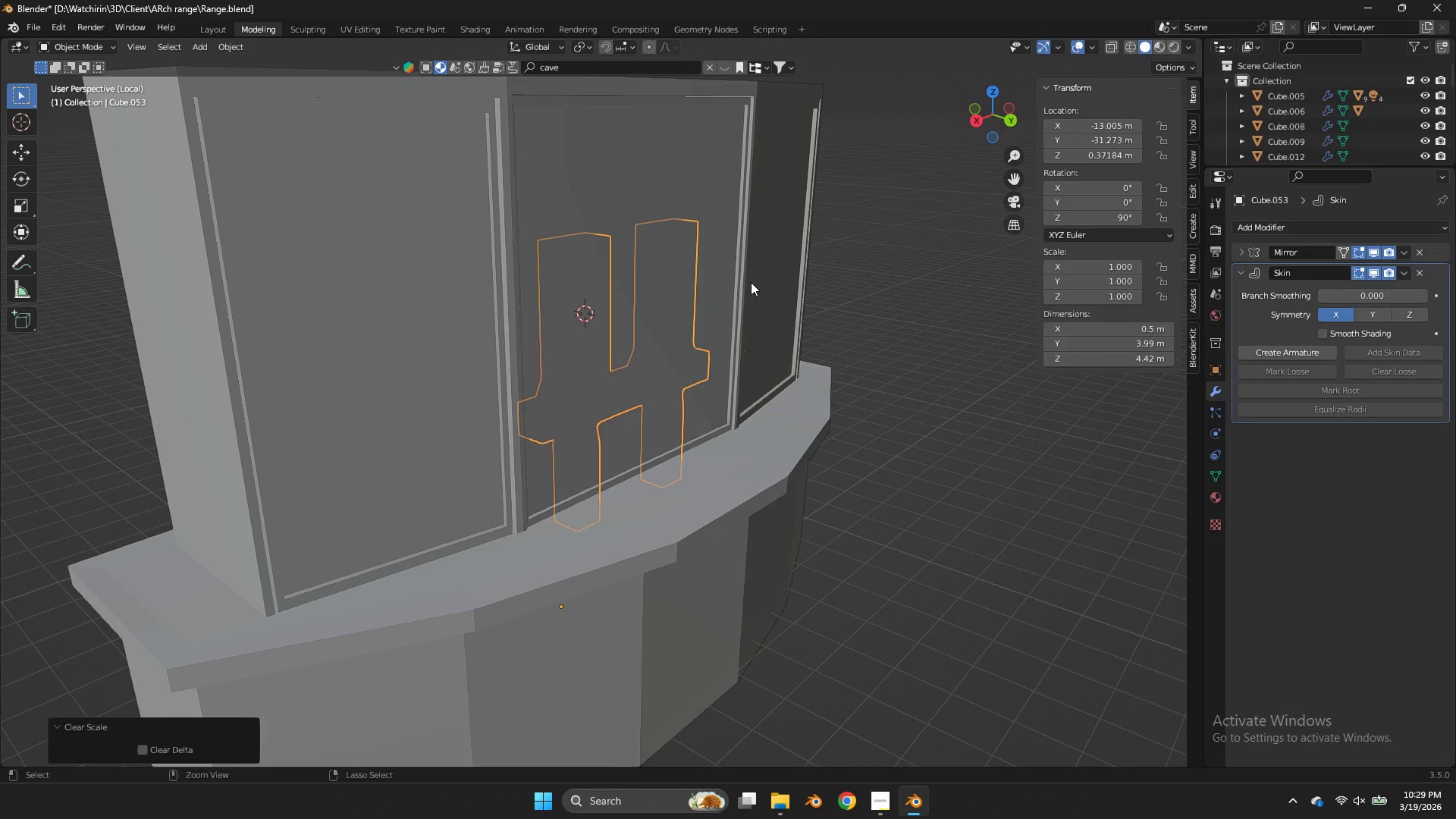 
key(Control+Z)
 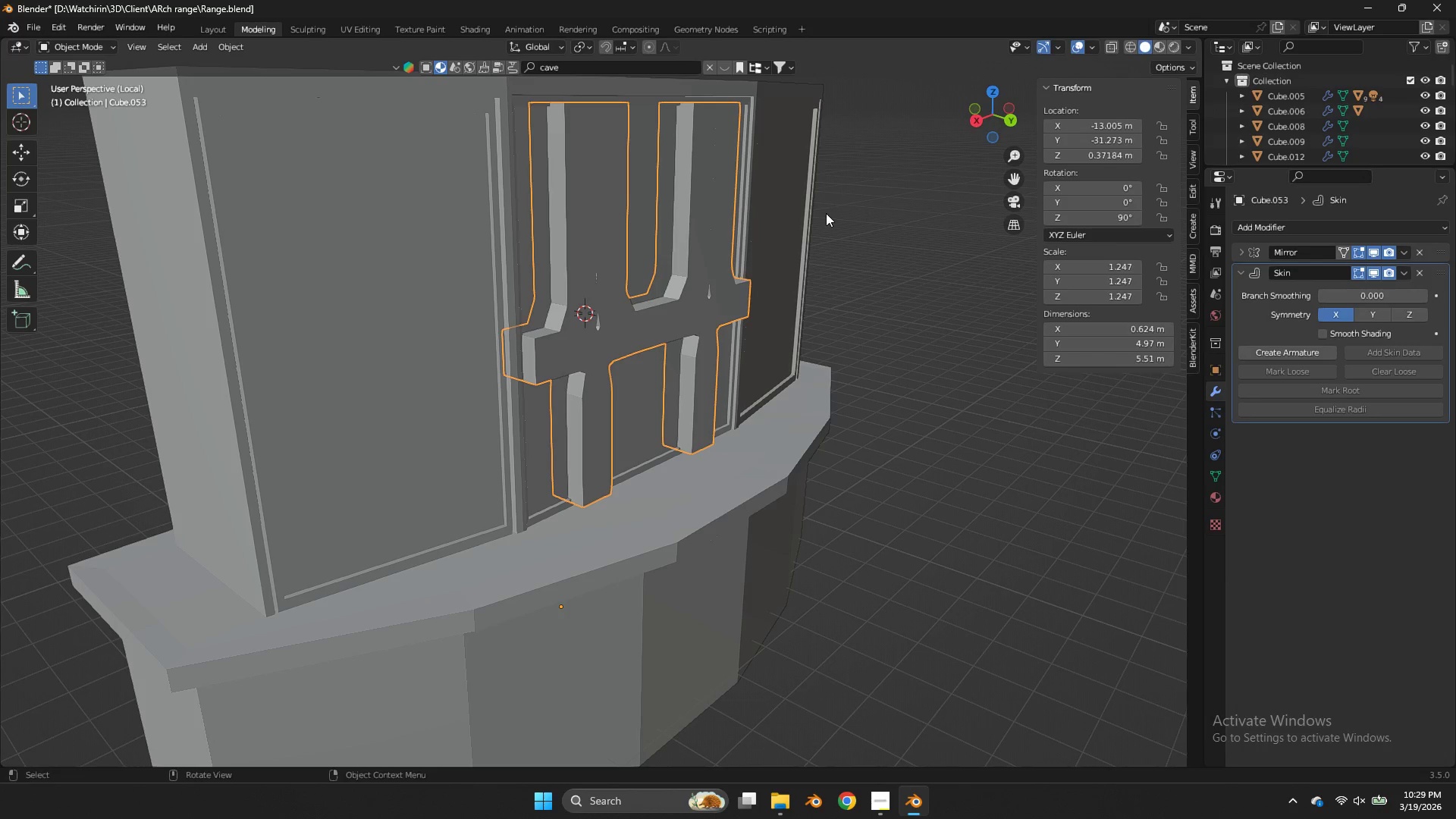 
key(Tab)
 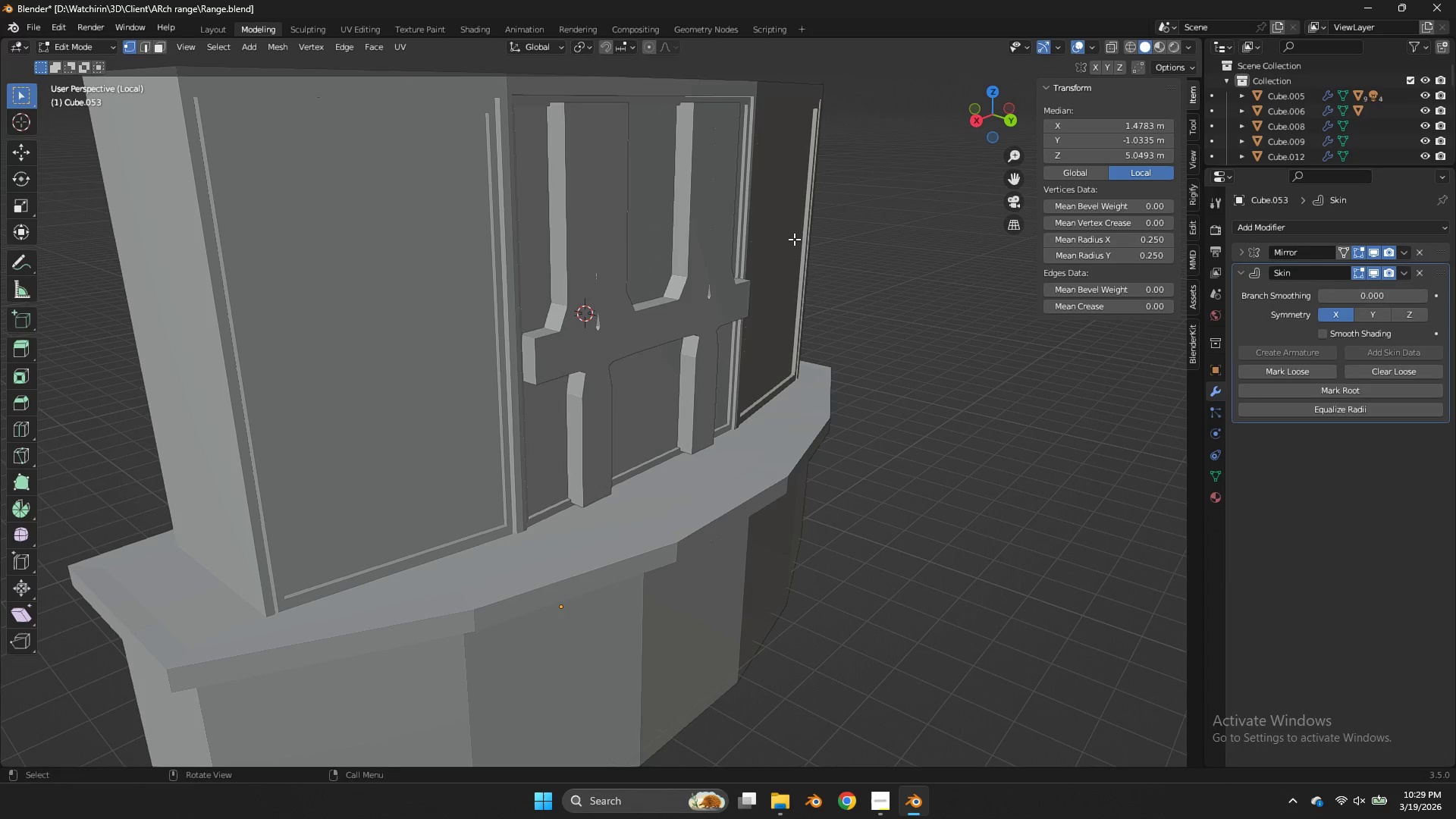 
key(A)
 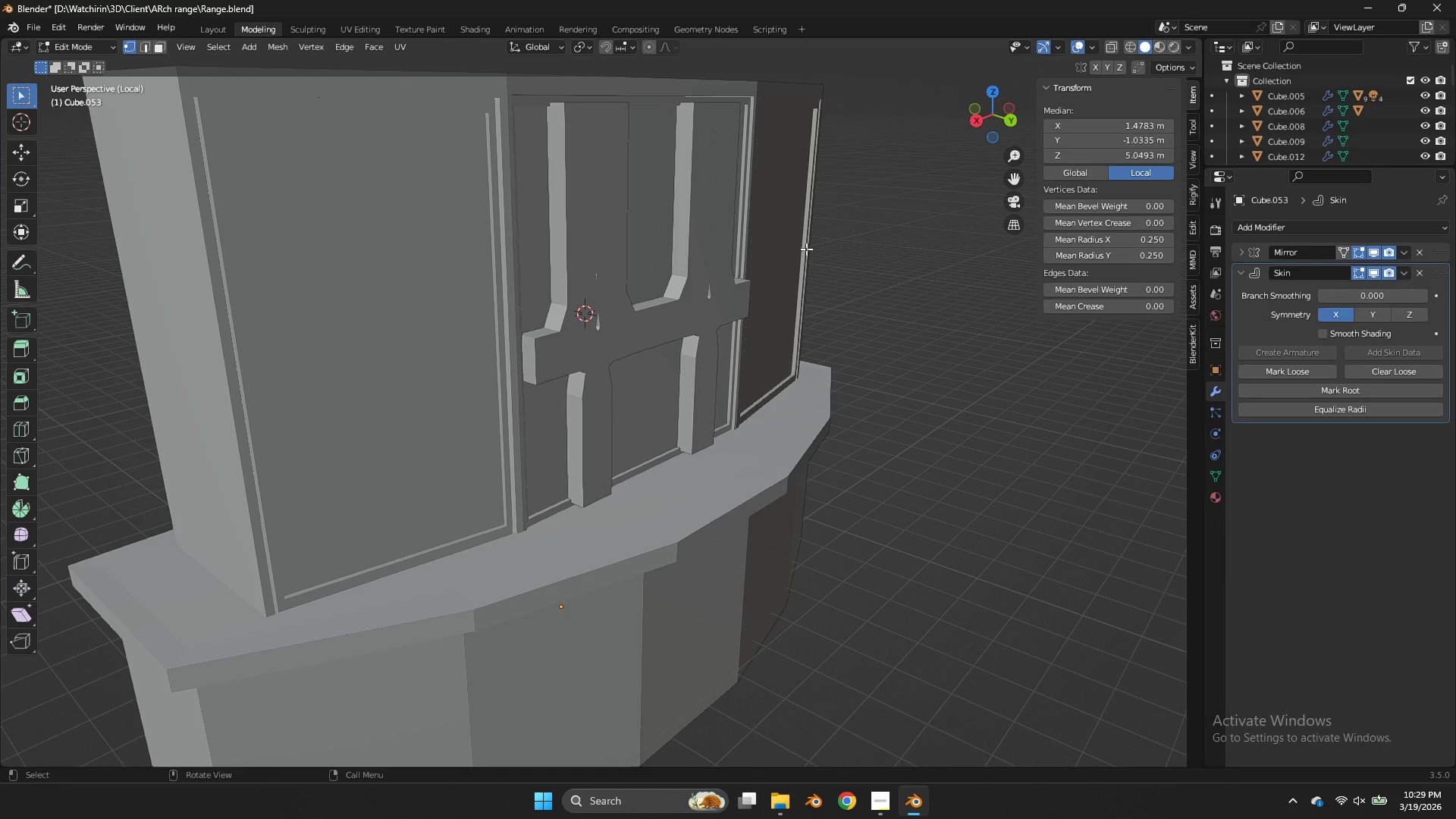 
key(Alt+AltLeft)
 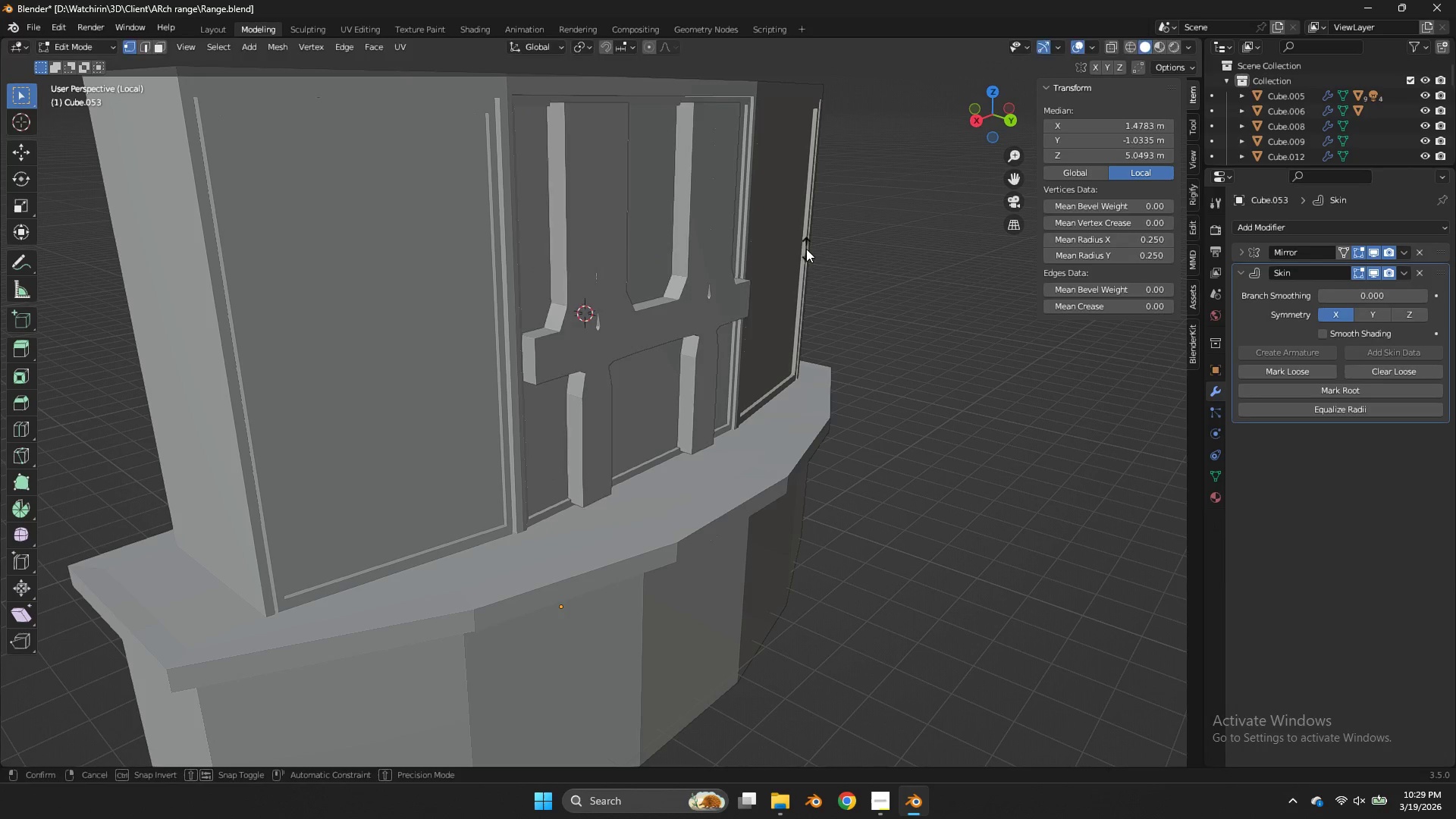 
key(Alt+S)
 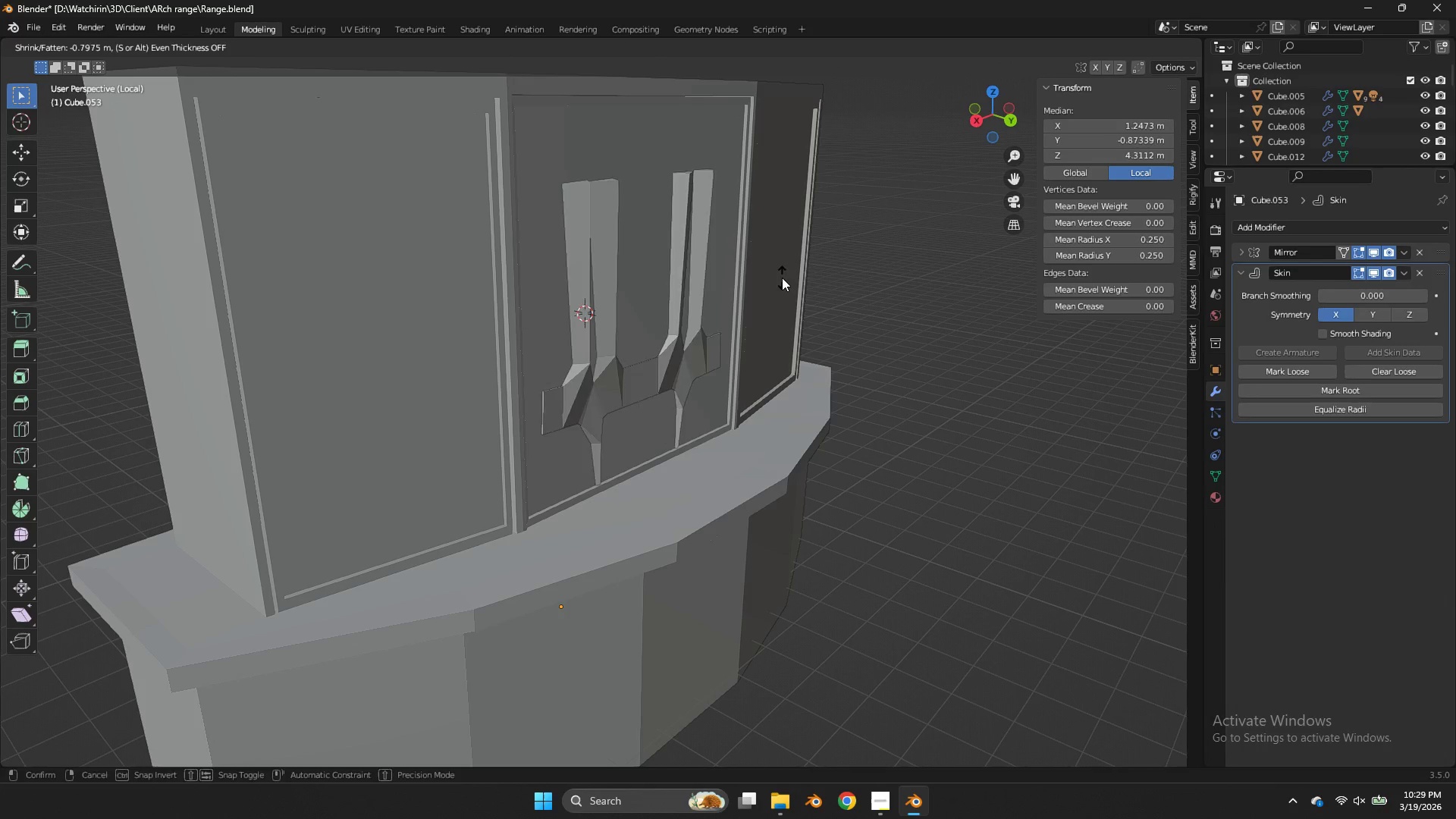 
right_click([782, 279])
 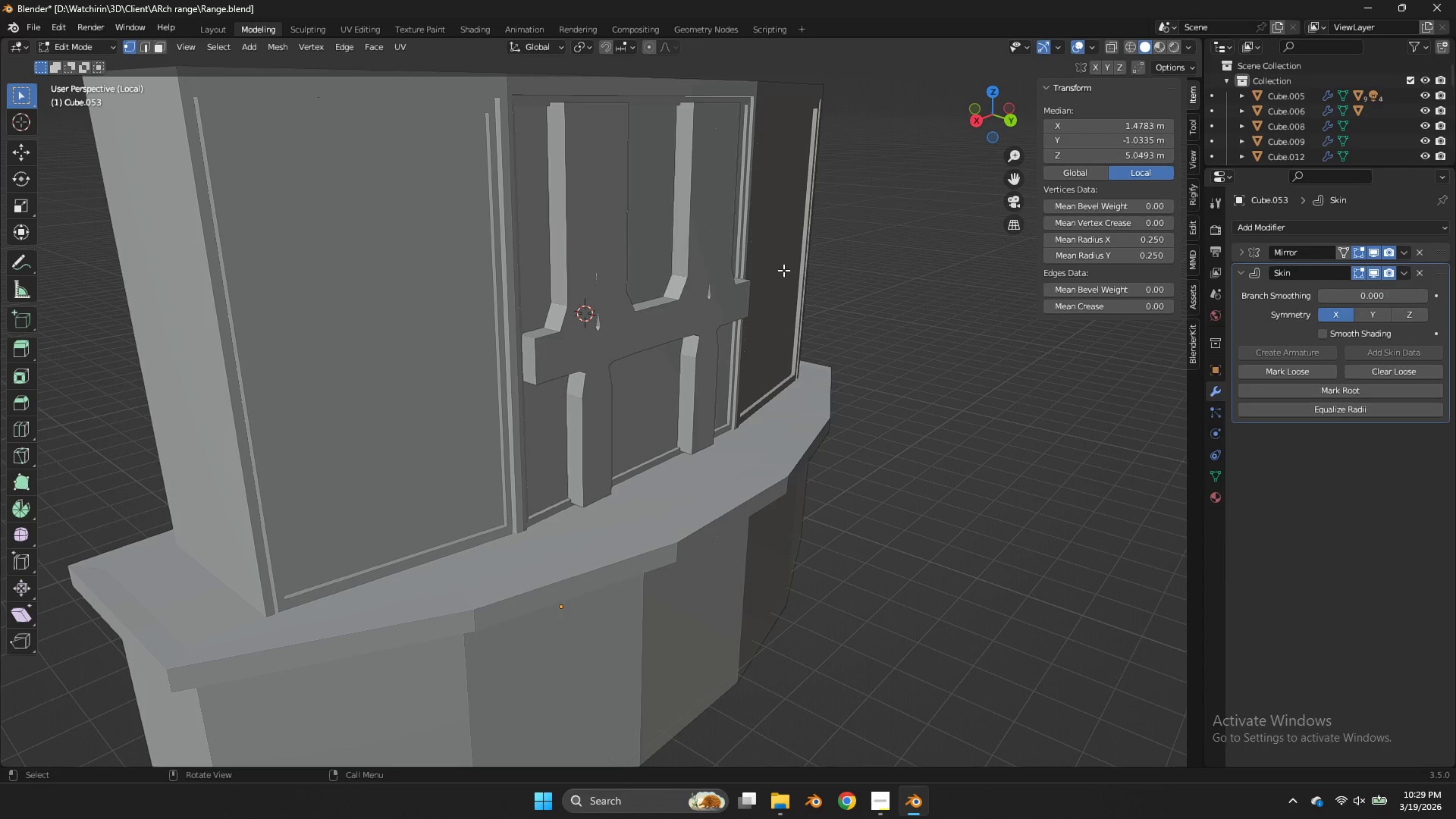 
key(Z)
 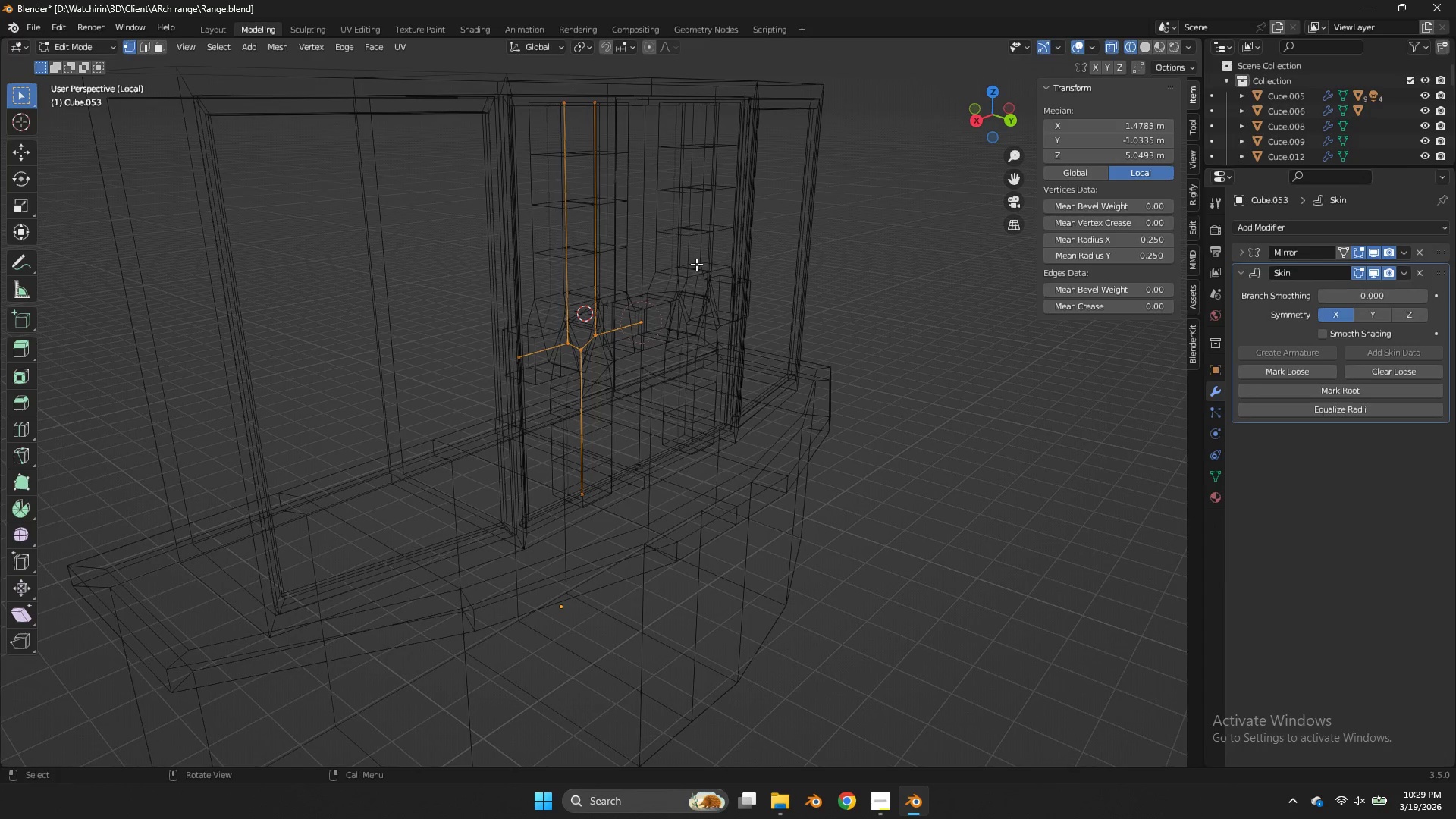 
key(Alt+S)
 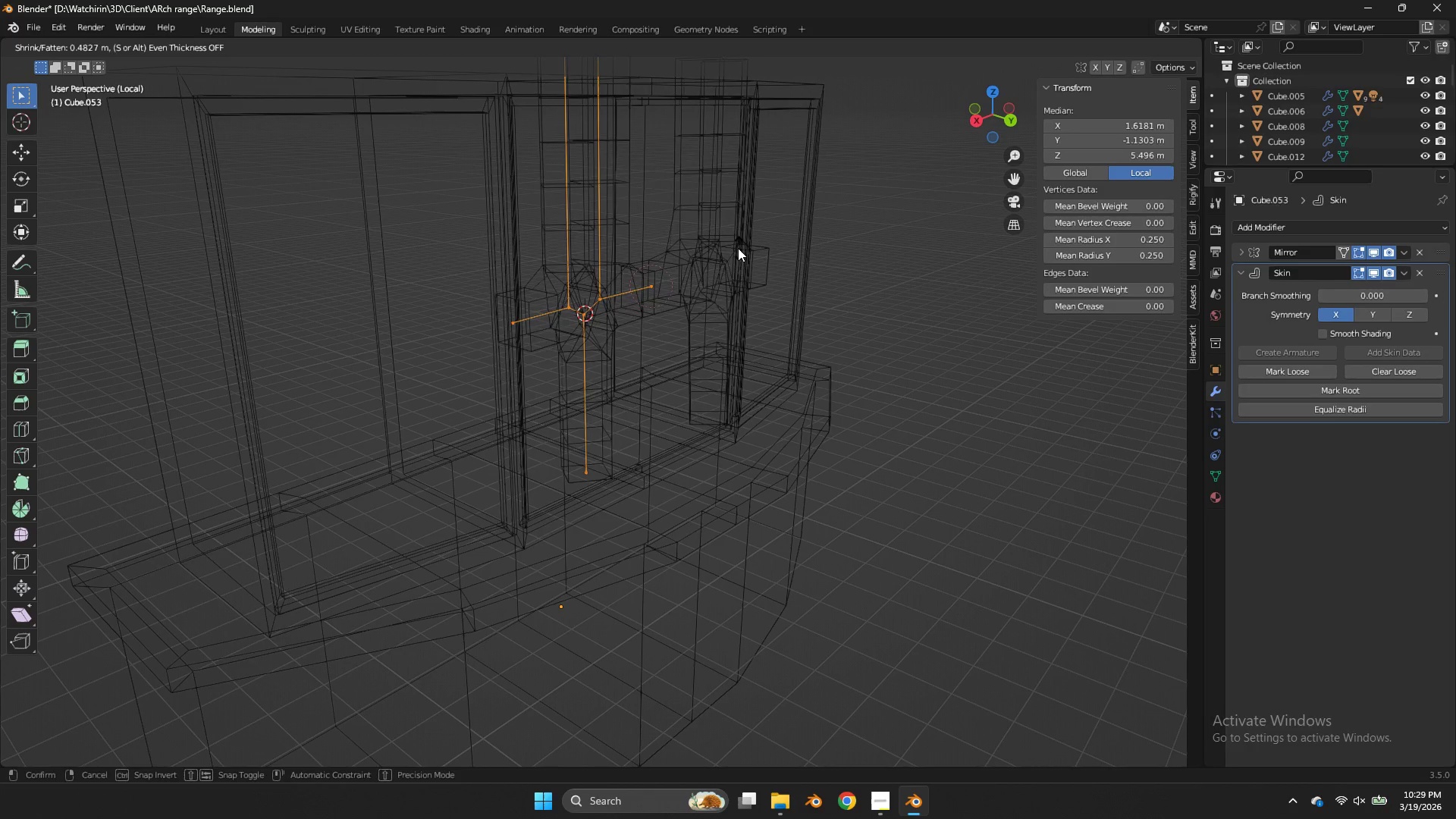 
right_click([723, 268])
 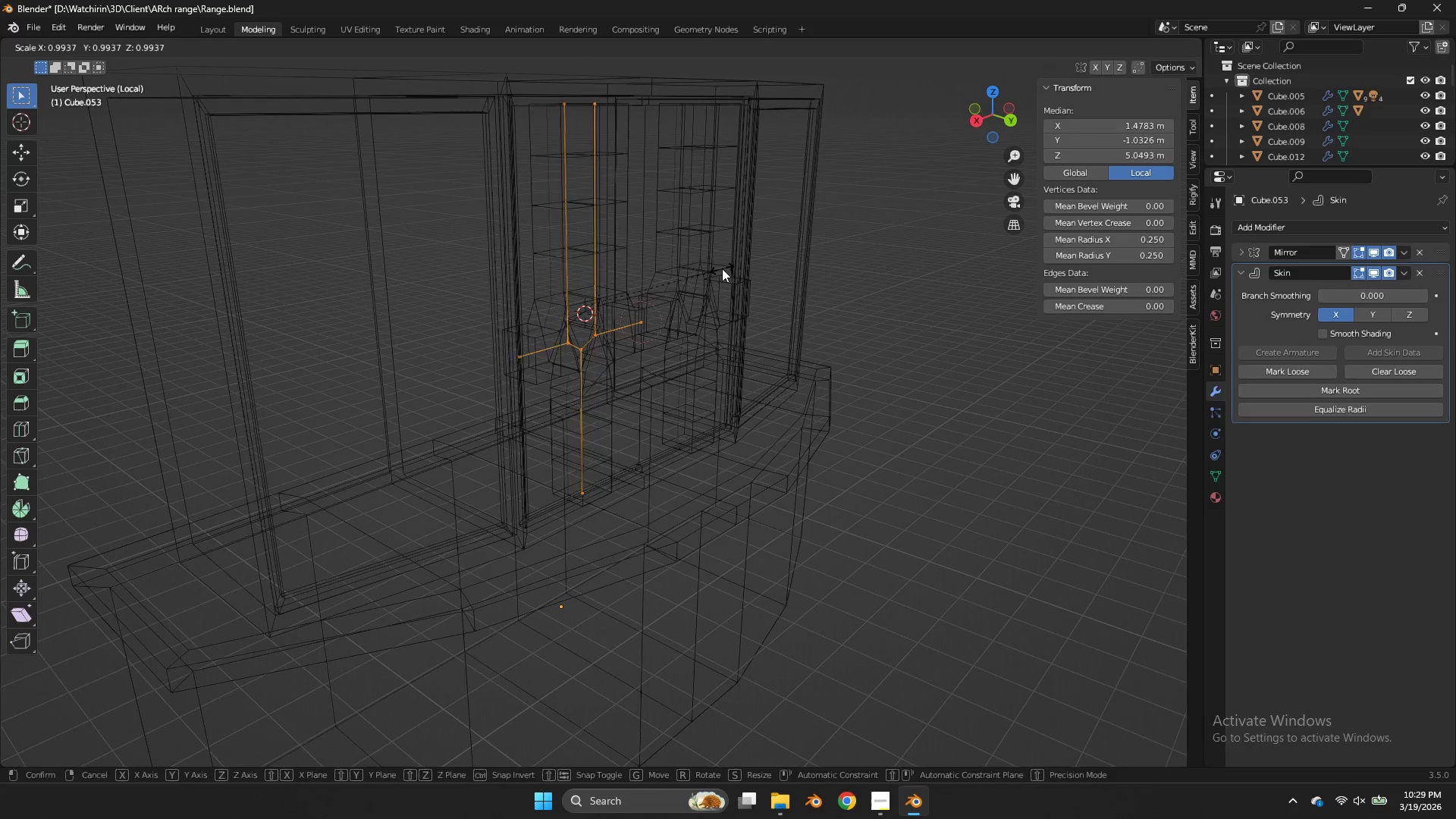 
key(S)
 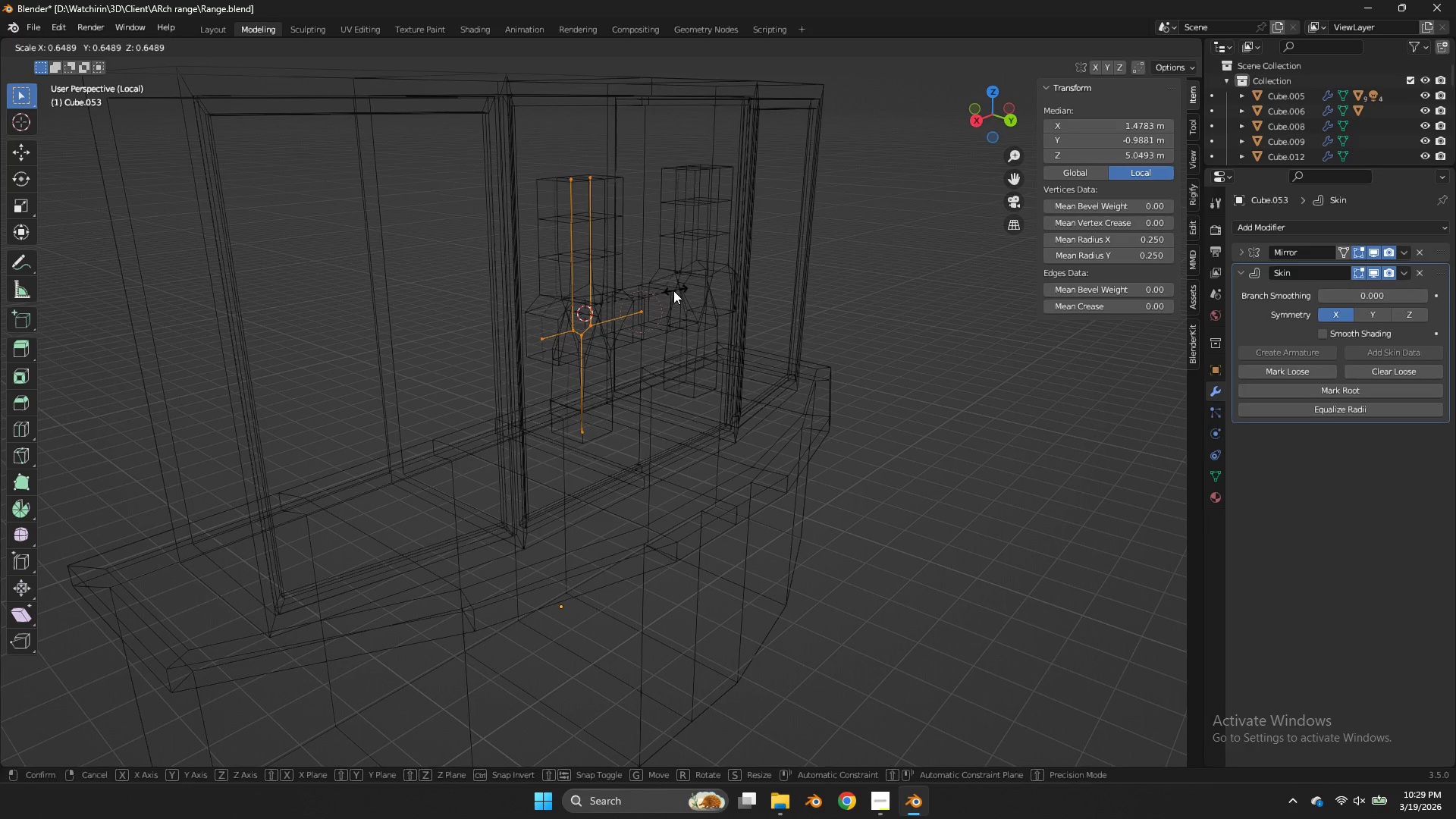 
right_click([668, 291])
 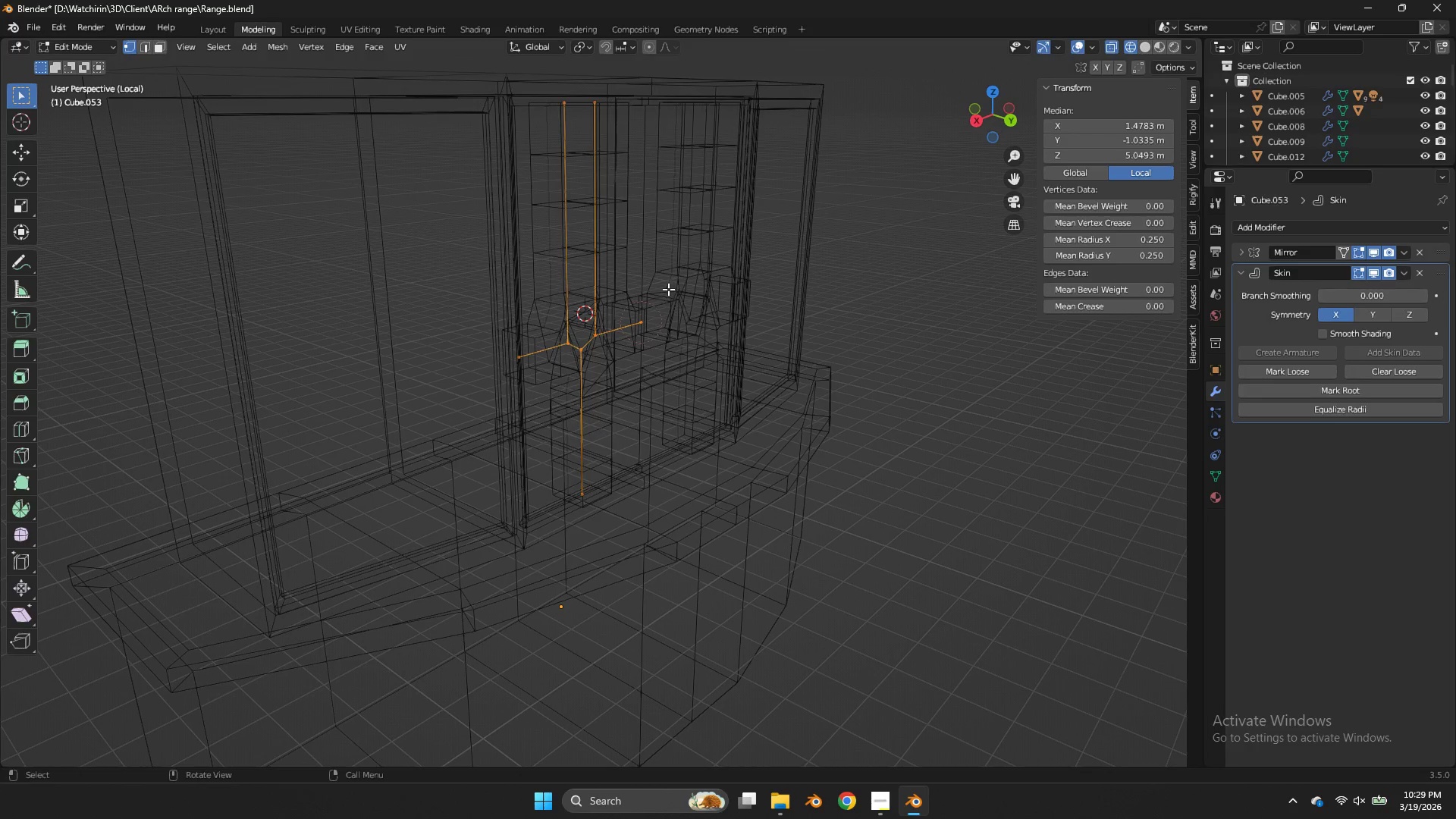 
key(Tab)
 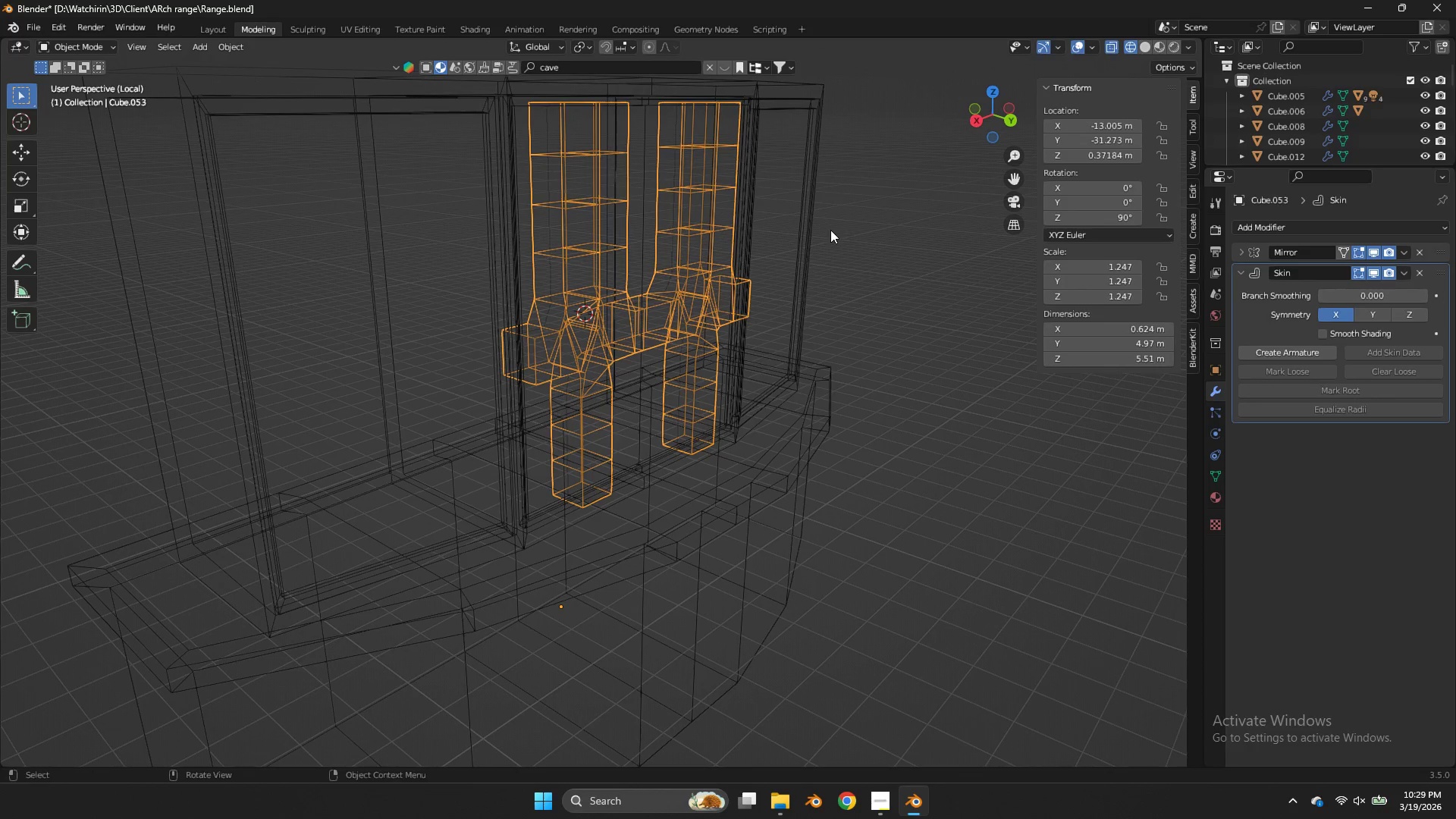 
key(Z)
 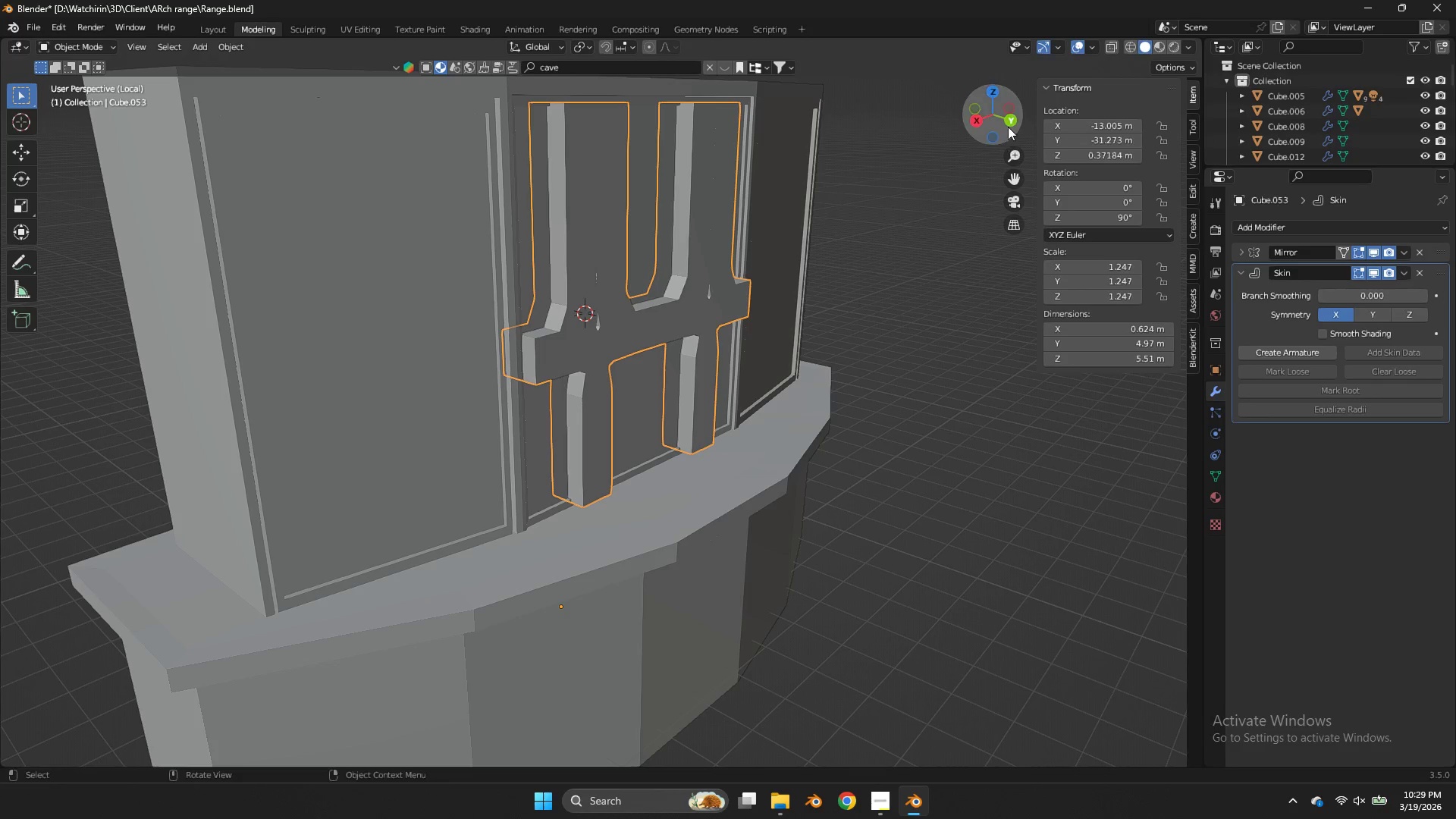 
left_click_drag(start_coordinate=[1007, 127], to_coordinate=[937, 133])
 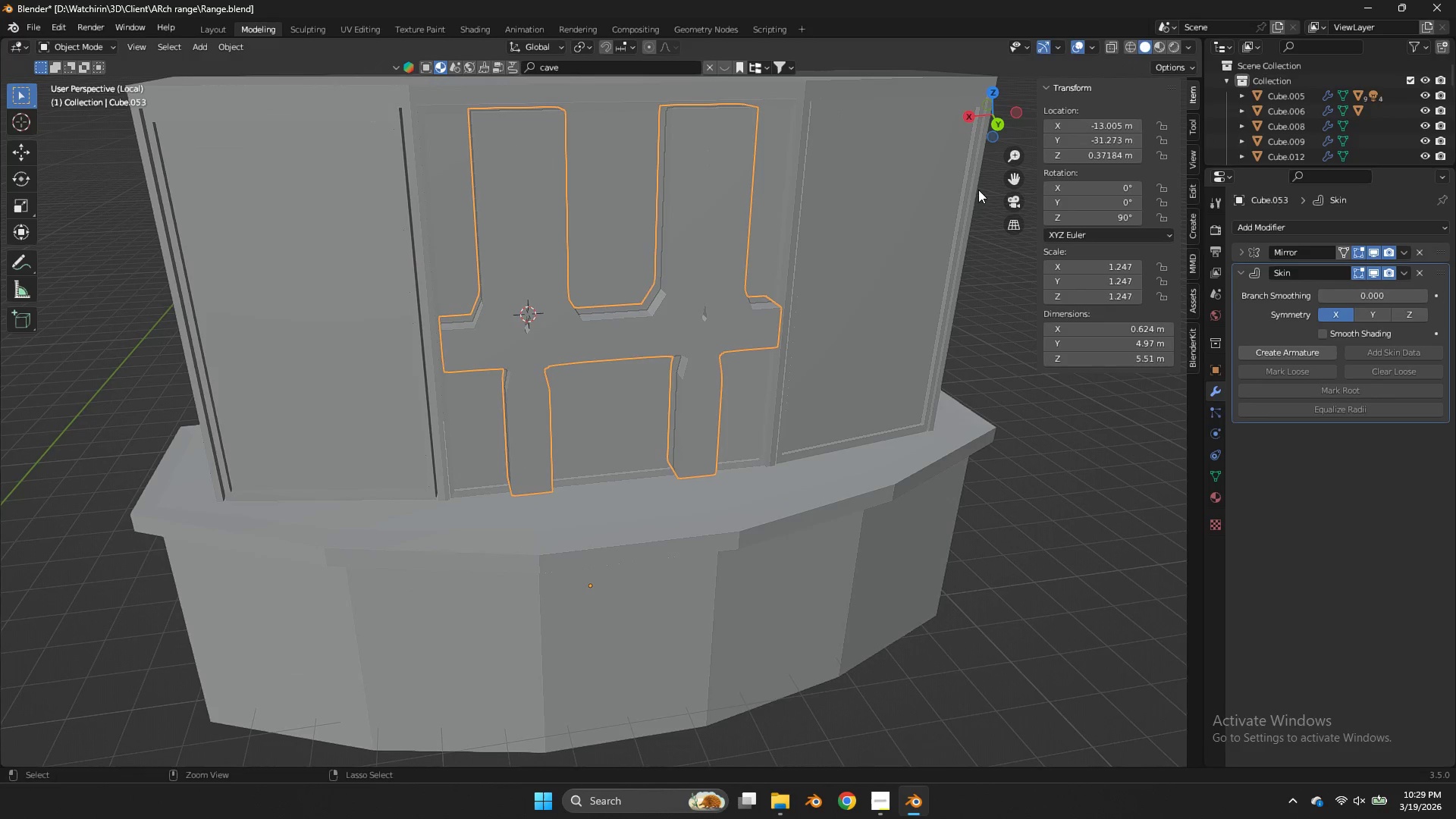 
key(Control+S)
 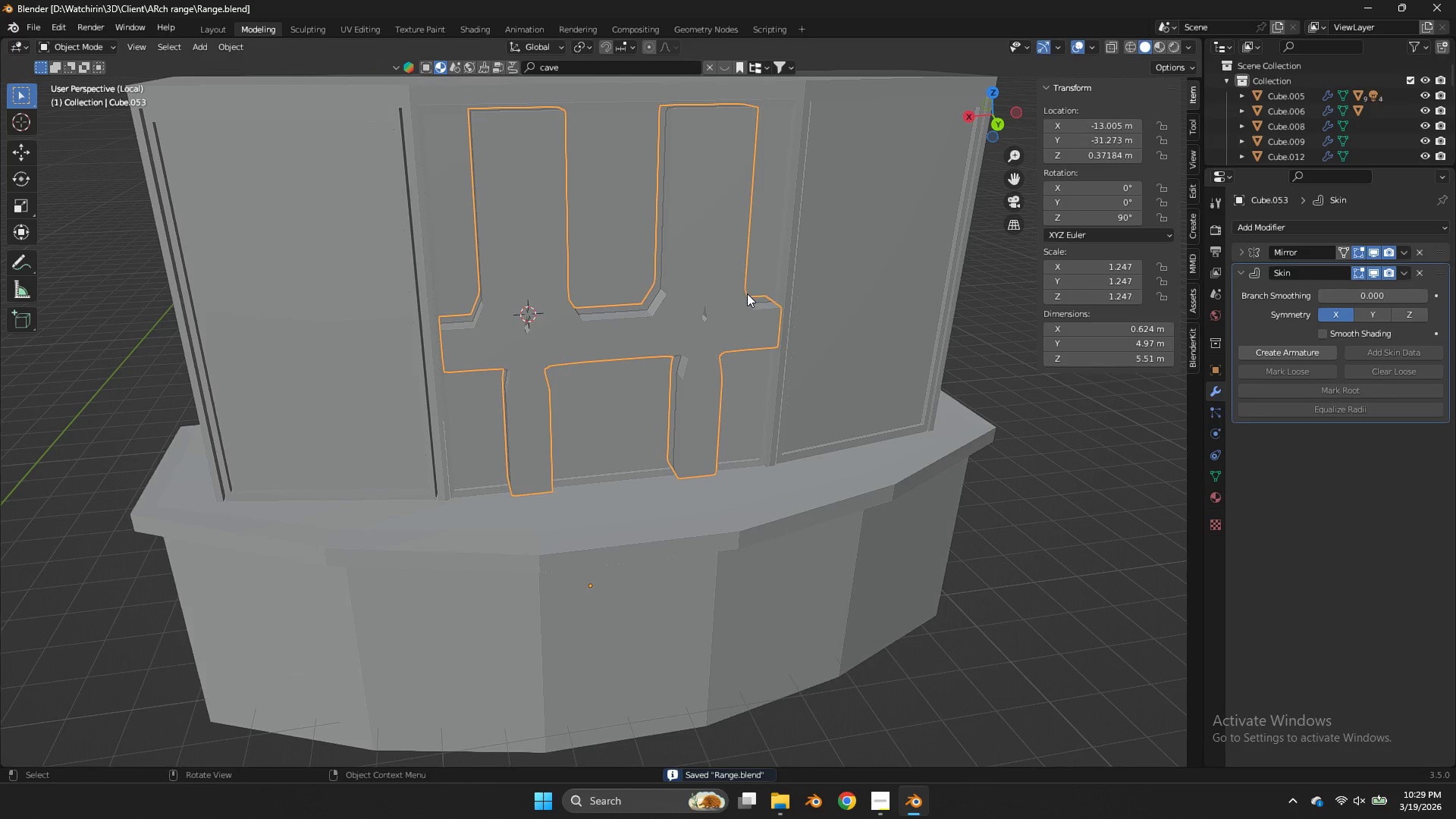 
key(Tab)
 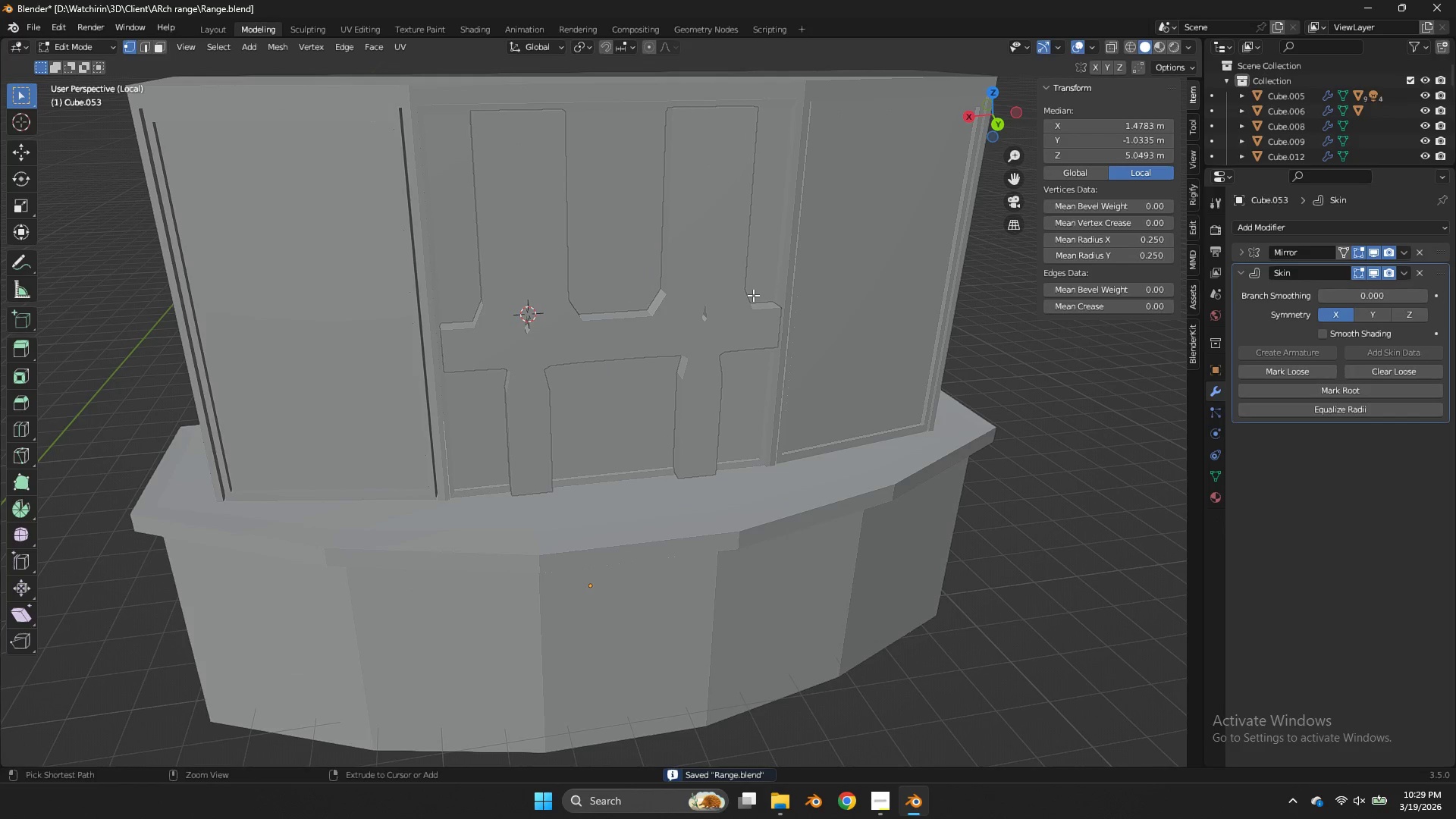 
key(Control+S)
 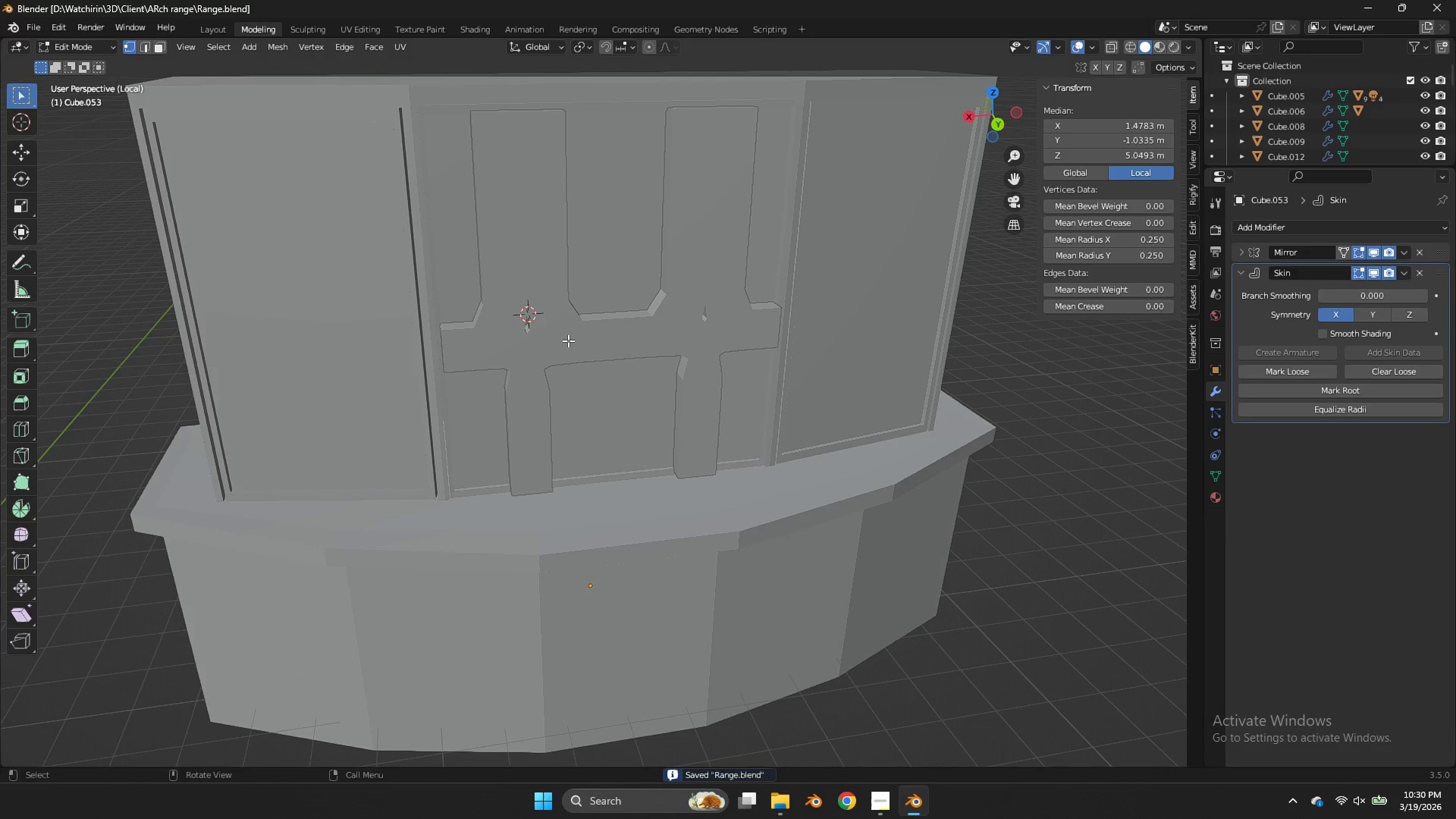 
left_click([539, 347])
 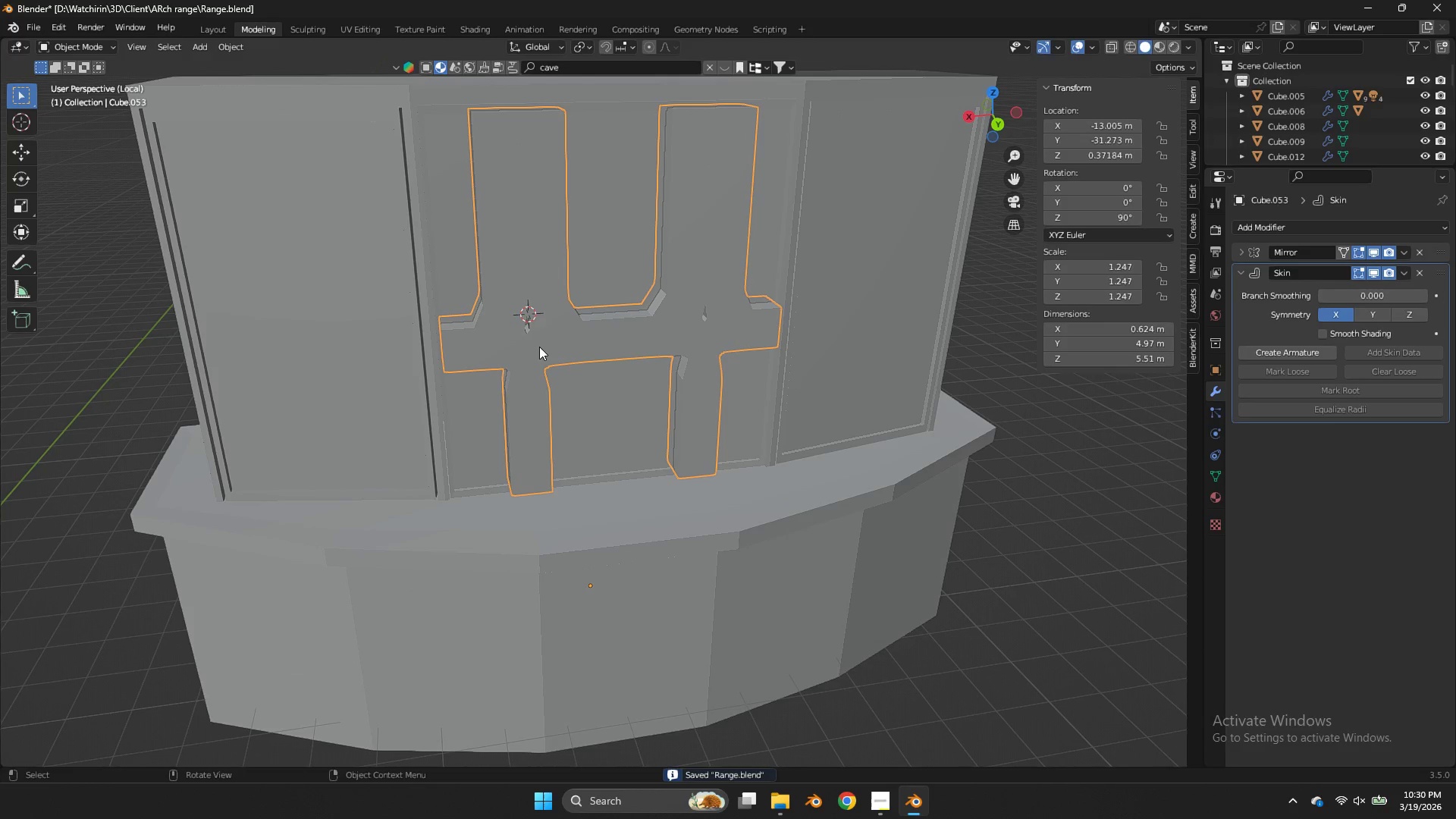 
key(Tab)
 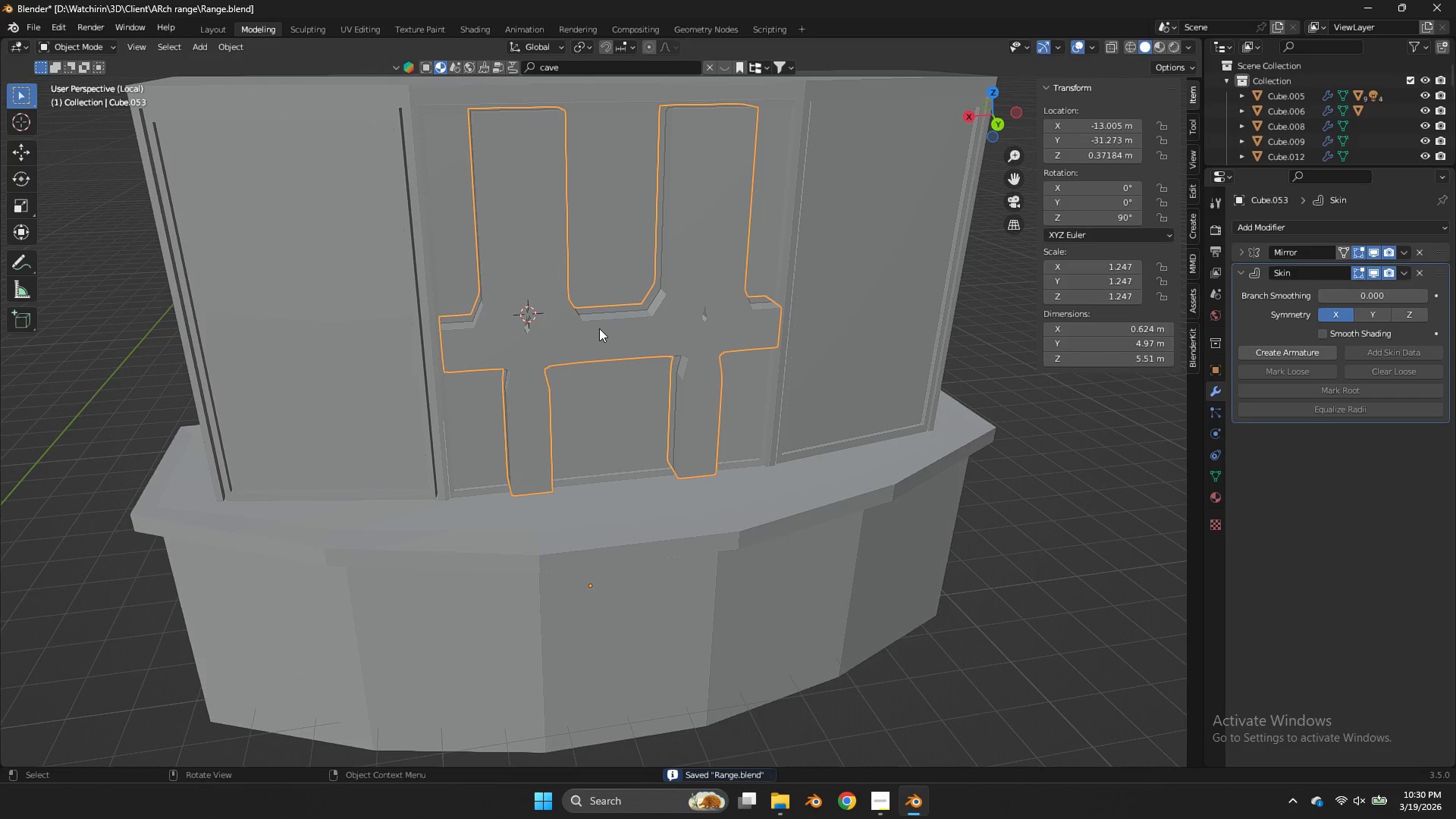 
key(Control+S)
 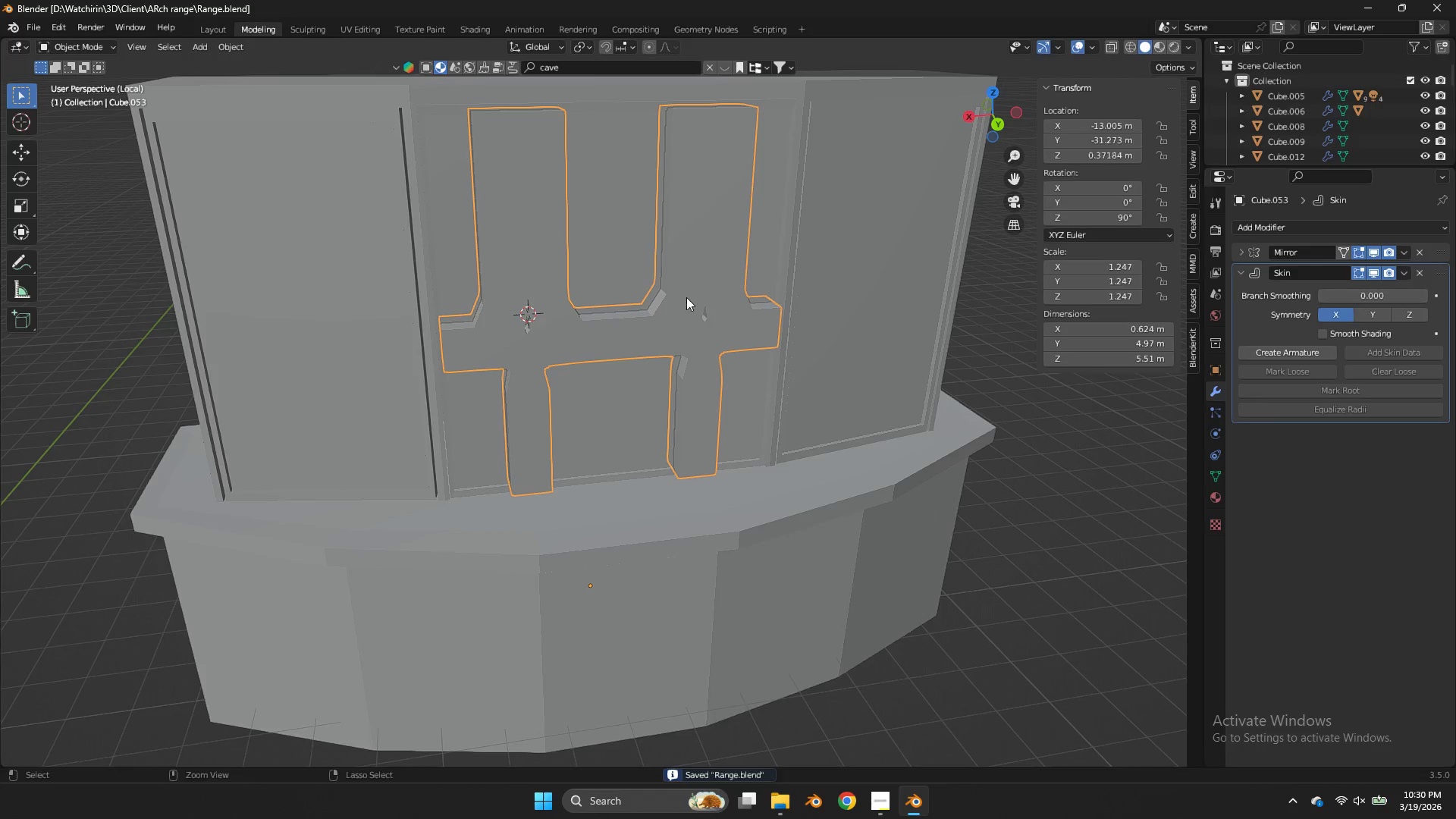 
hold_key(key=S, duration=0.33)
 